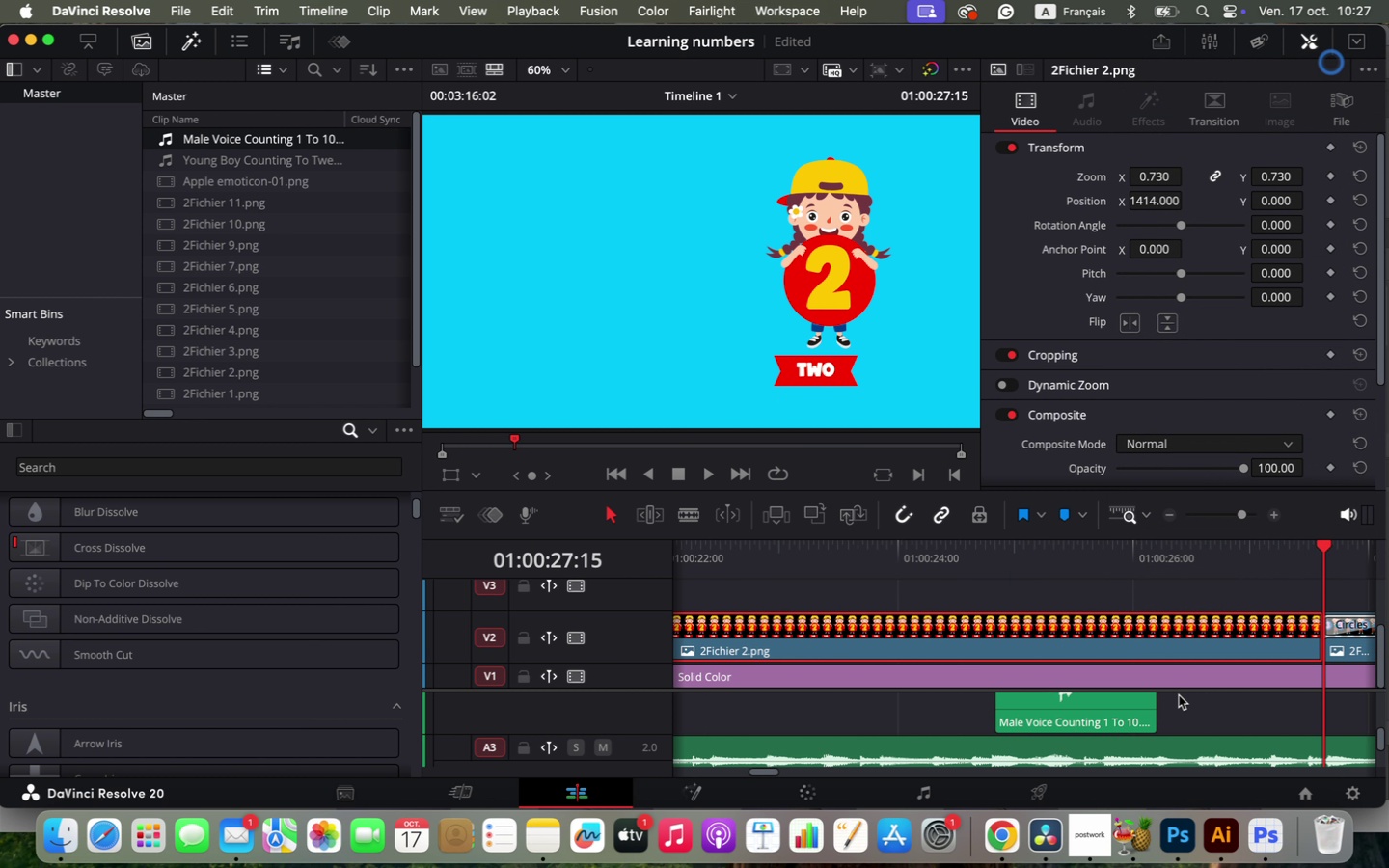 
left_click_drag(start_coordinate=[764, 773], to_coordinate=[772, 773])
 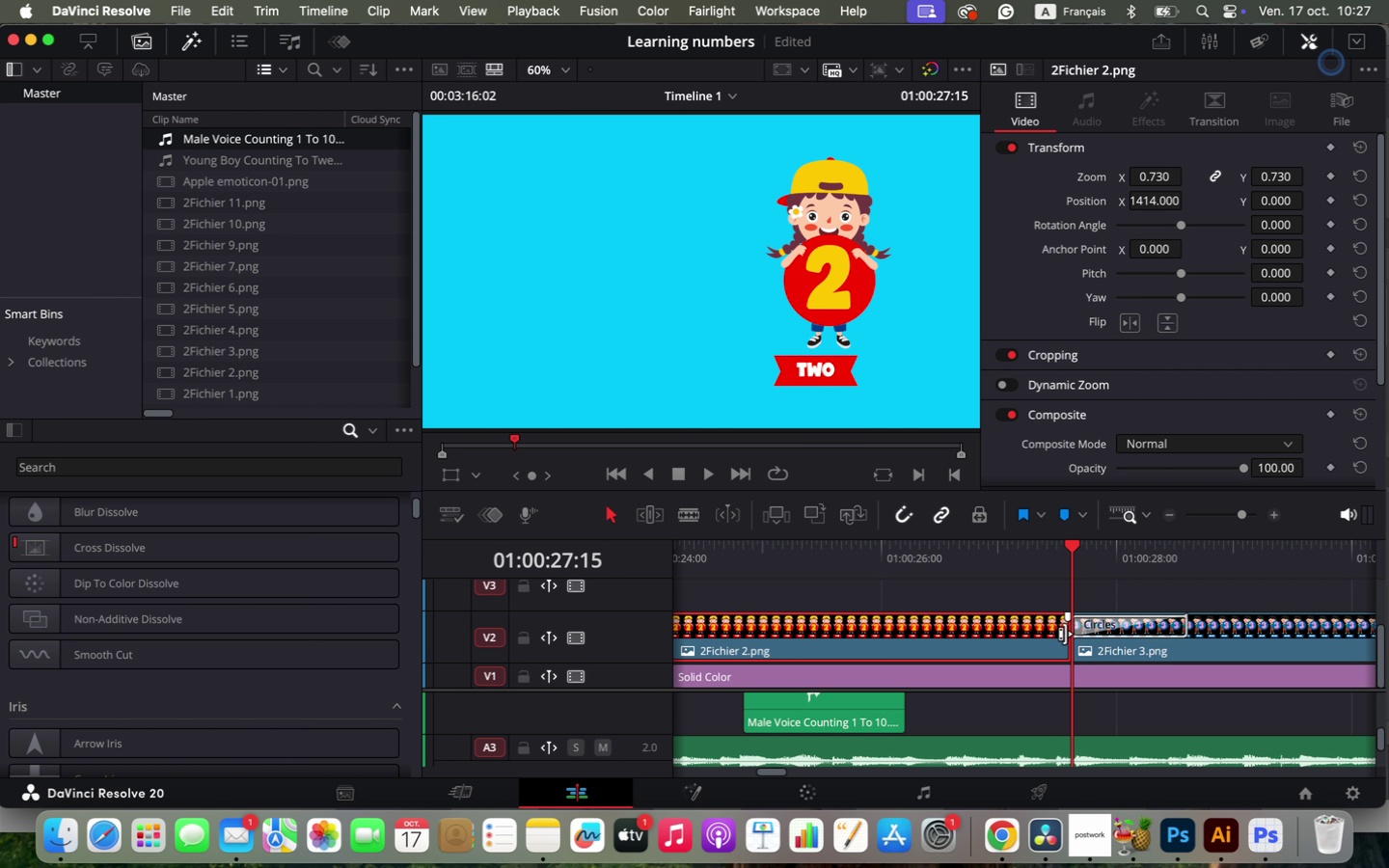 
left_click([1067, 631])
 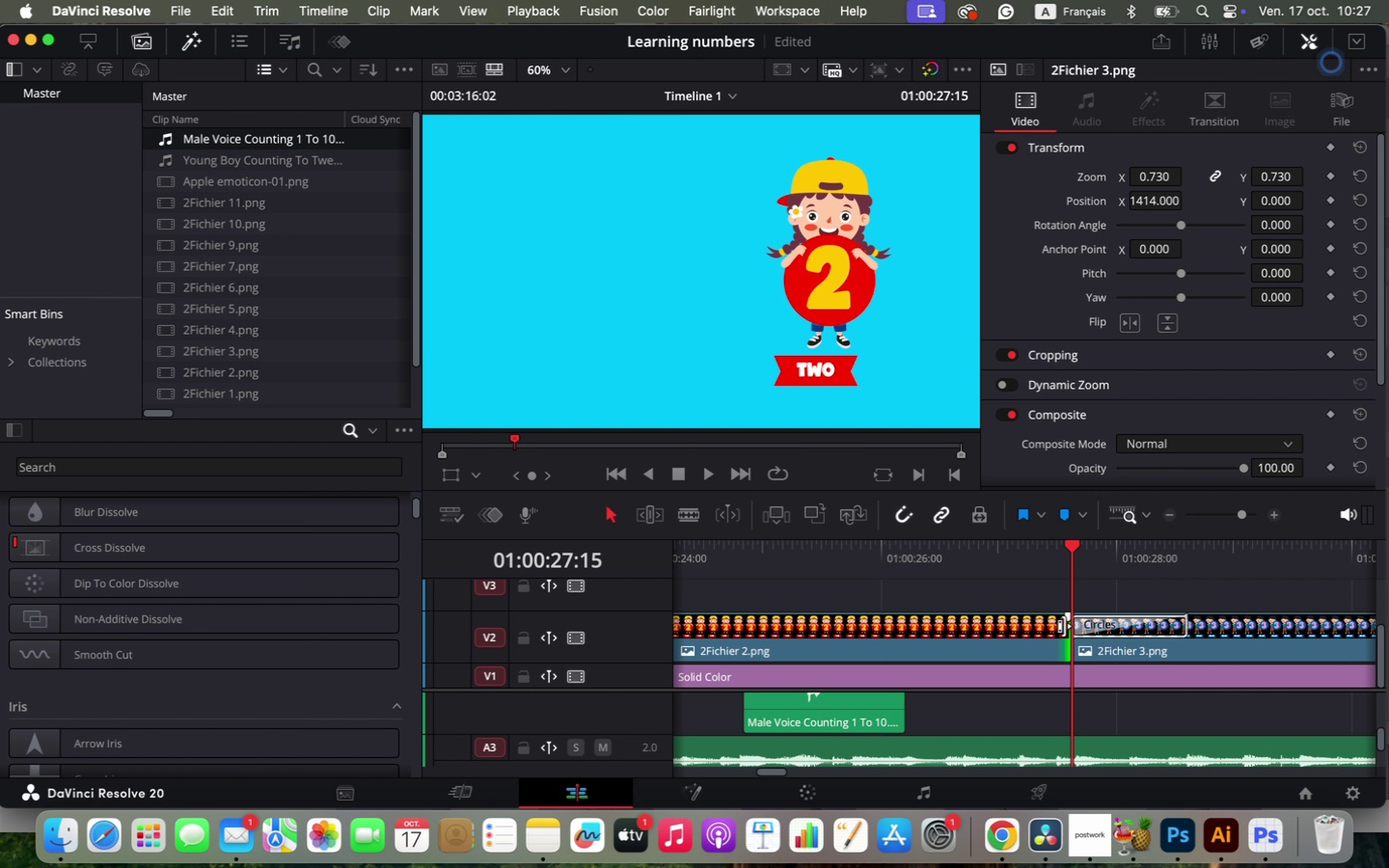 
right_click([1064, 626])
 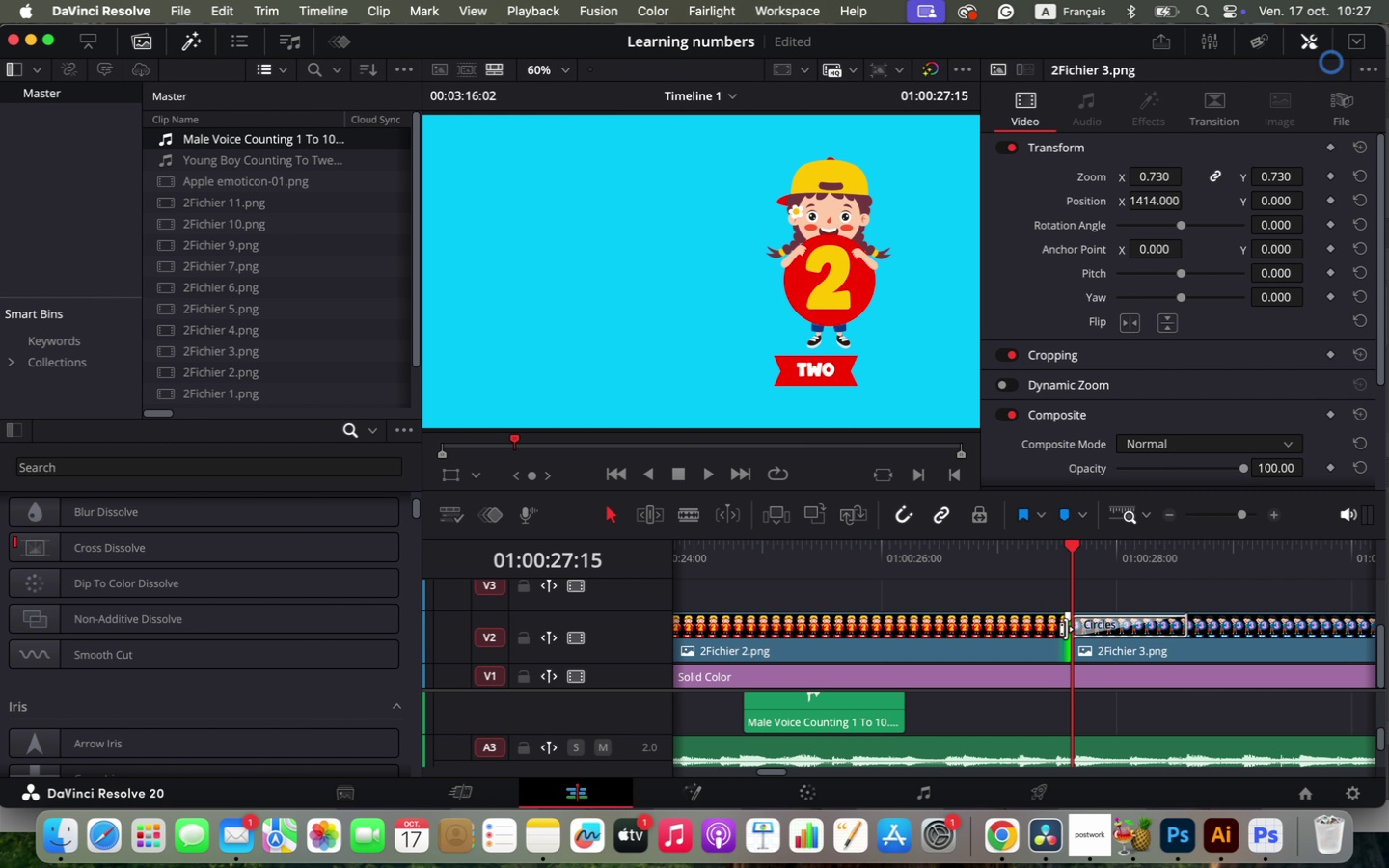 
right_click([1066, 629])
 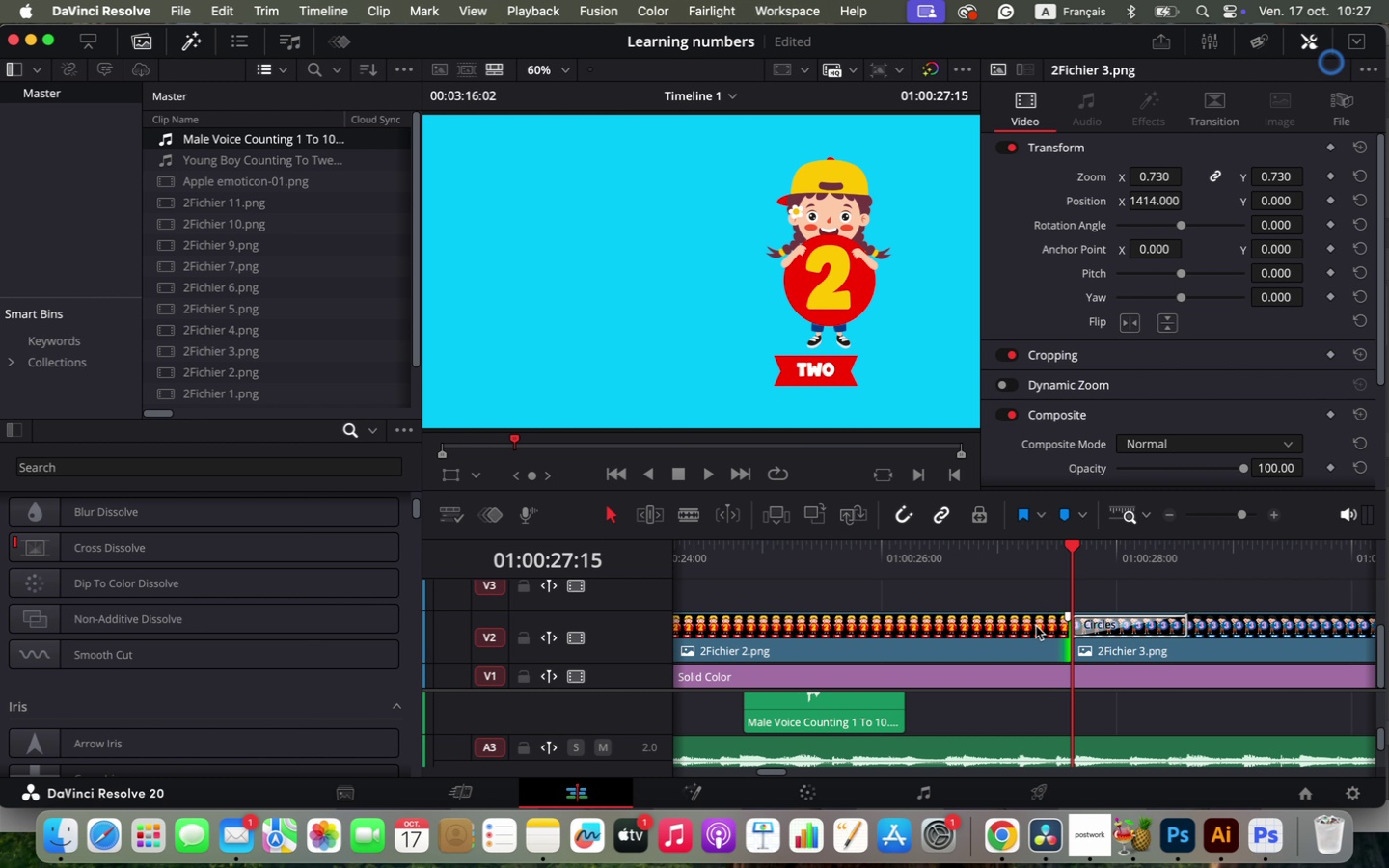 
left_click([1036, 626])
 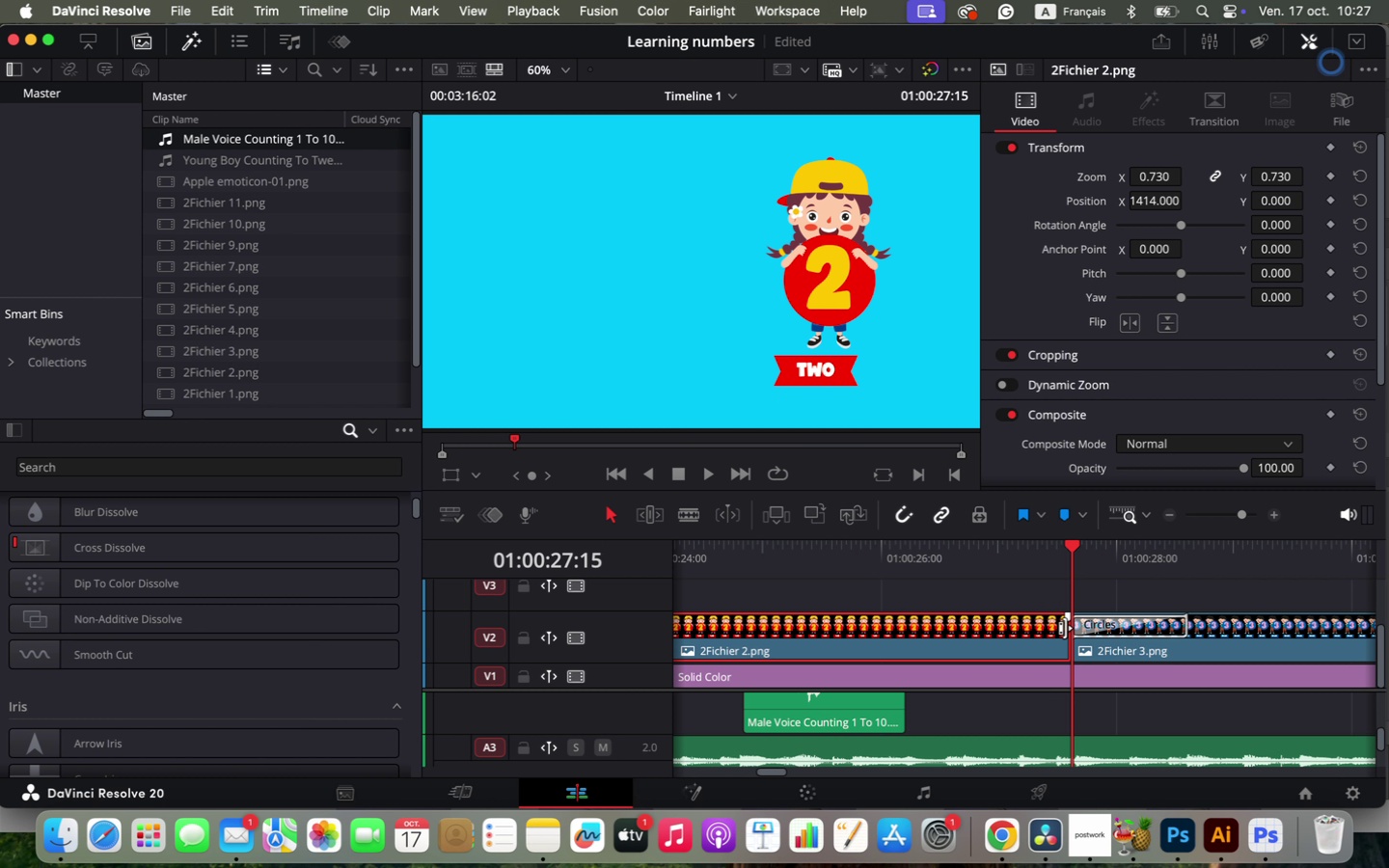 
right_click([1065, 628])
 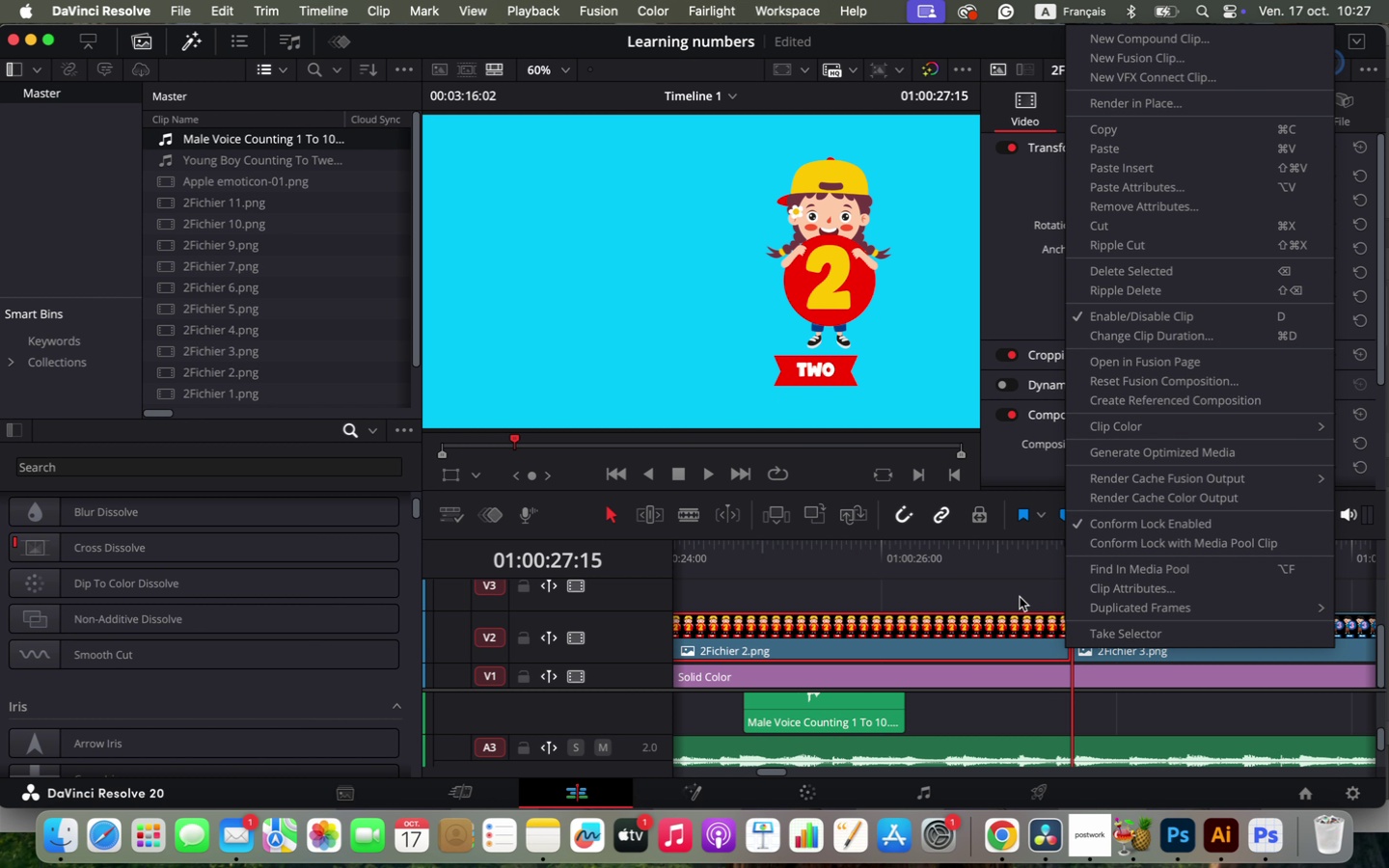 
double_click([1039, 557])
 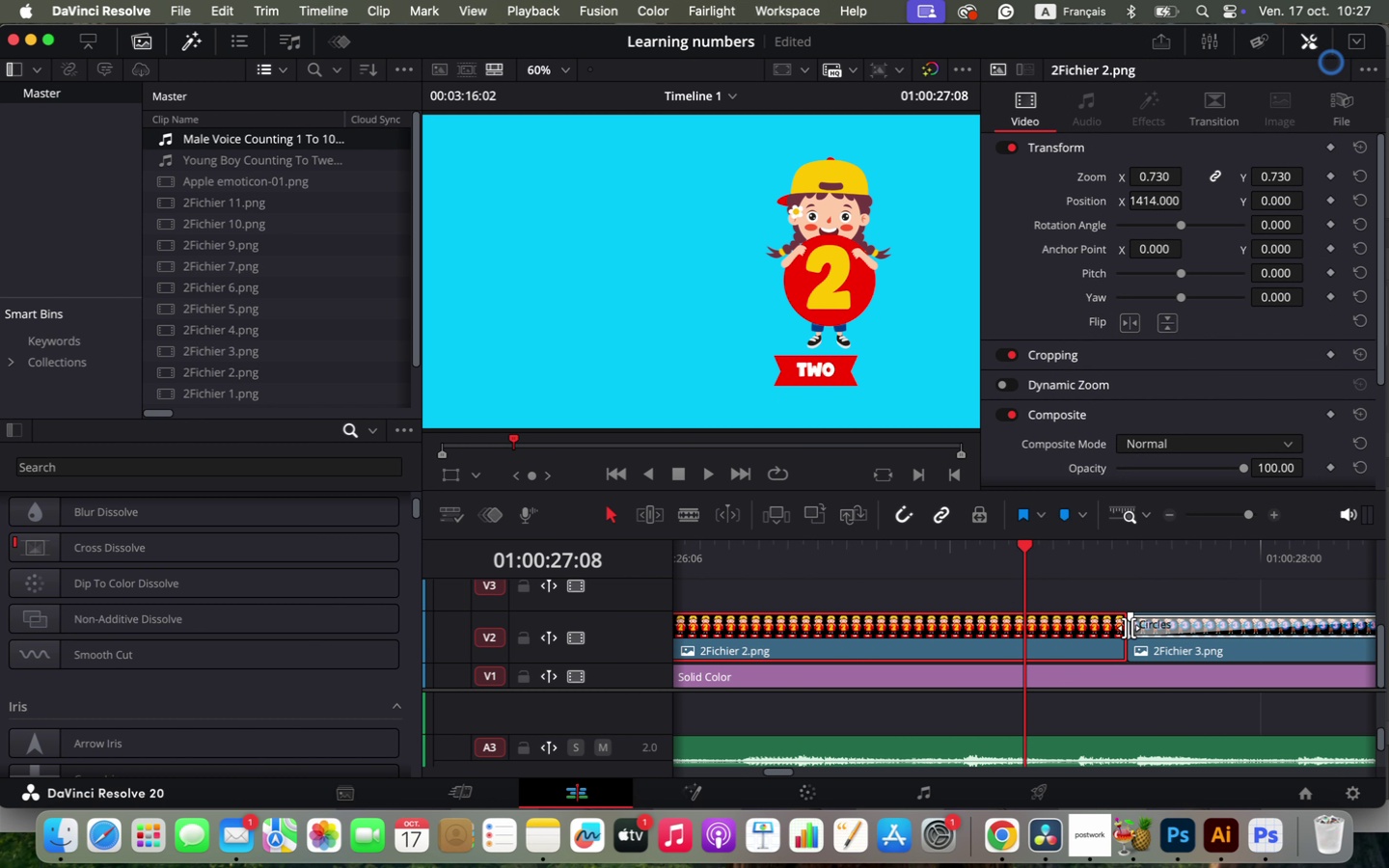 
hold_key(key=OptionLeft, duration=1.84)
scroll: coordinate [1093, 660], scroll_direction: up, amount: 46.0
 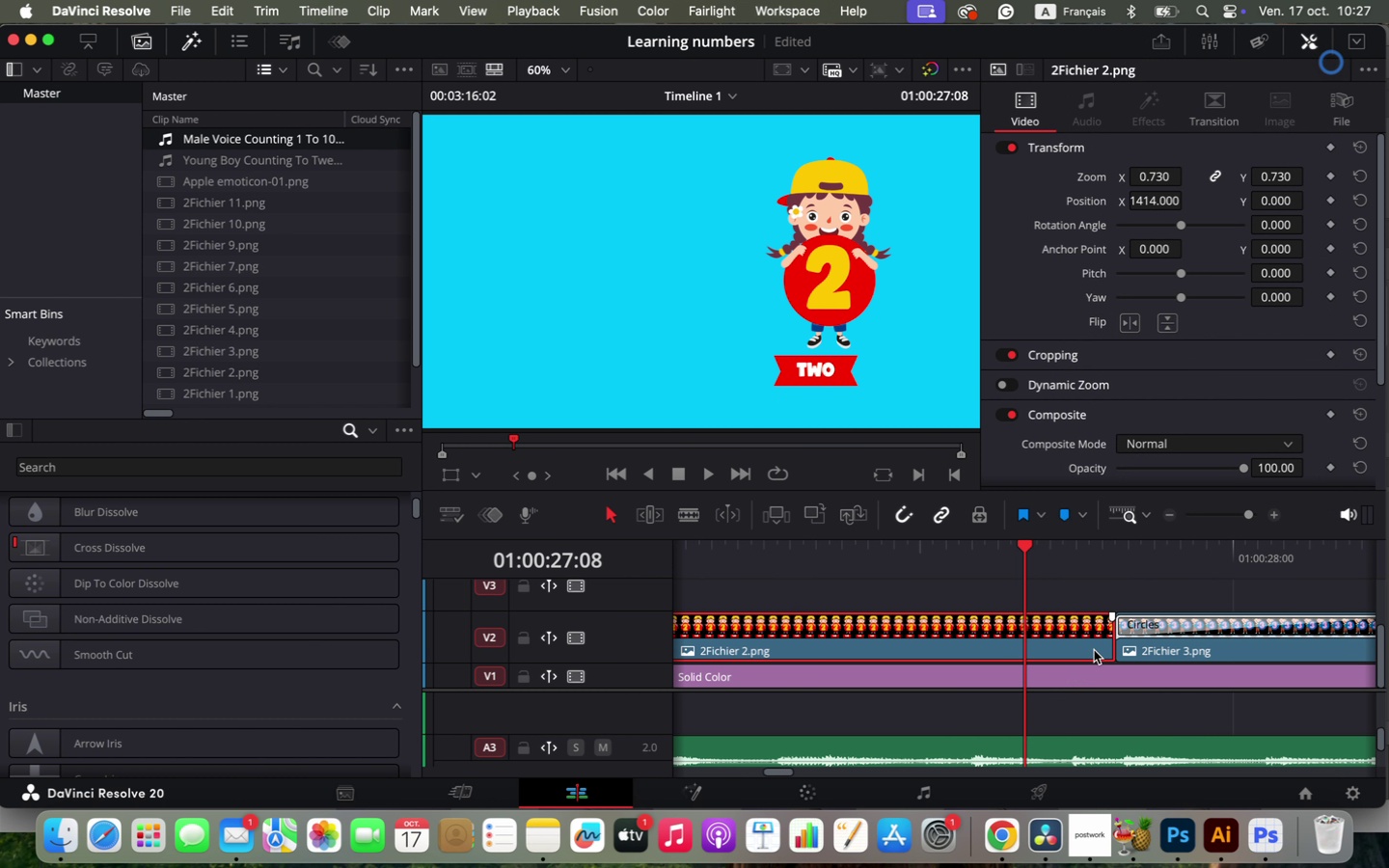 
right_click([1123, 633])
 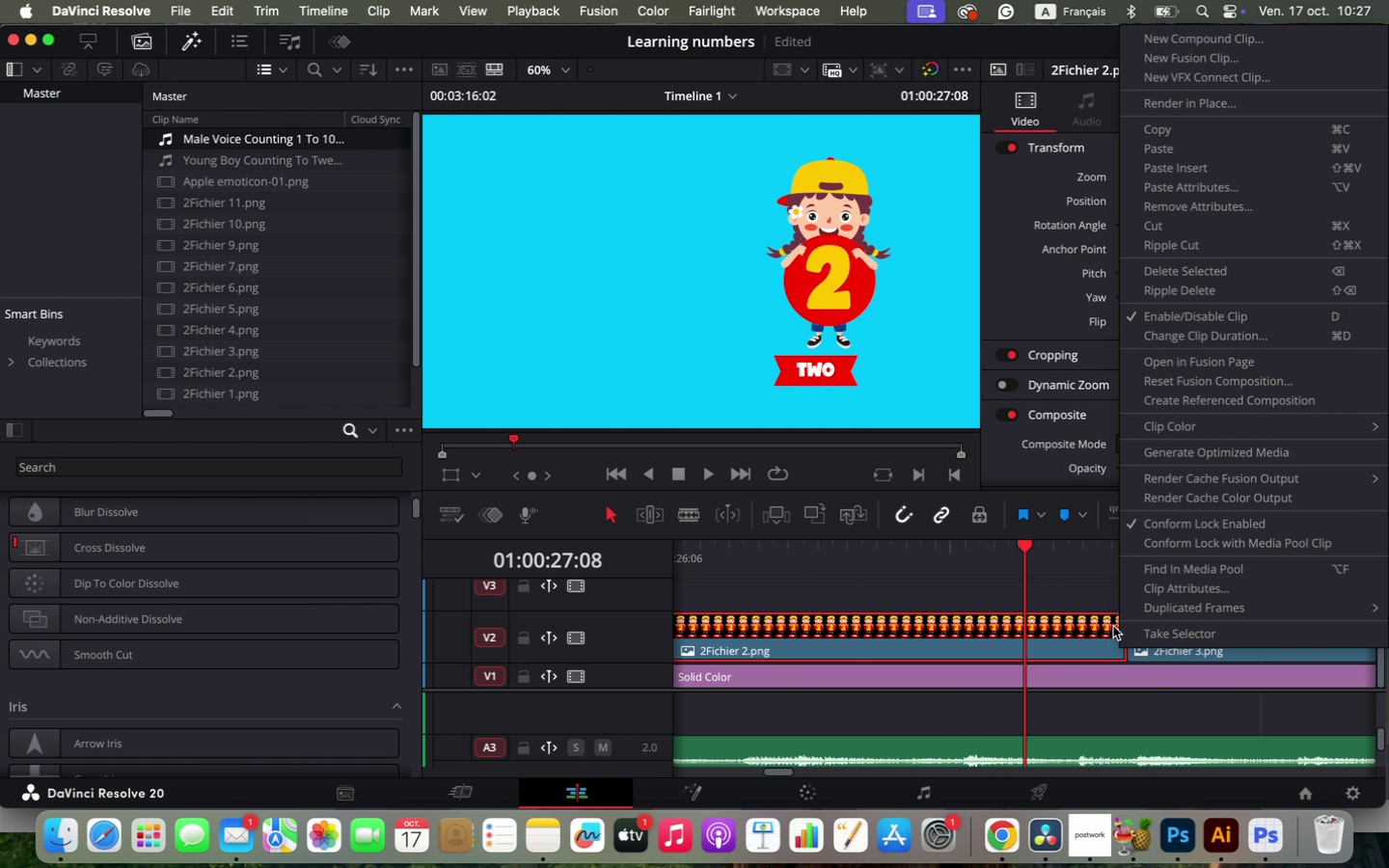 
left_click([1113, 626])
 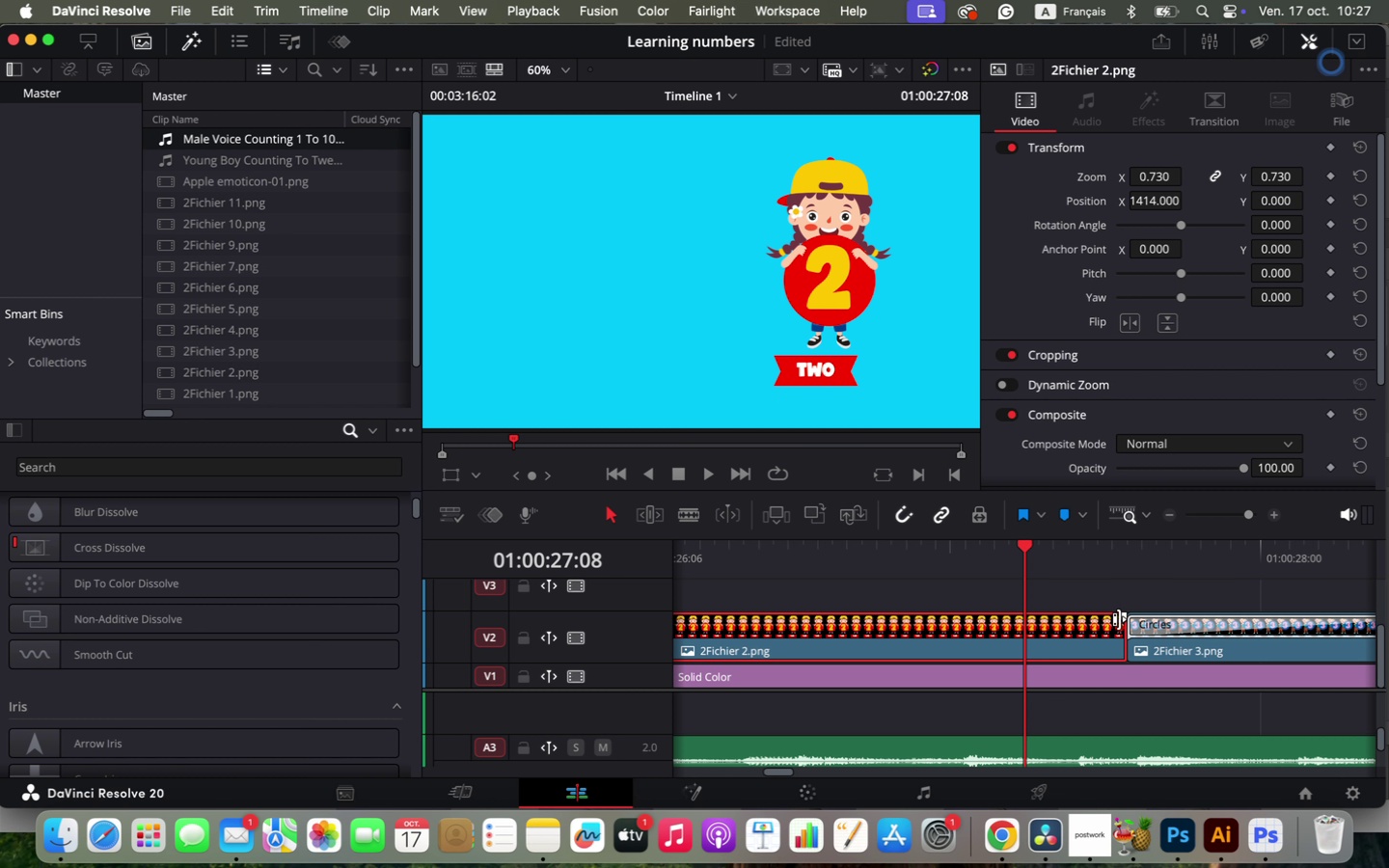 
left_click([1119, 619])
 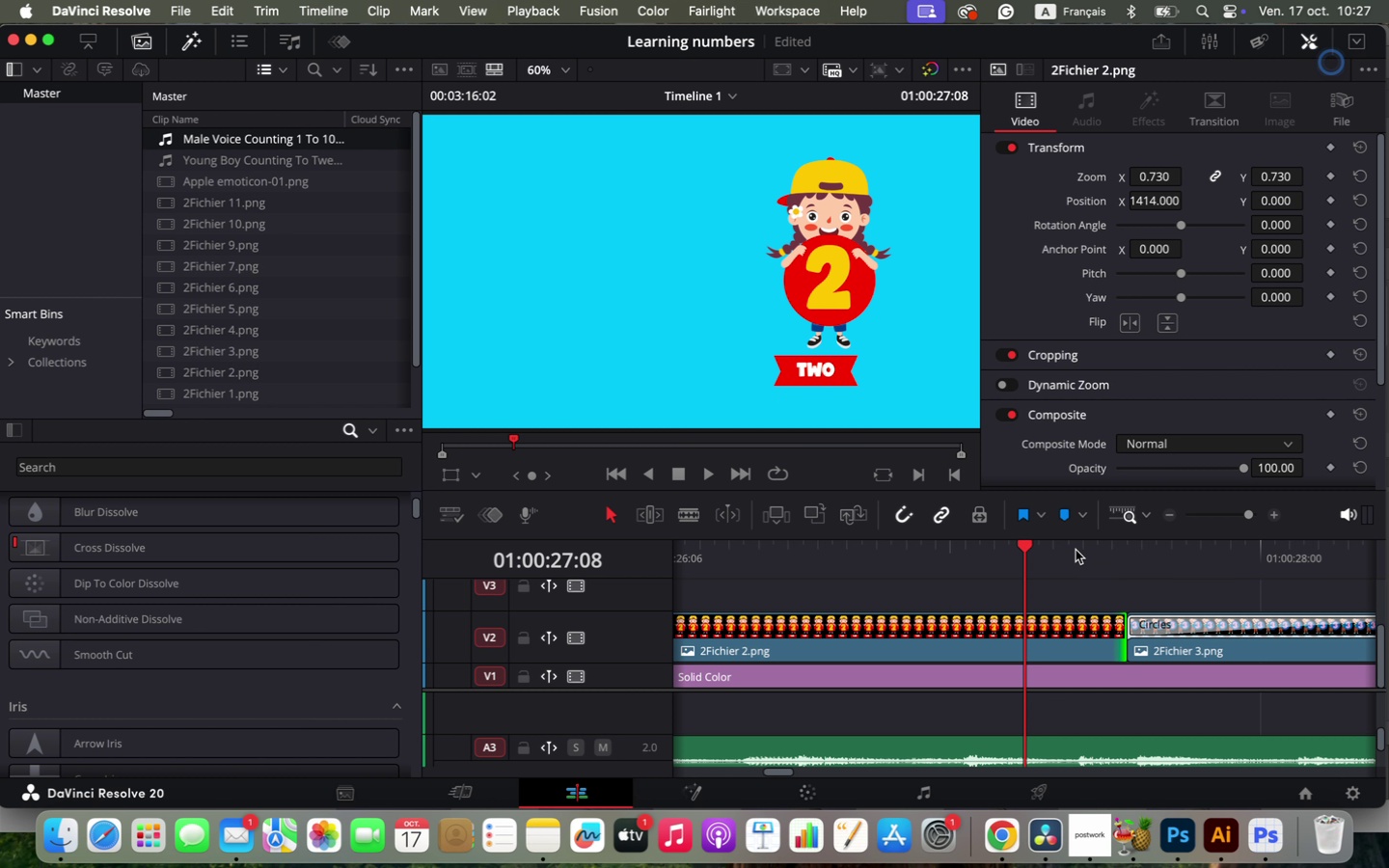 
left_click([1076, 550])
 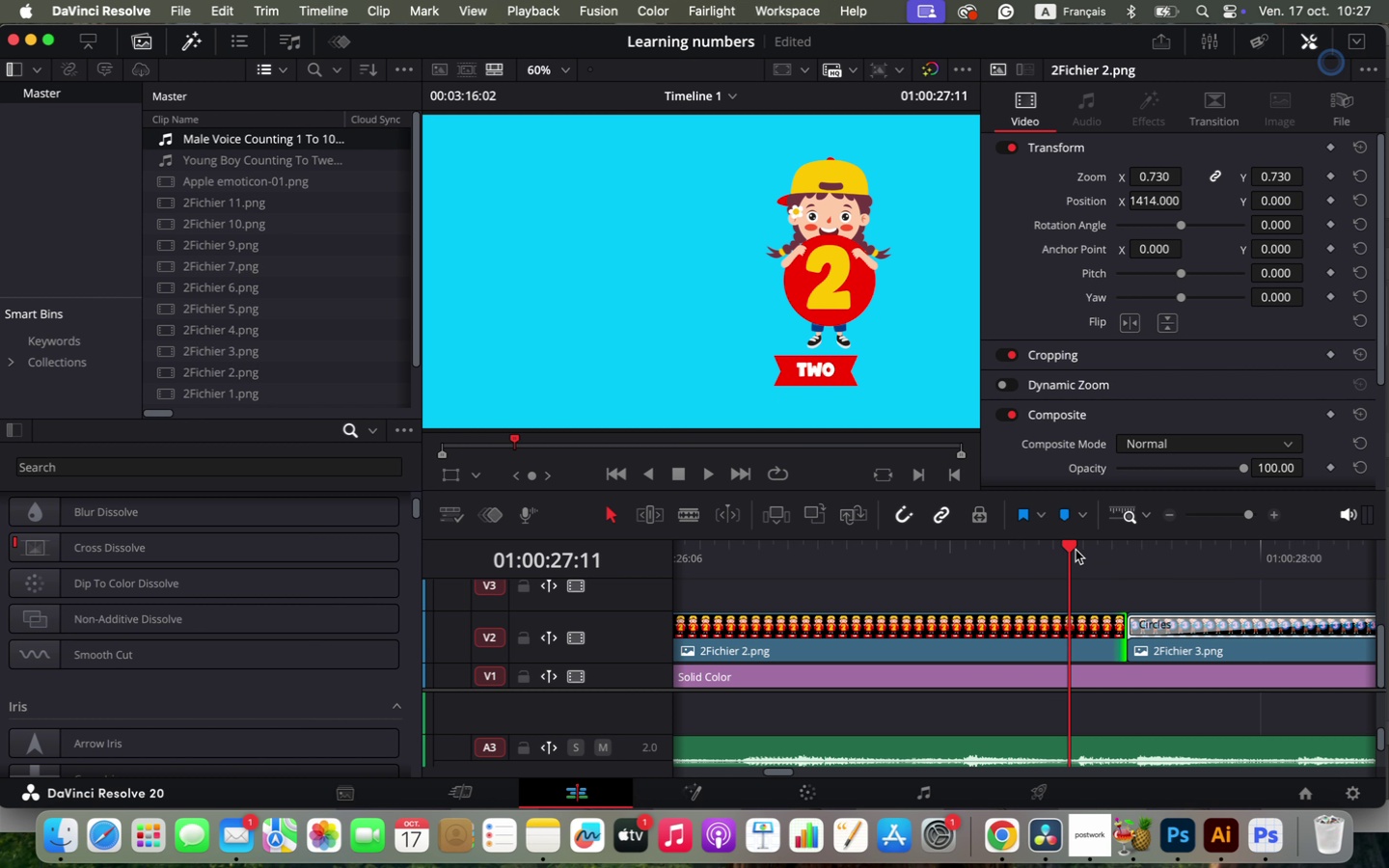 
key(Space)
 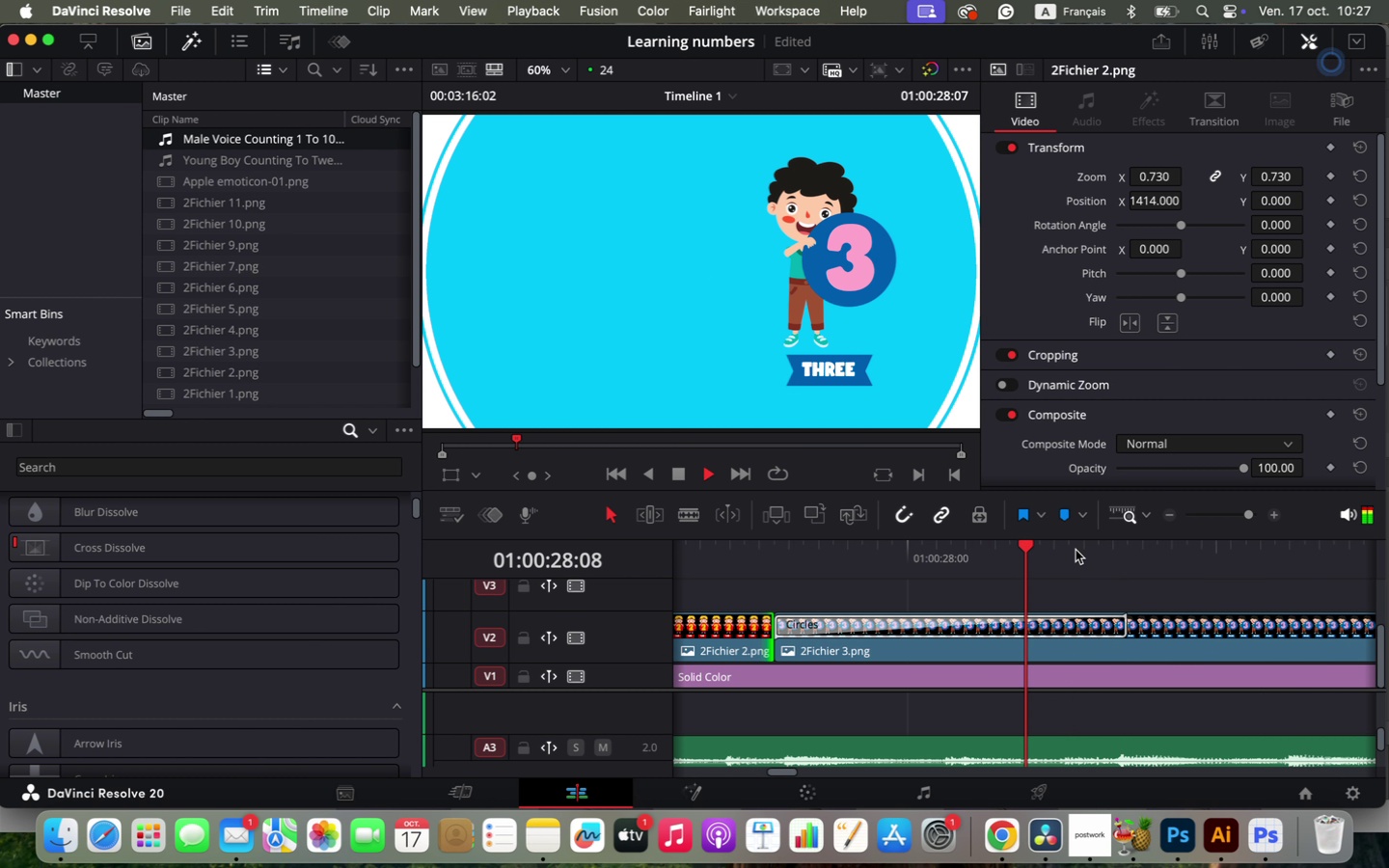 
key(Space)
 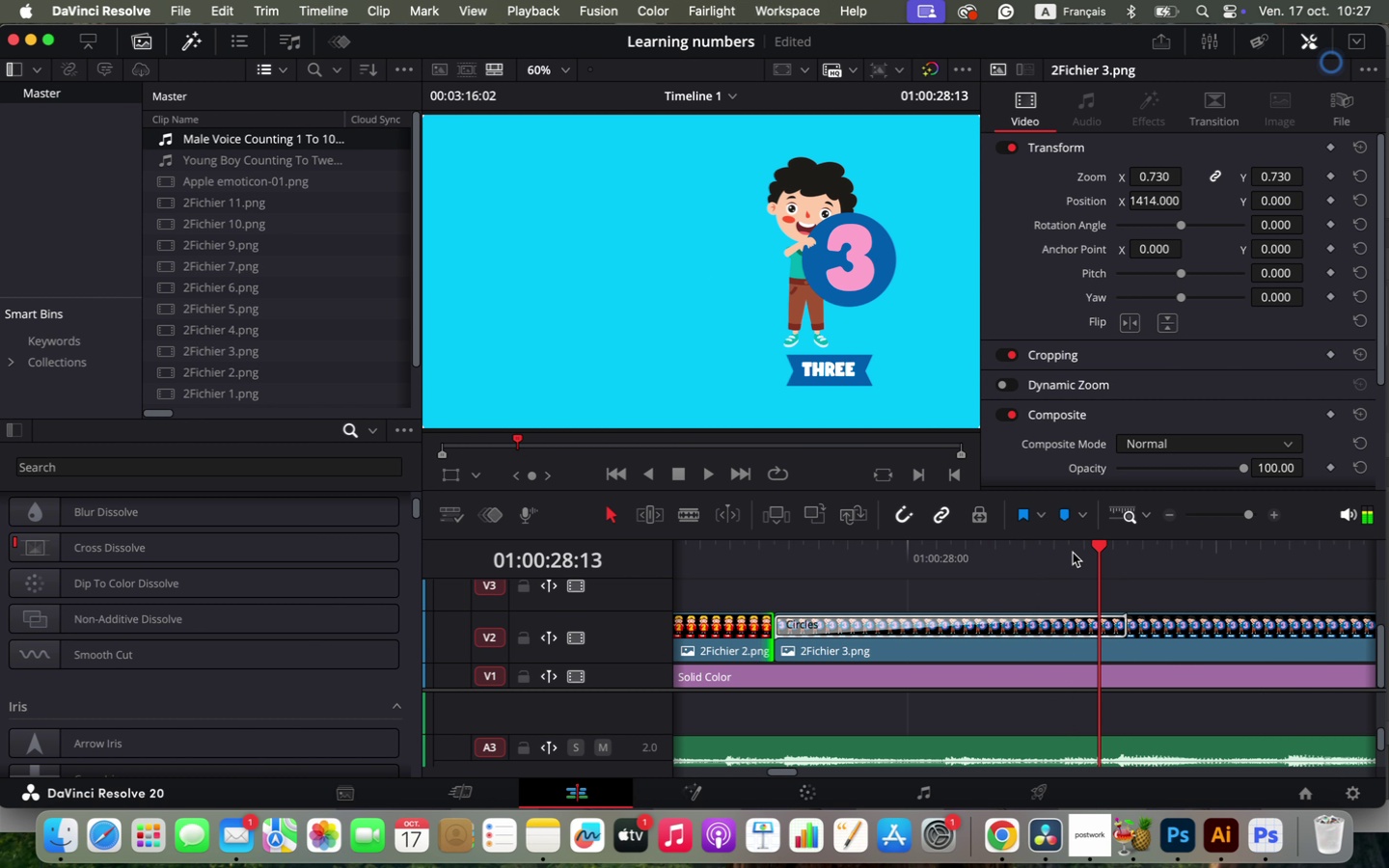 
left_click_drag(start_coordinate=[750, 563], to_coordinate=[761, 570])
 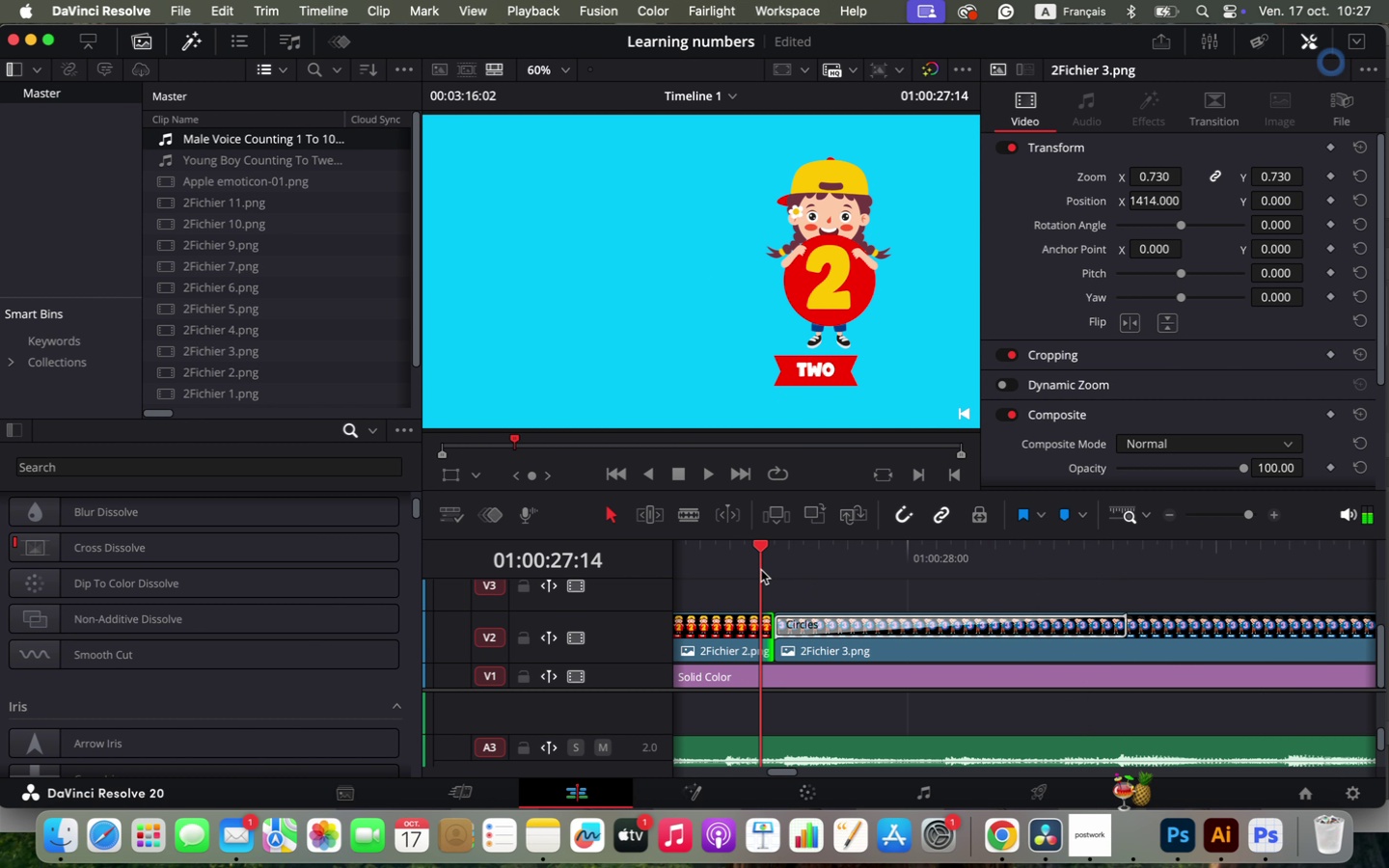 
hold_key(key=OptionLeft, duration=0.61)
scroll: coordinate [918, 663], scroll_direction: down, amount: 1.0
 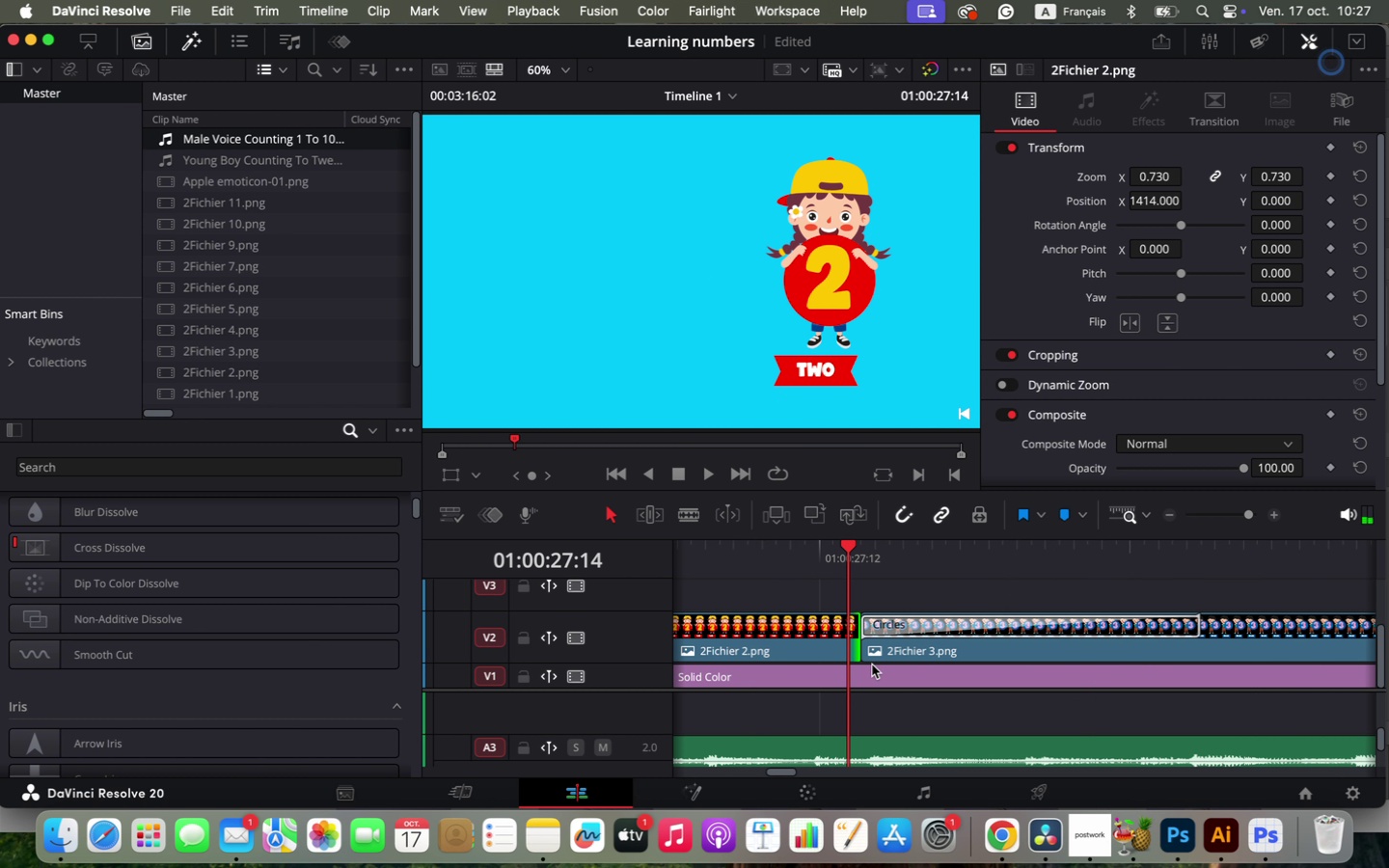 
left_click_drag(start_coordinate=[850, 634], to_coordinate=[812, 631])
 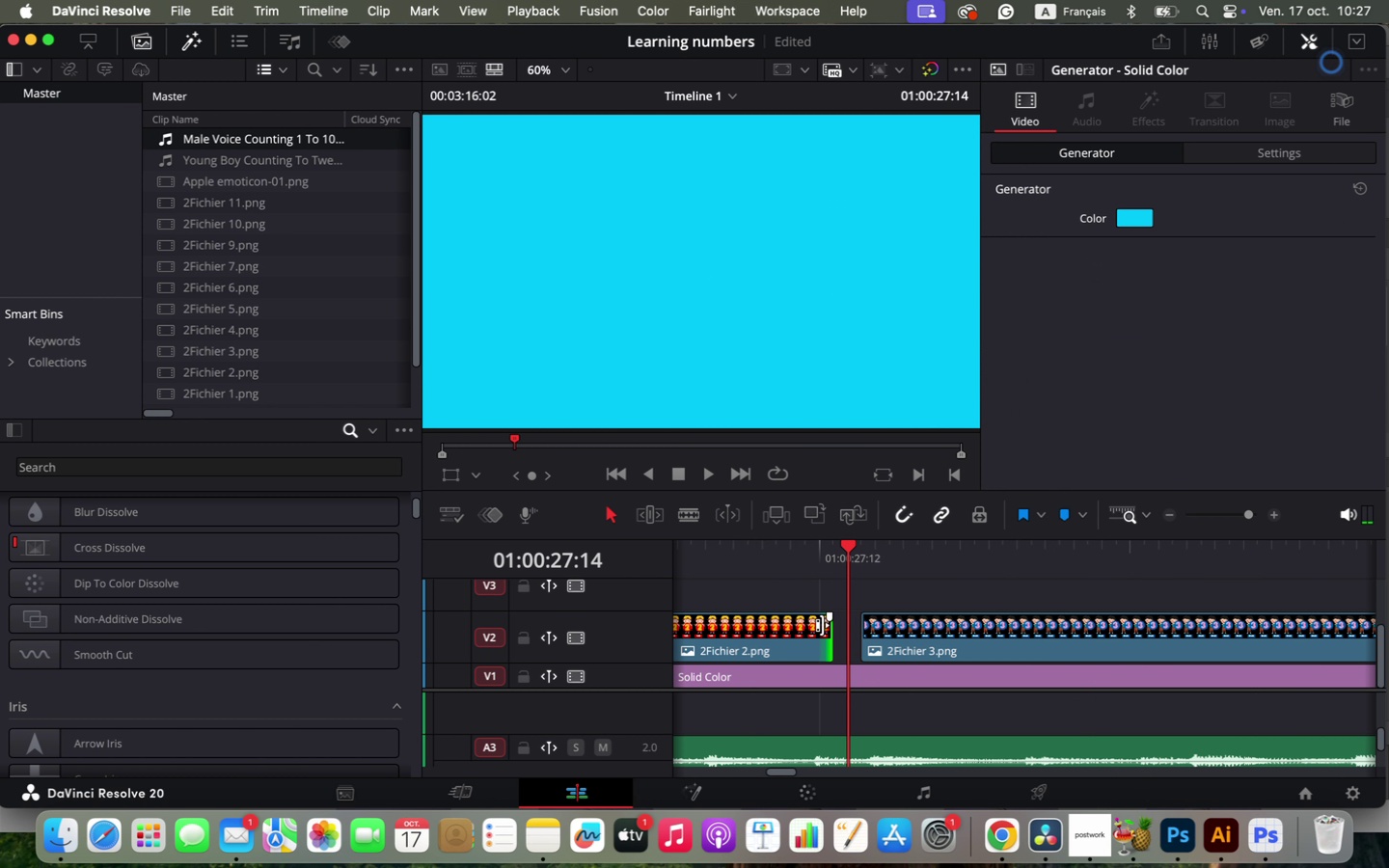 
right_click([822, 625])
 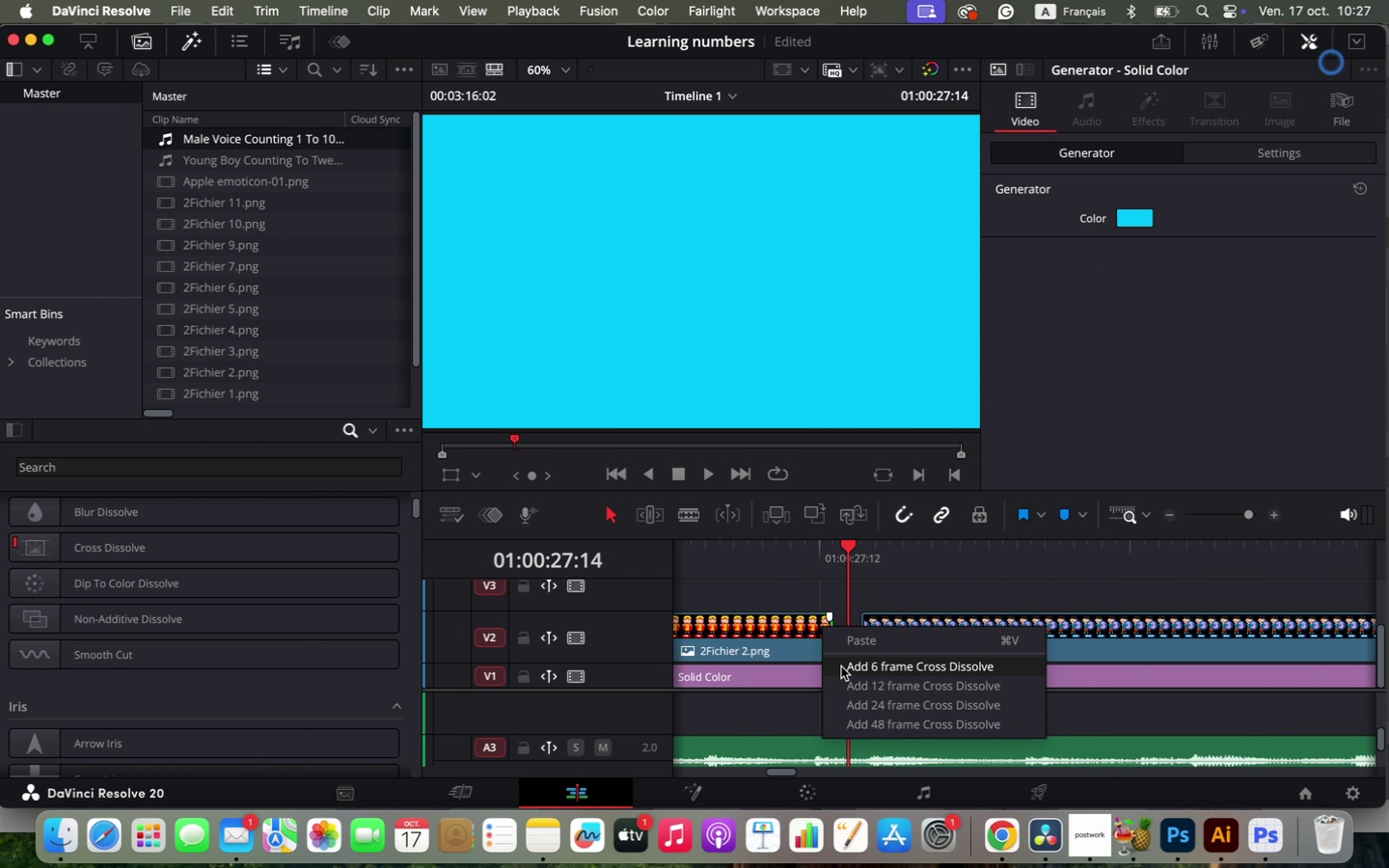 
left_click([841, 667])
 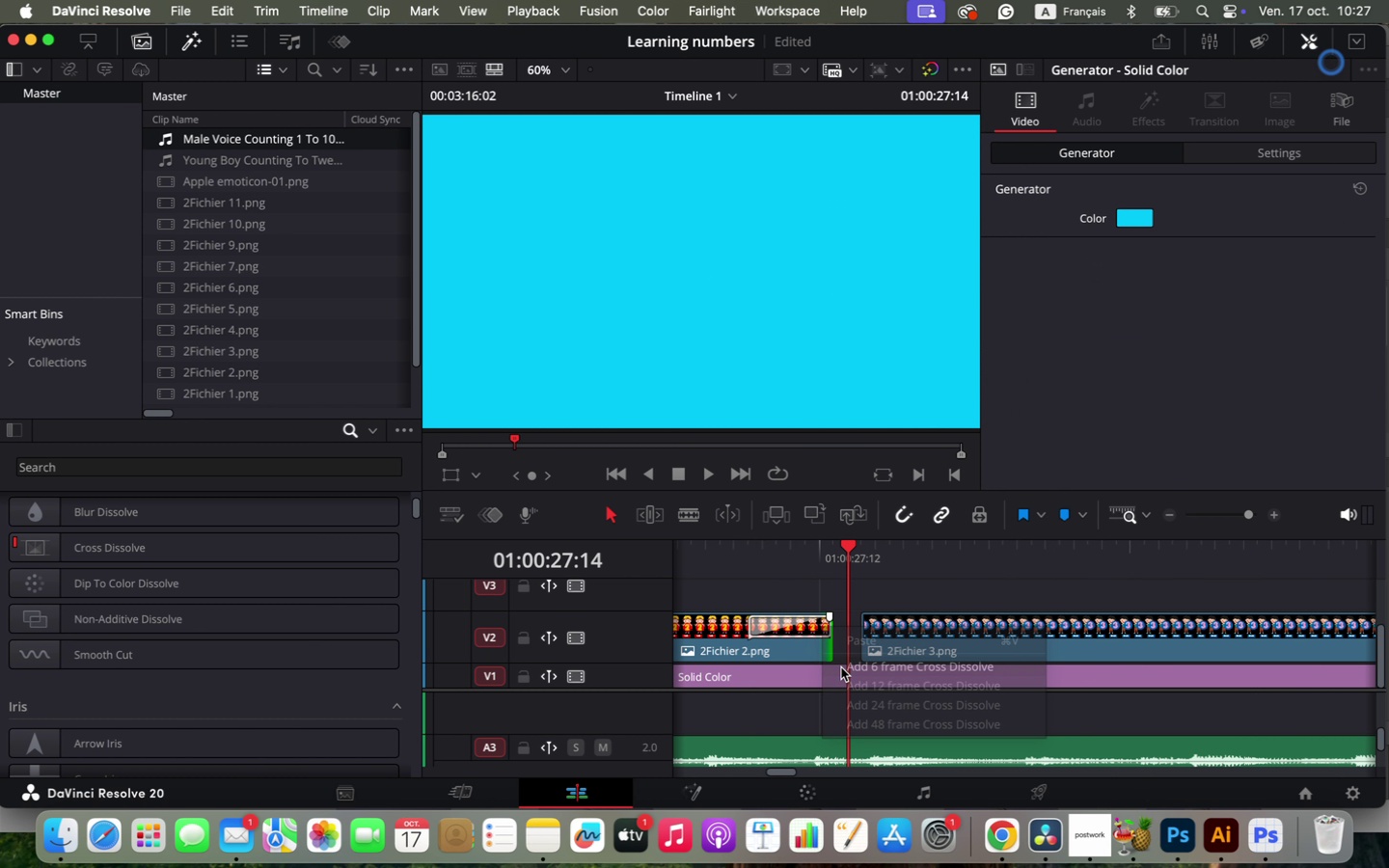 
left_click_drag(start_coordinate=[829, 641], to_coordinate=[863, 643])
 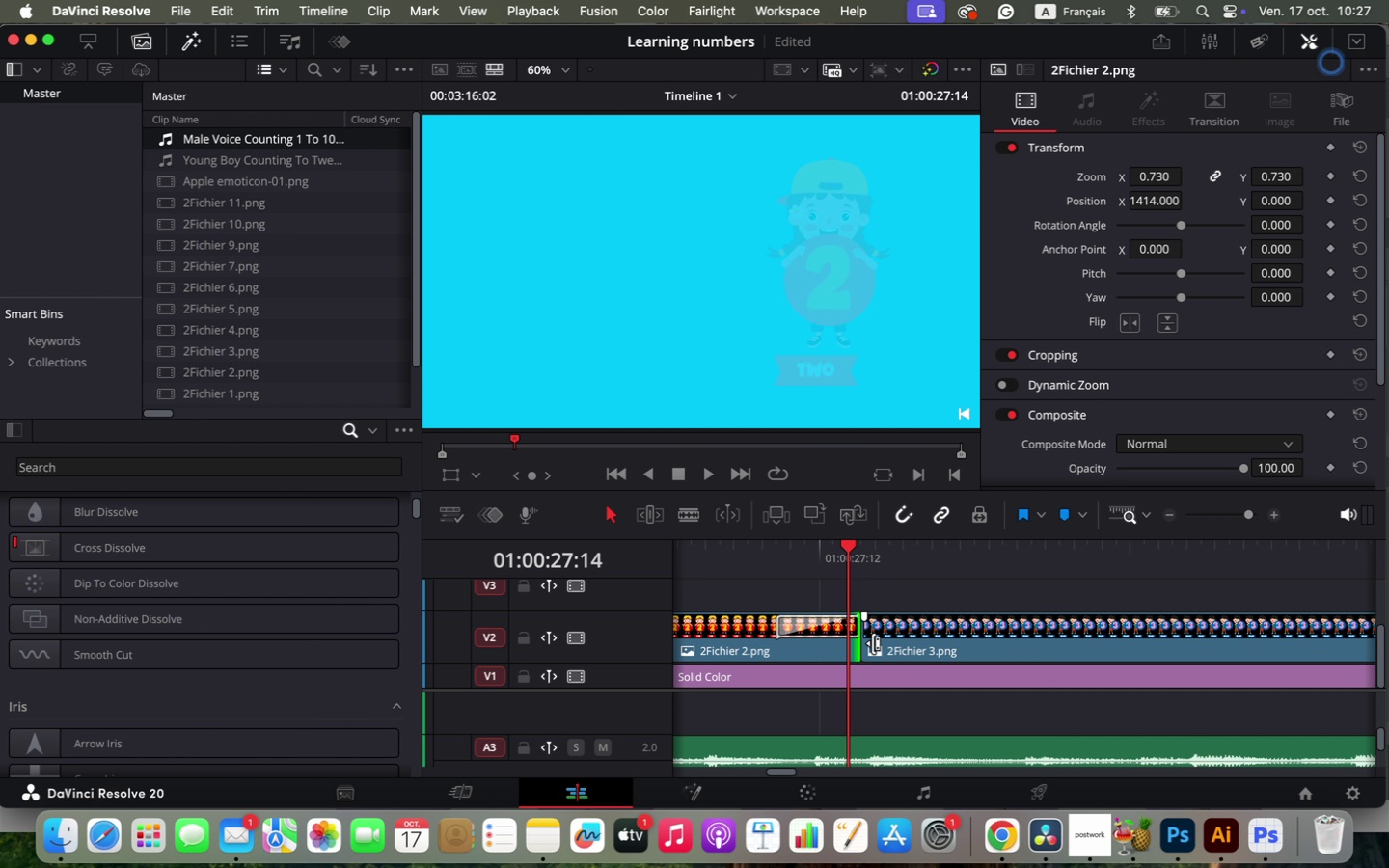 
key(Alt+OptionLeft)
 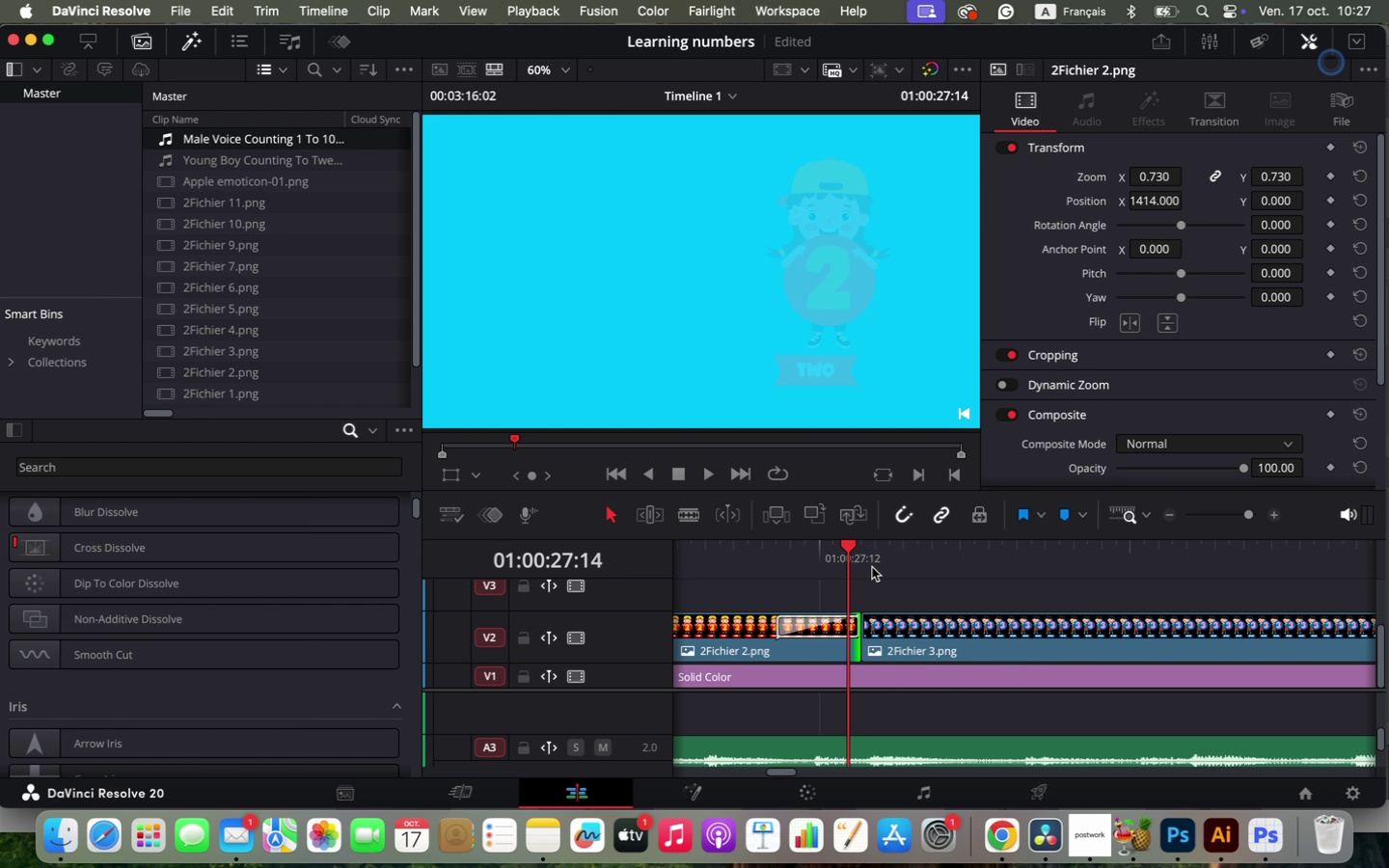 
left_click([870, 563])
 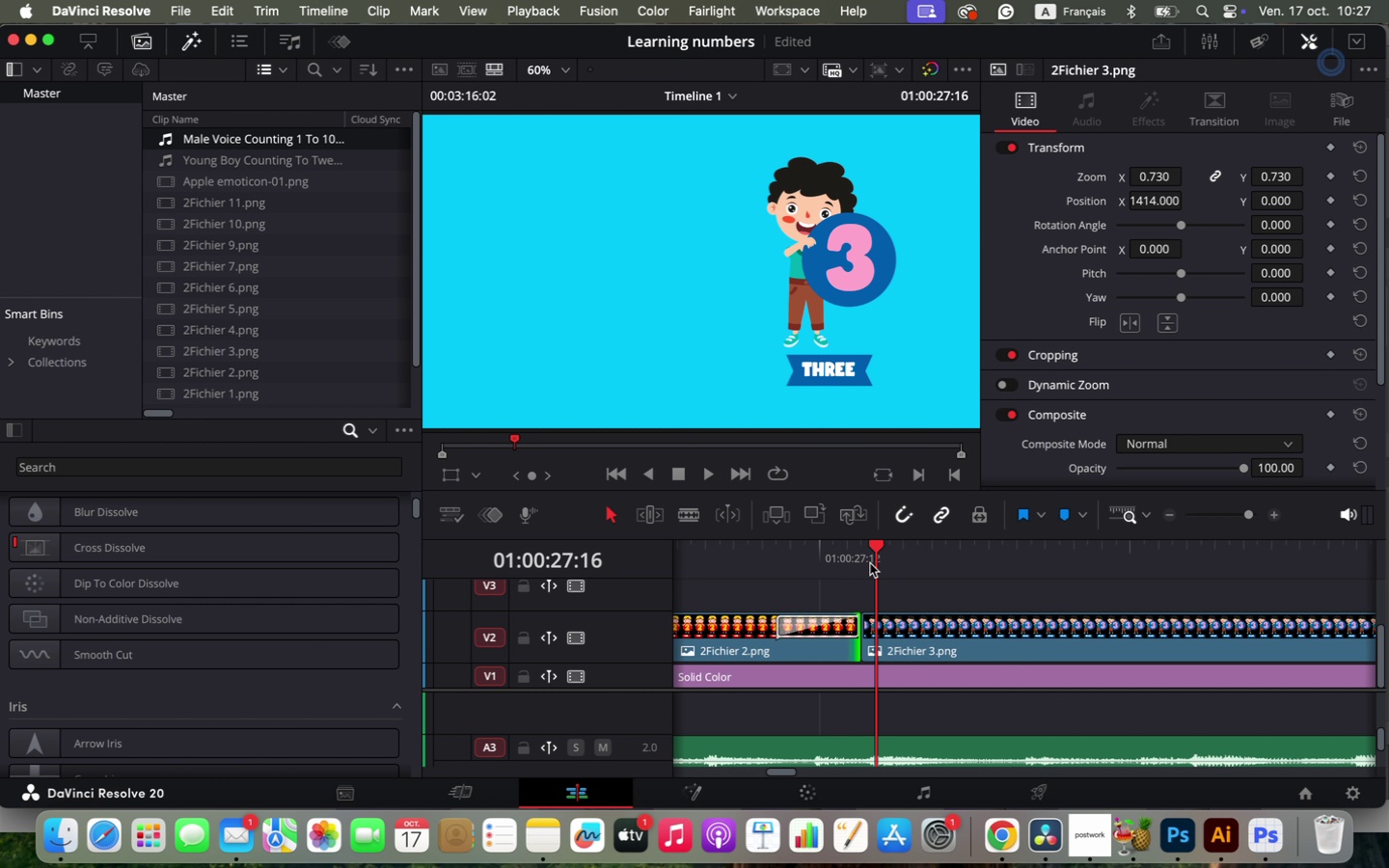 
key(Space)
 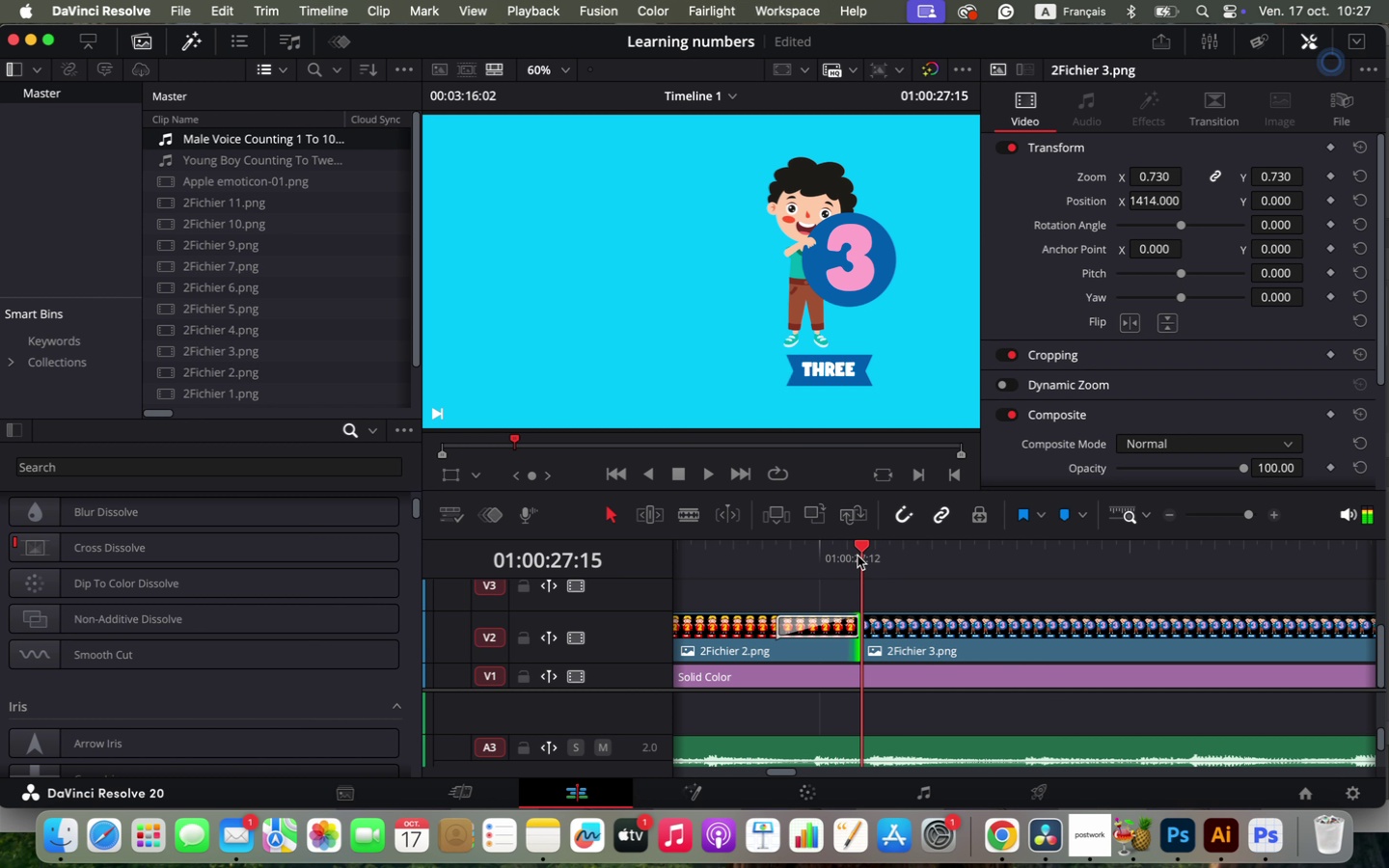 
left_click([858, 556])
 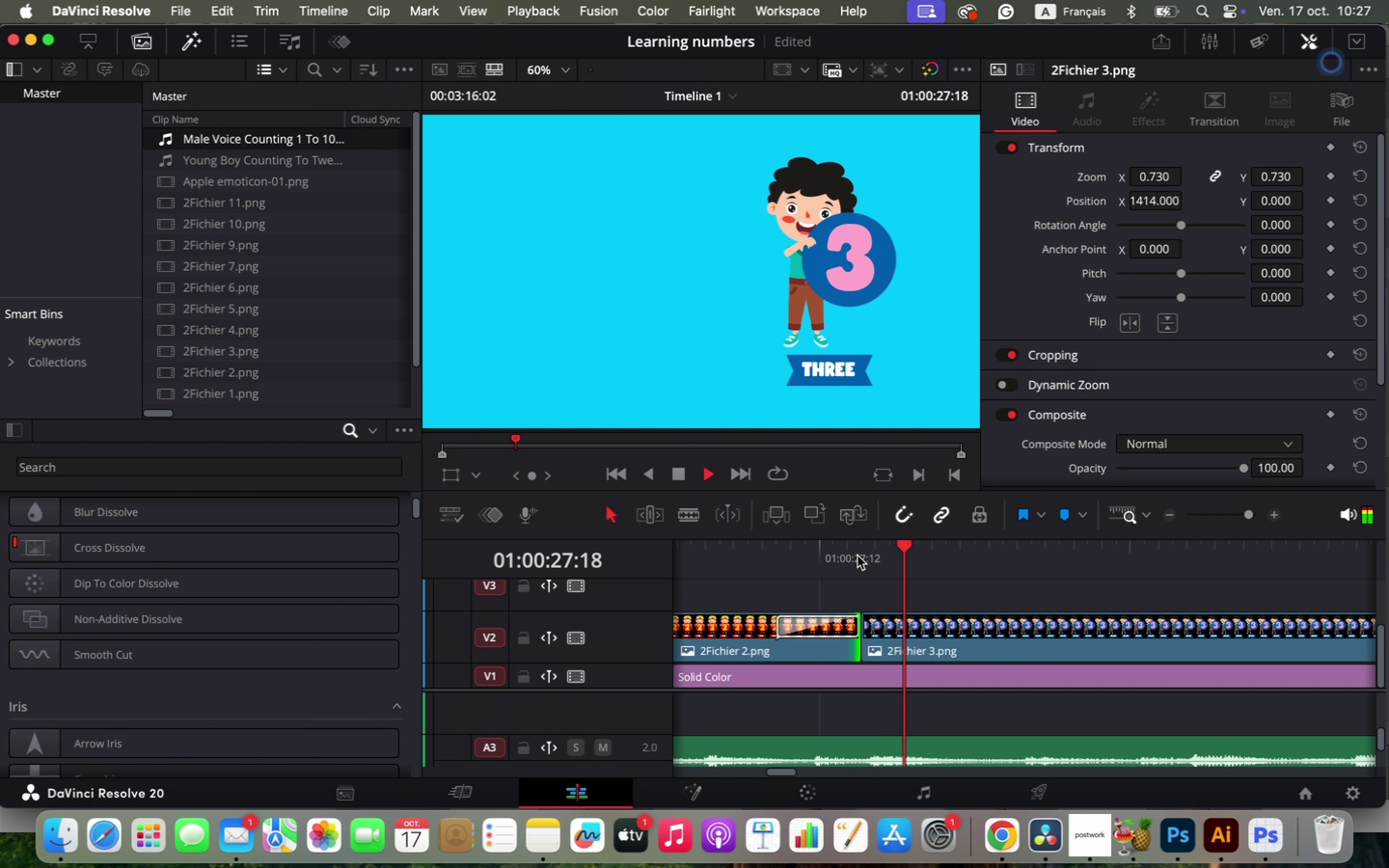 
key(Space)
 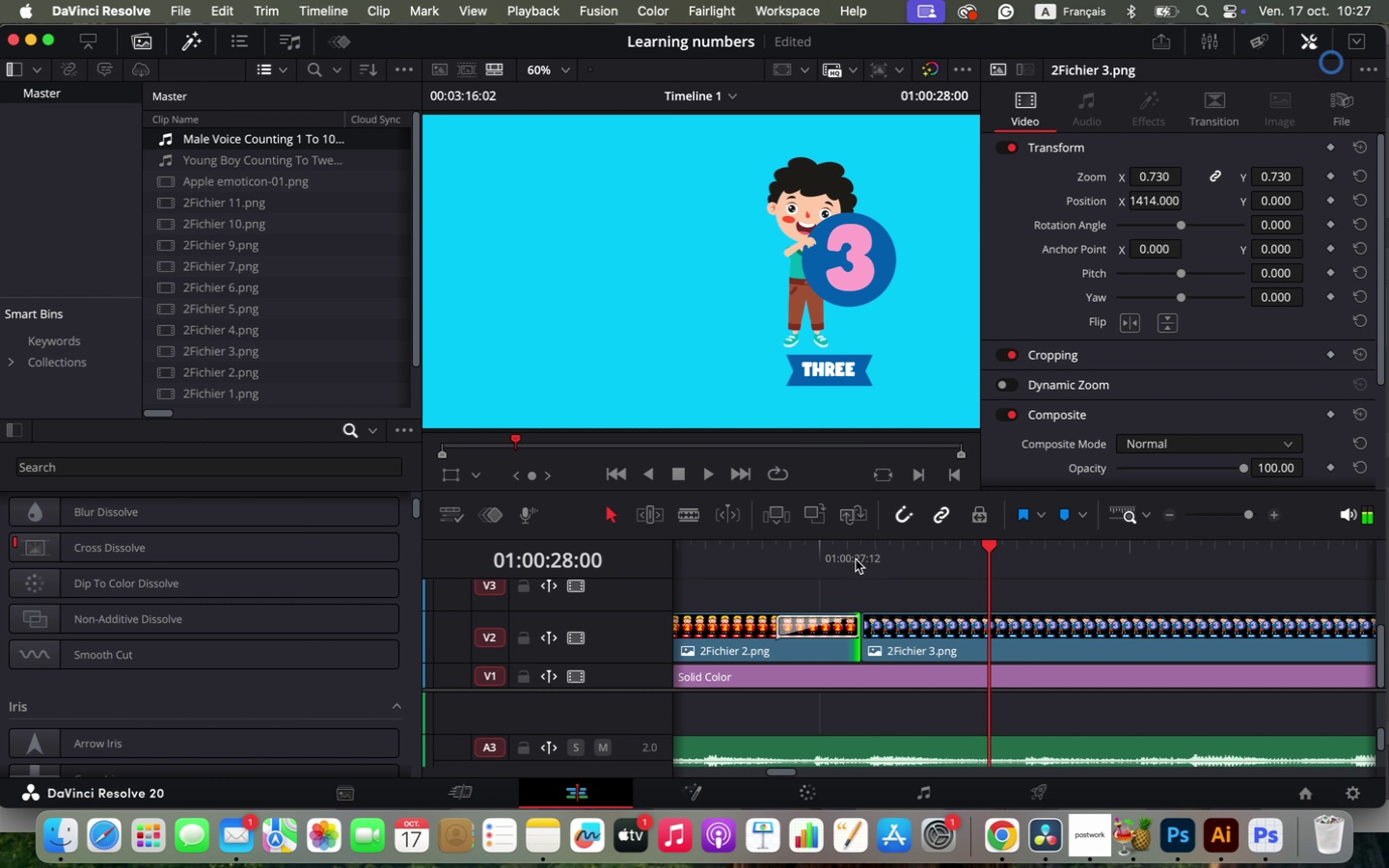 
key(Meta+W)
 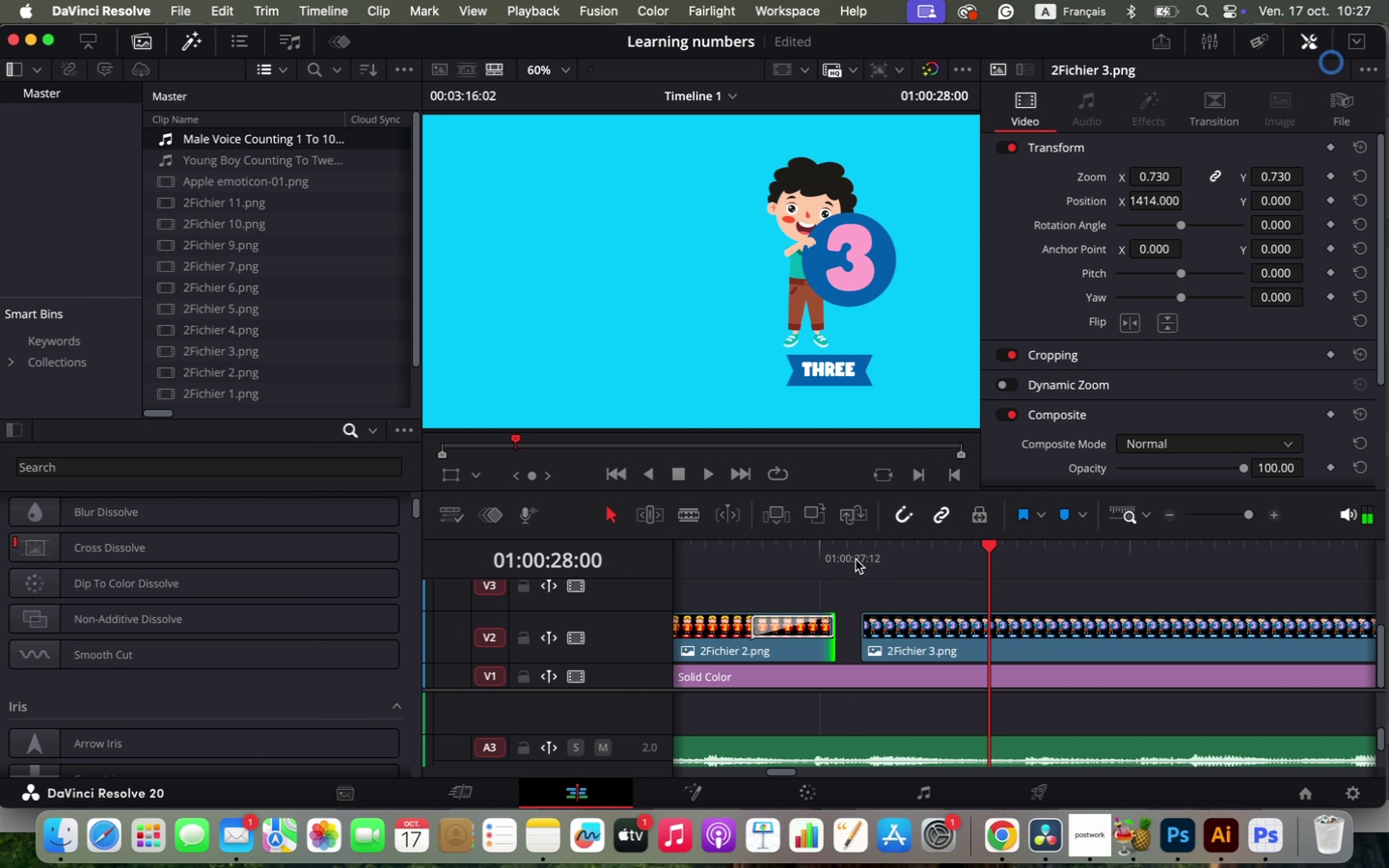 
key(Meta+W)
 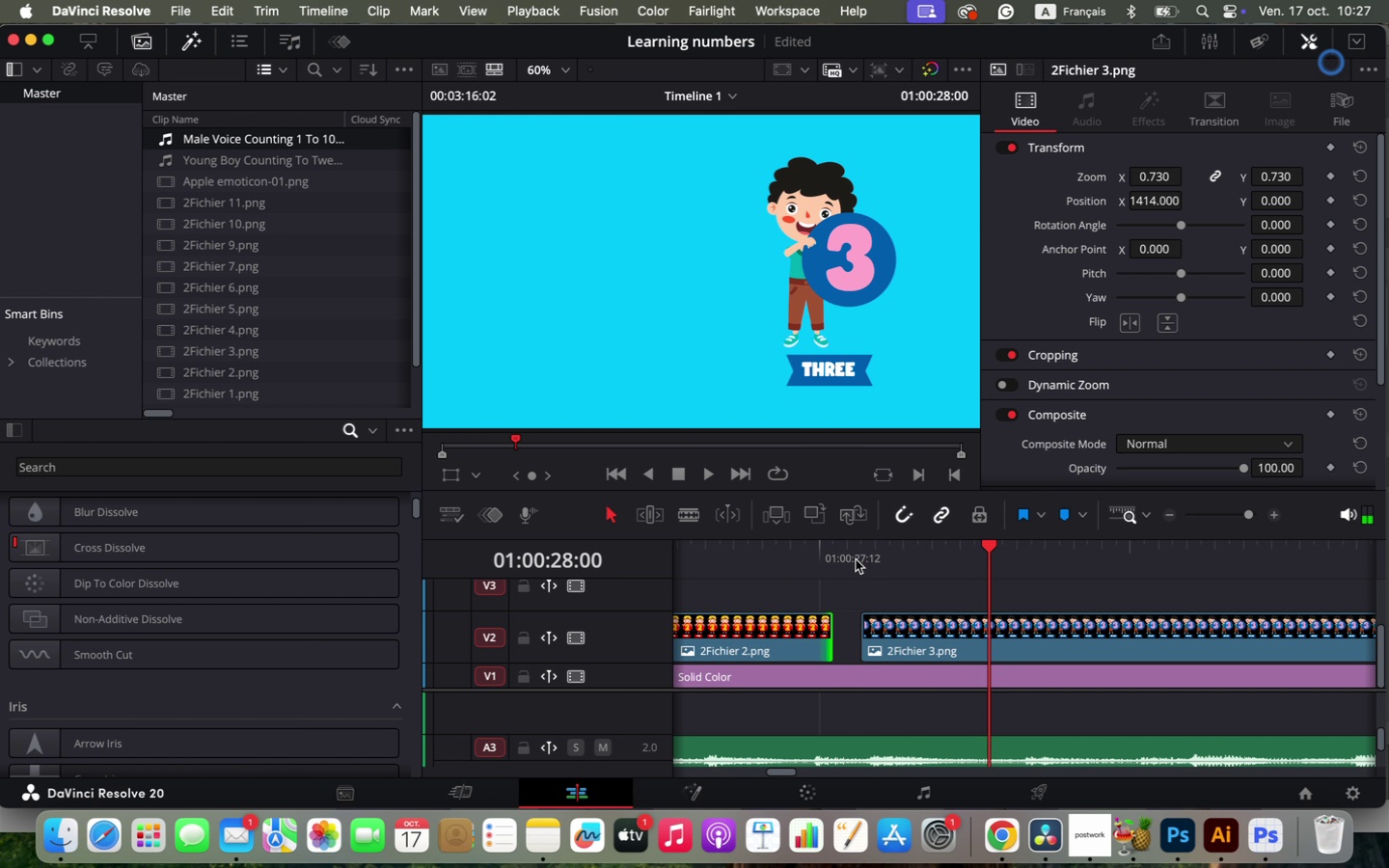 
key(Meta+W)
 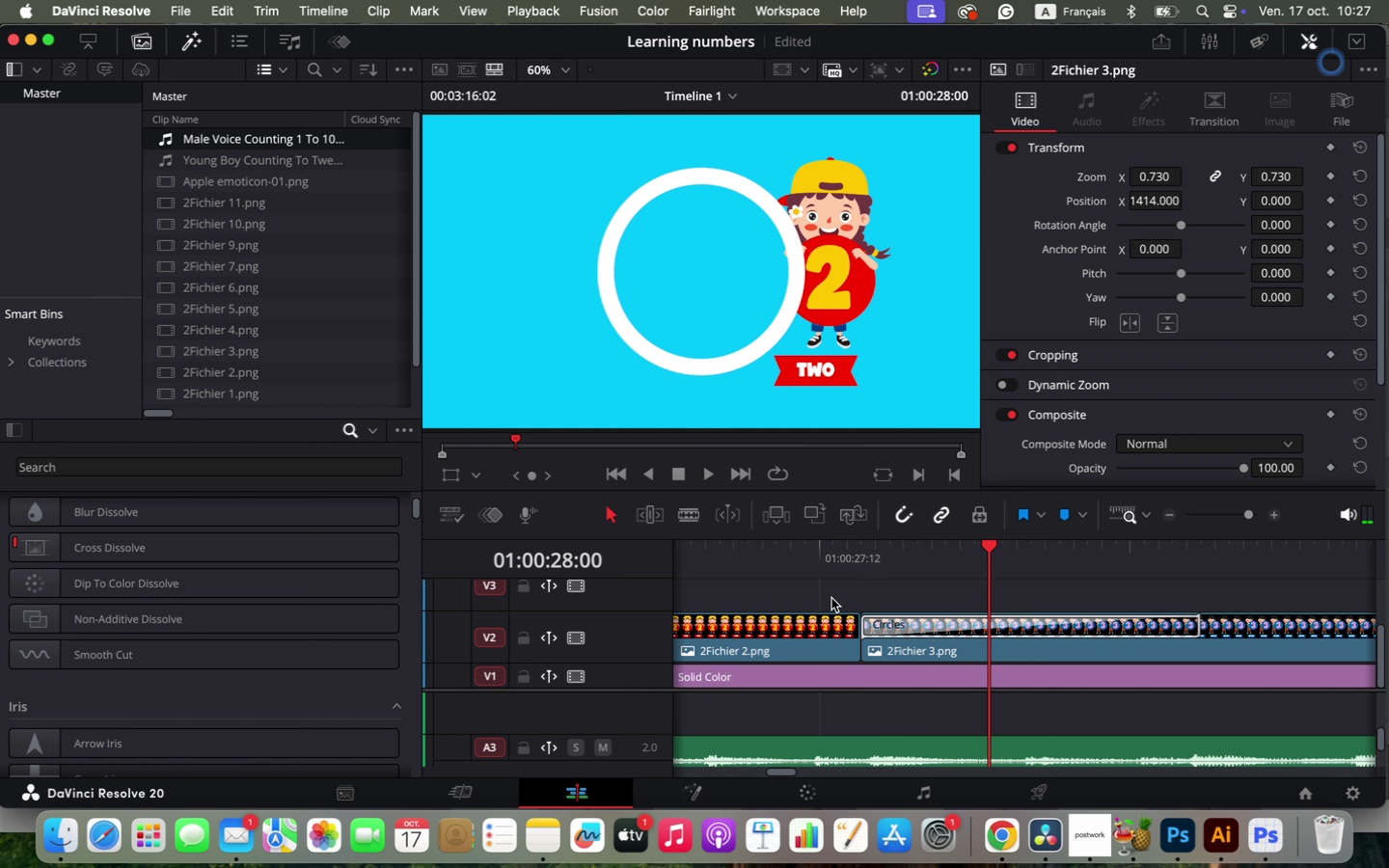 
double_click([833, 626])
 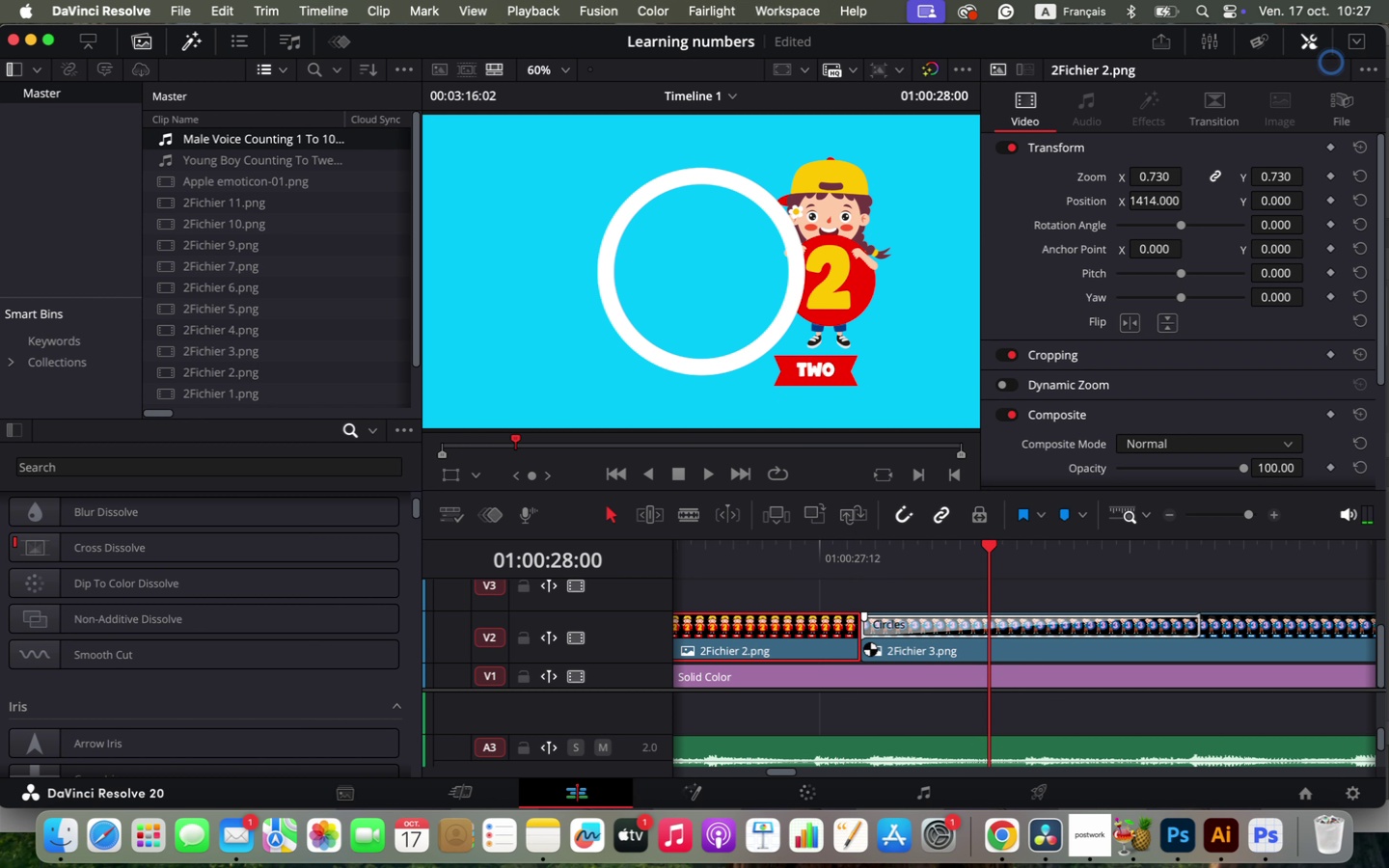 
left_click_drag(start_coordinate=[857, 648], to_coordinate=[814, 648])
 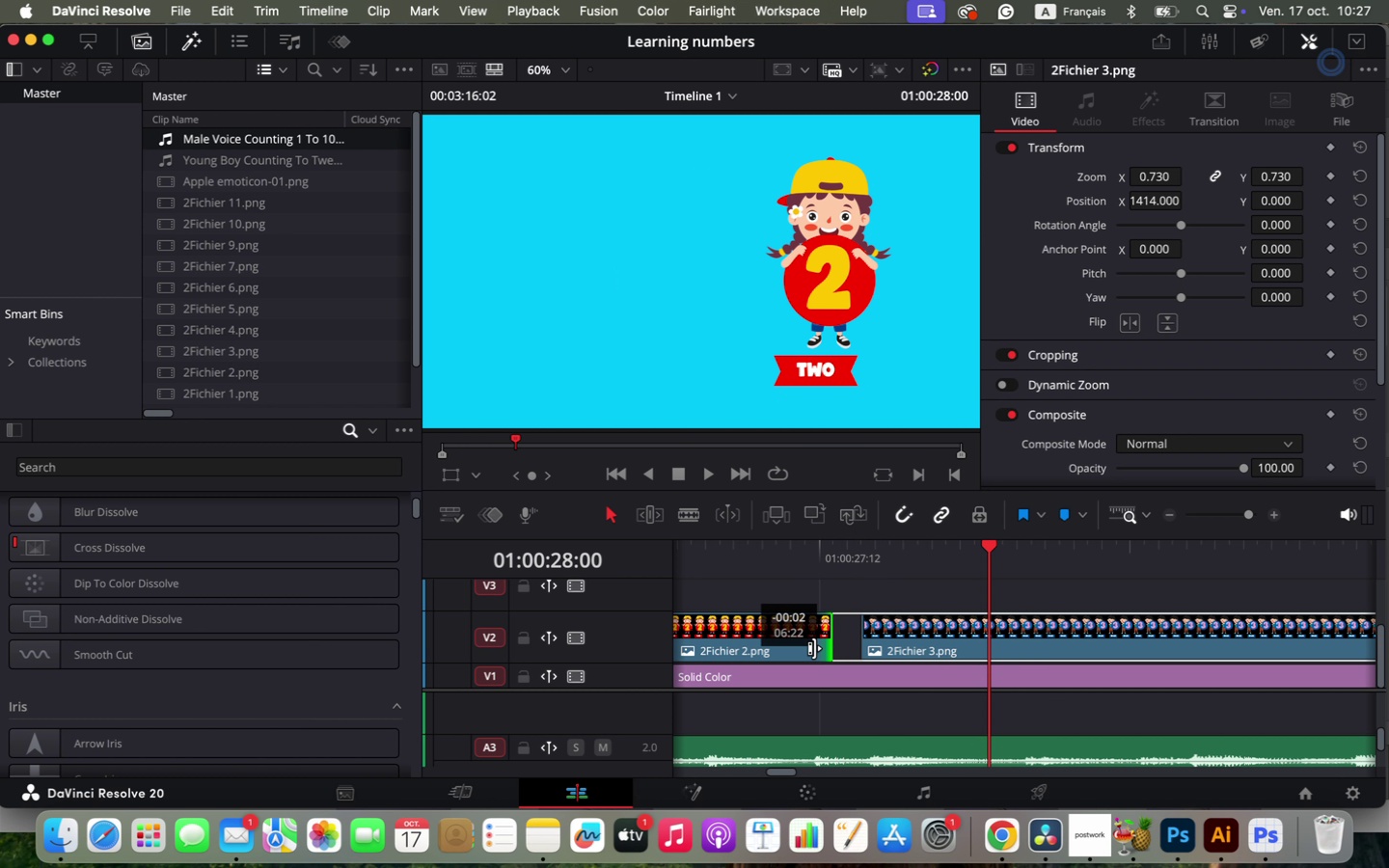 
key(Meta+W)
 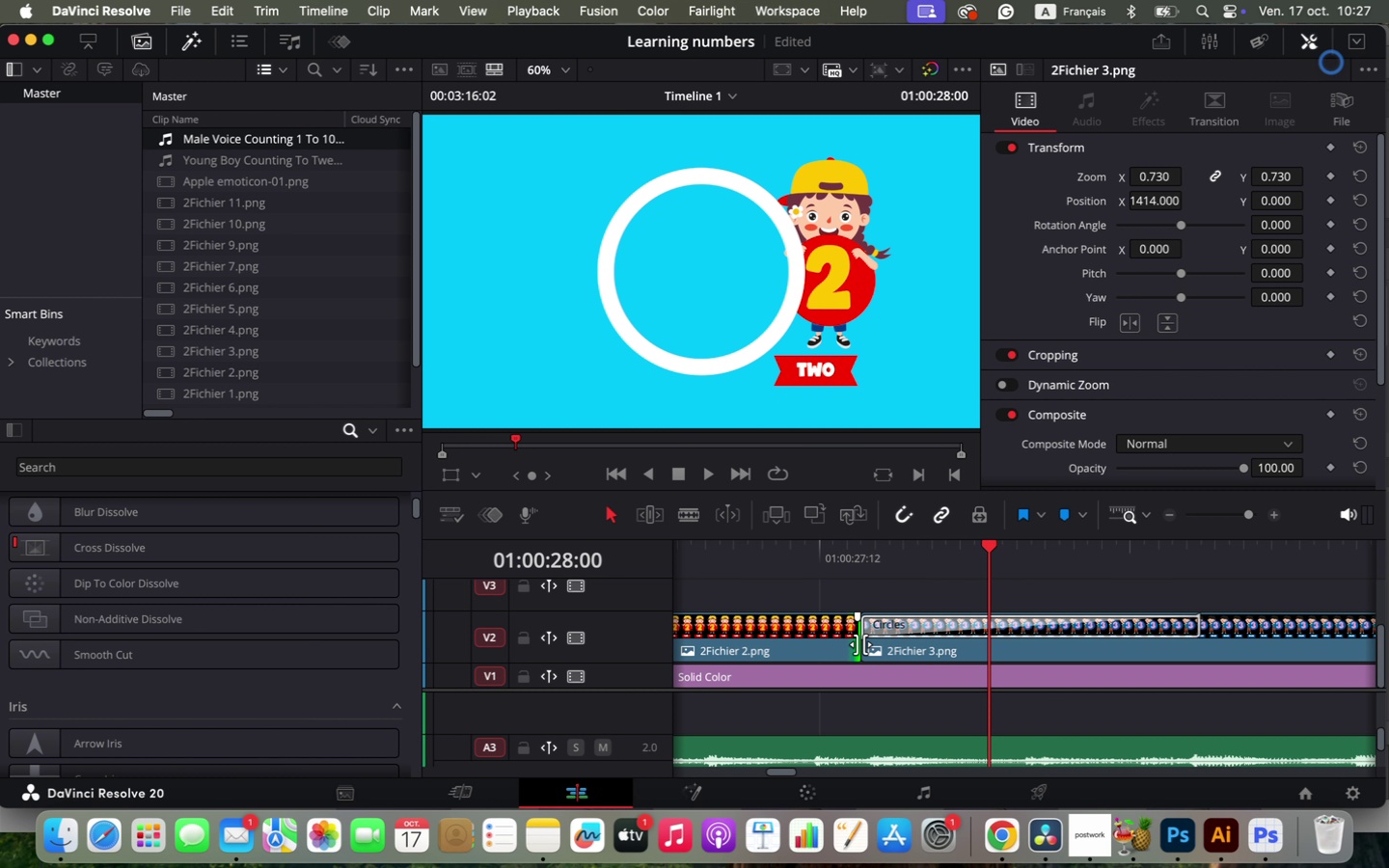 
left_click_drag(start_coordinate=[853, 646], to_coordinate=[820, 643])
 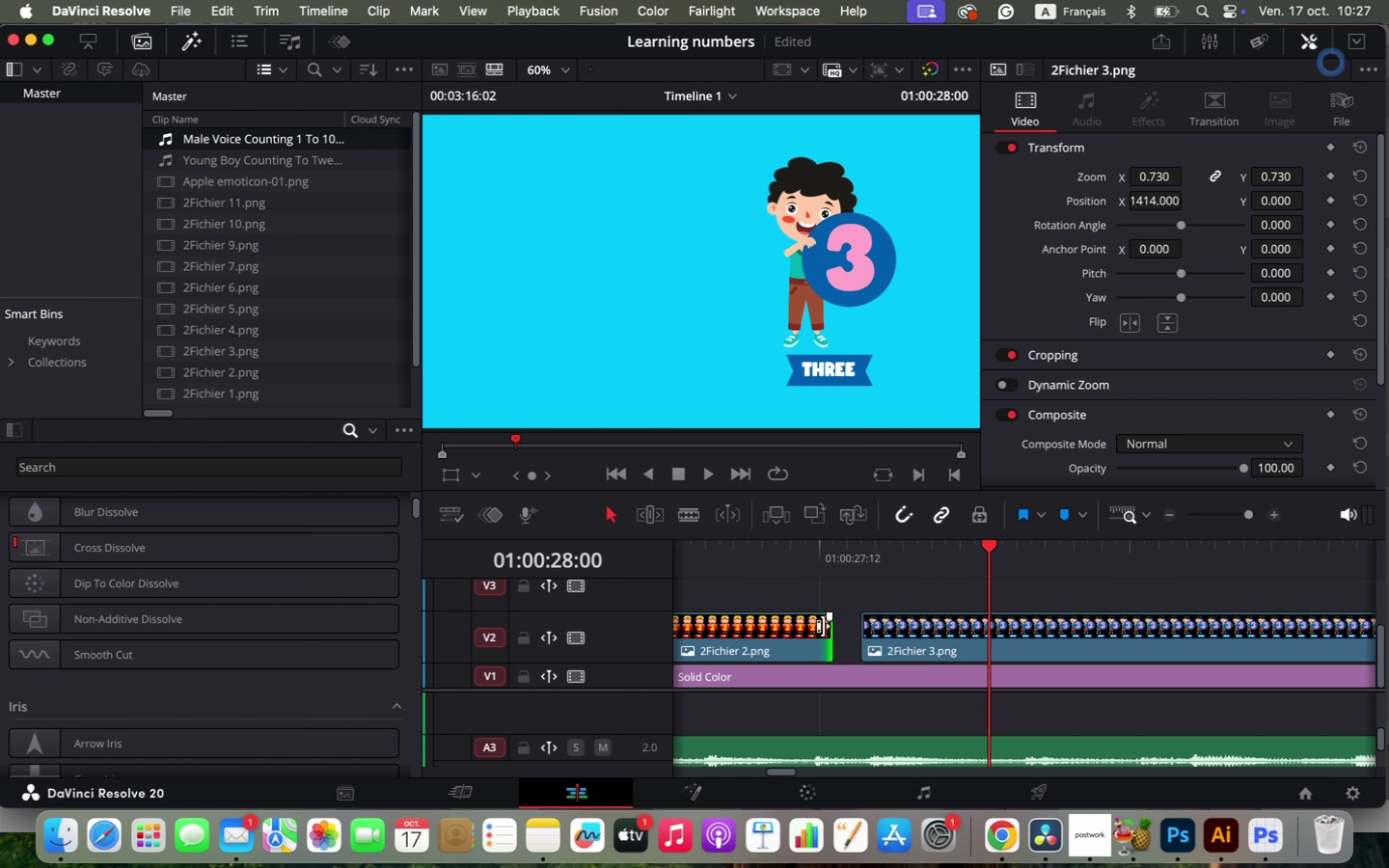 
right_click([823, 626])
 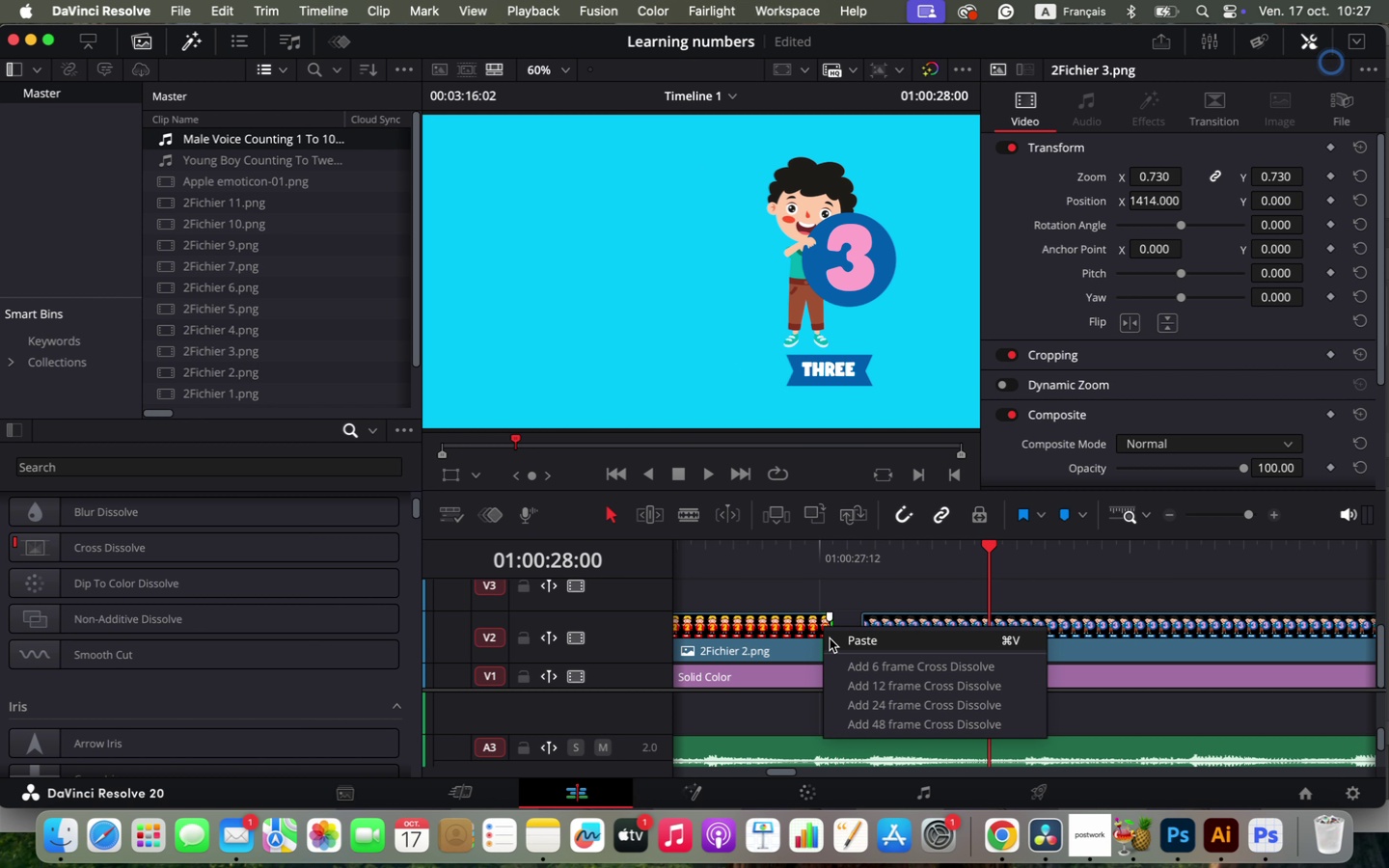 
left_click([830, 638])
 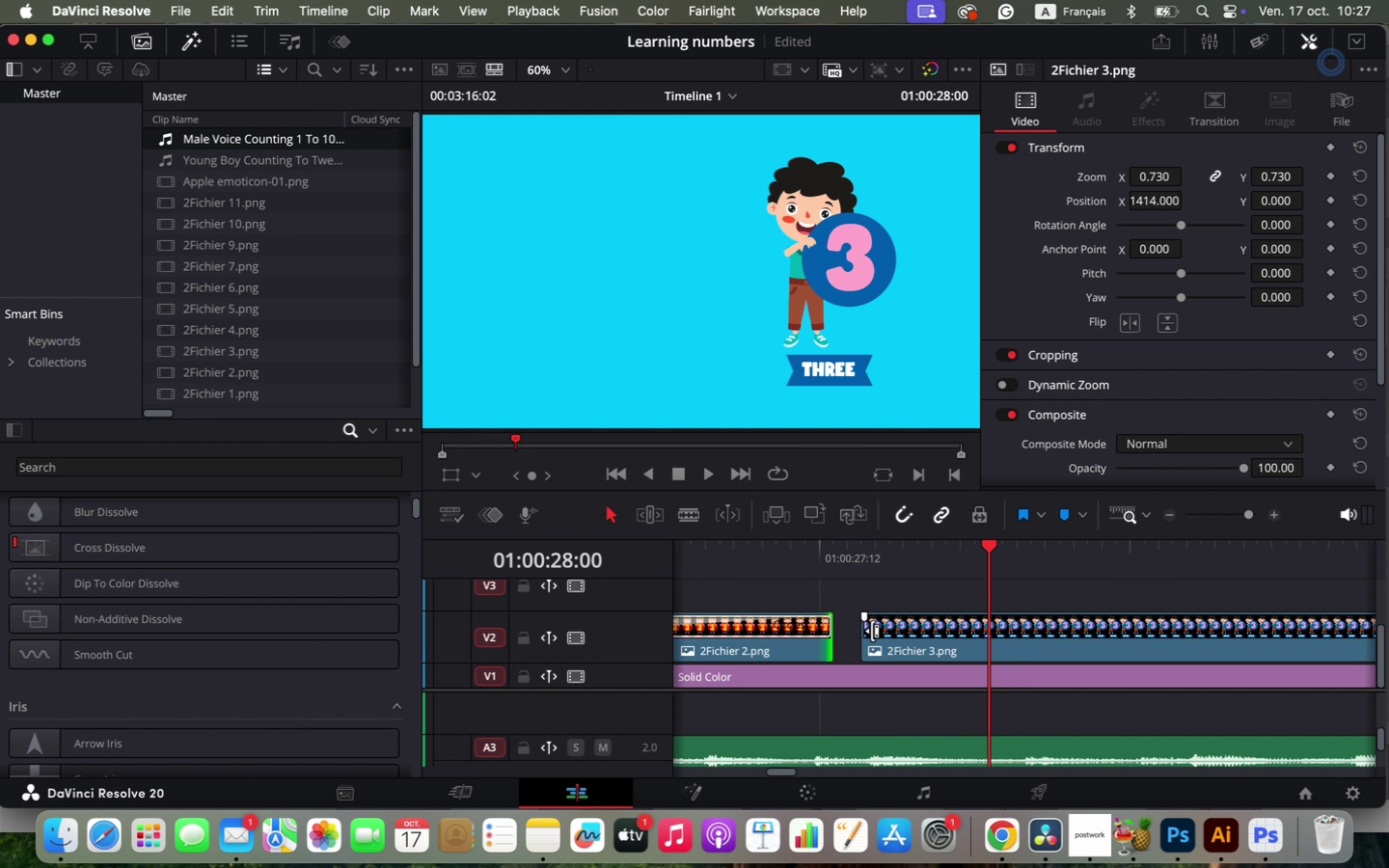 
left_click([872, 631])
 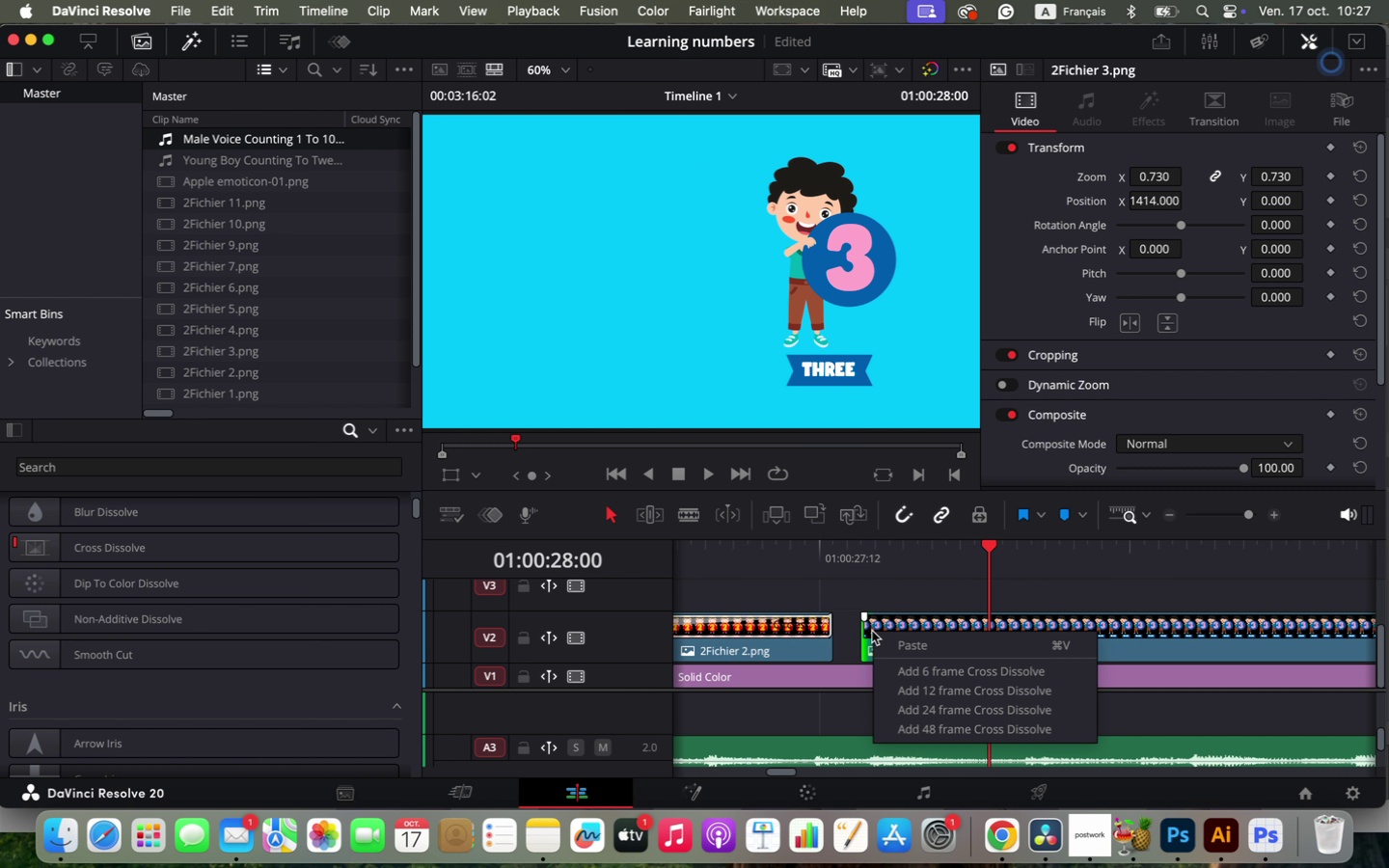 
right_click([872, 631])
 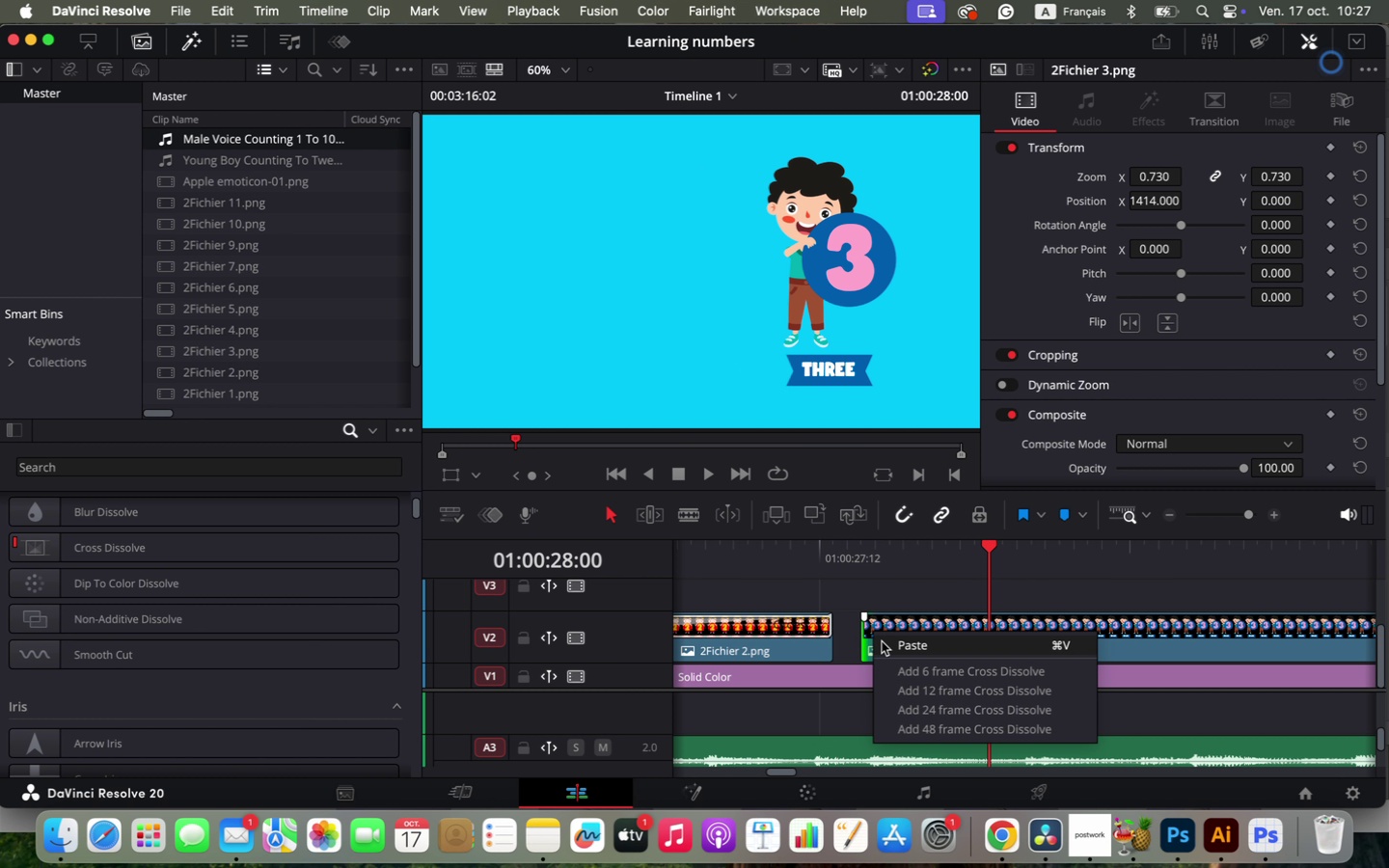 
left_click([882, 641])
 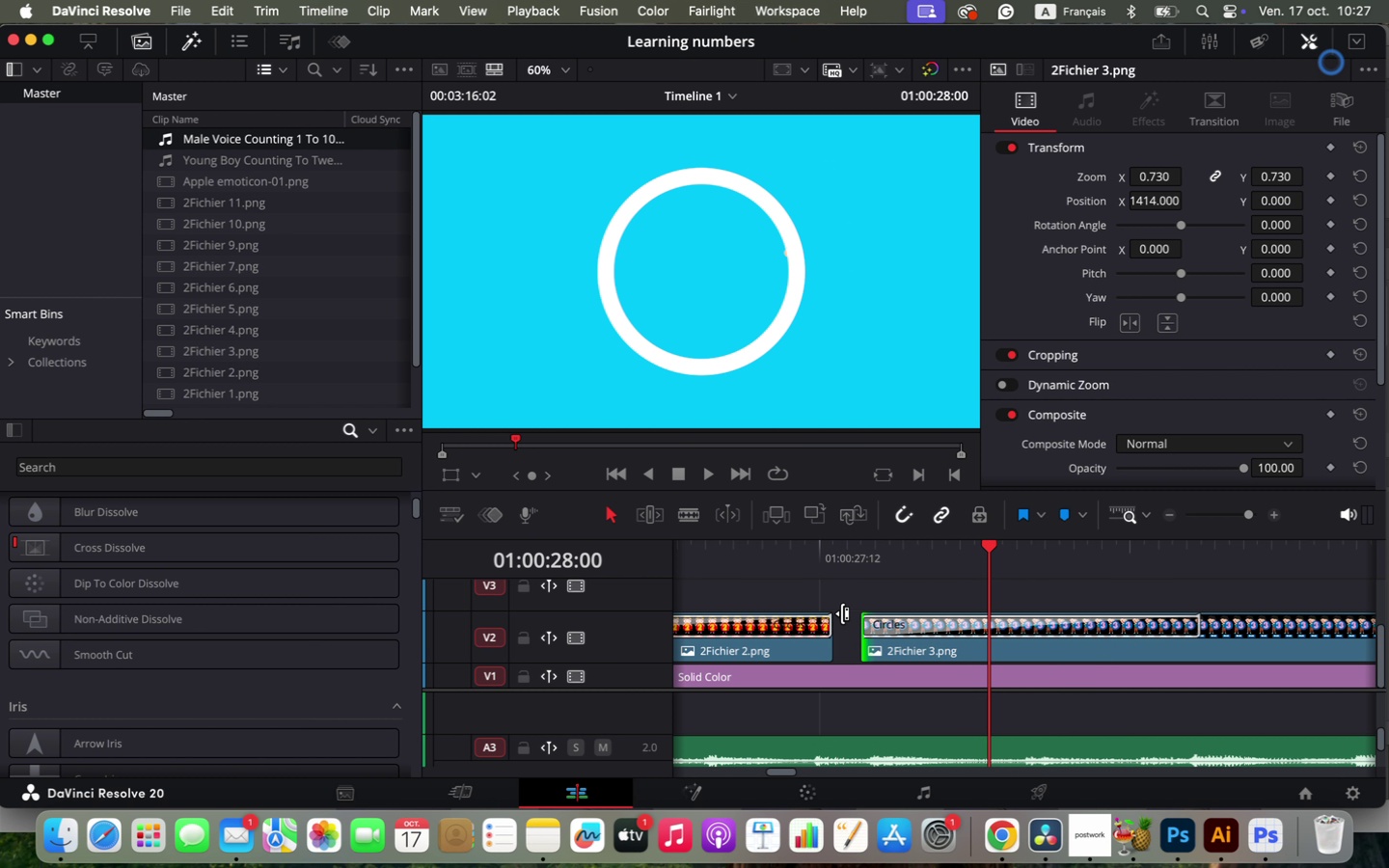 
left_click([844, 623])
 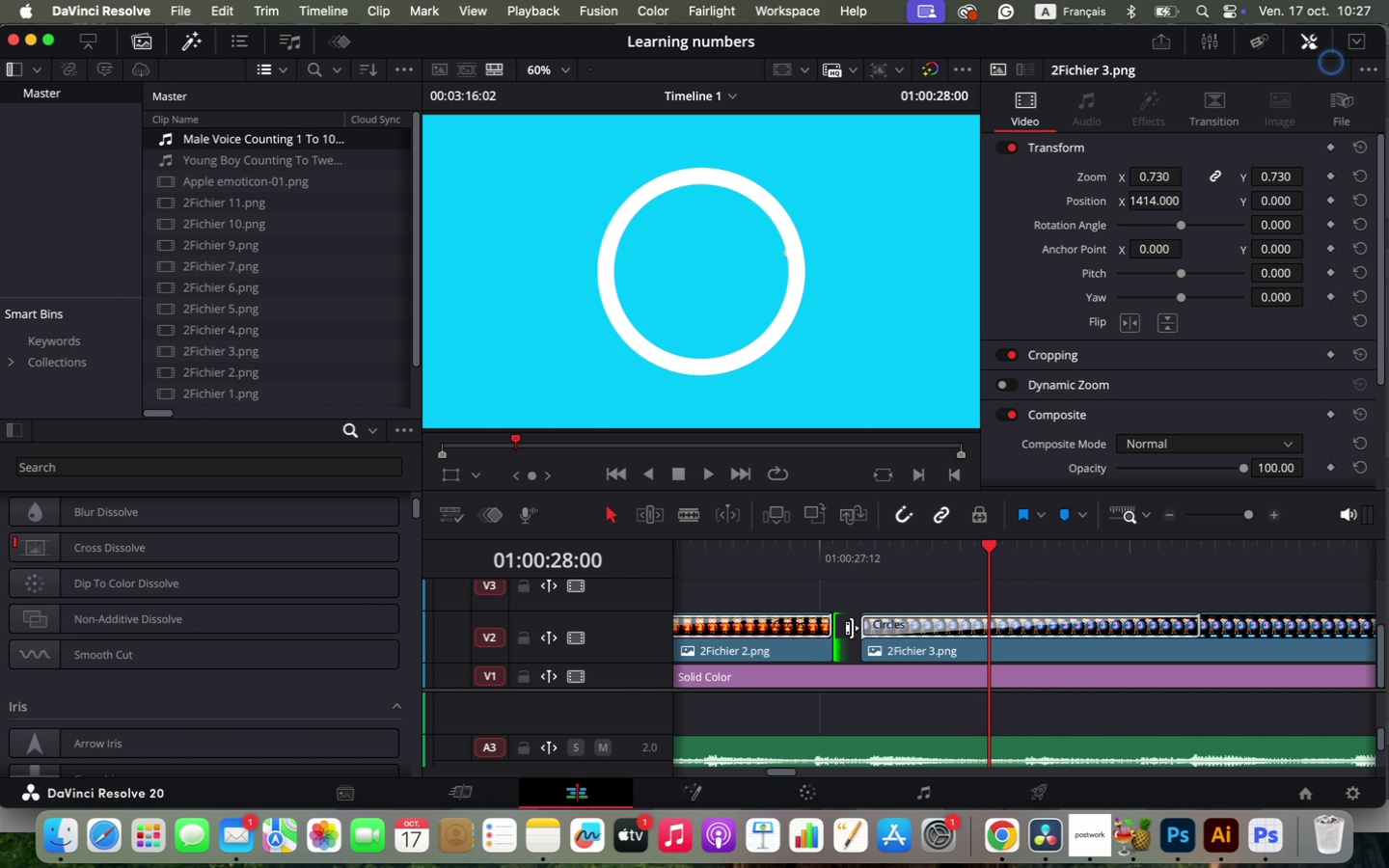 
left_click([846, 570])
 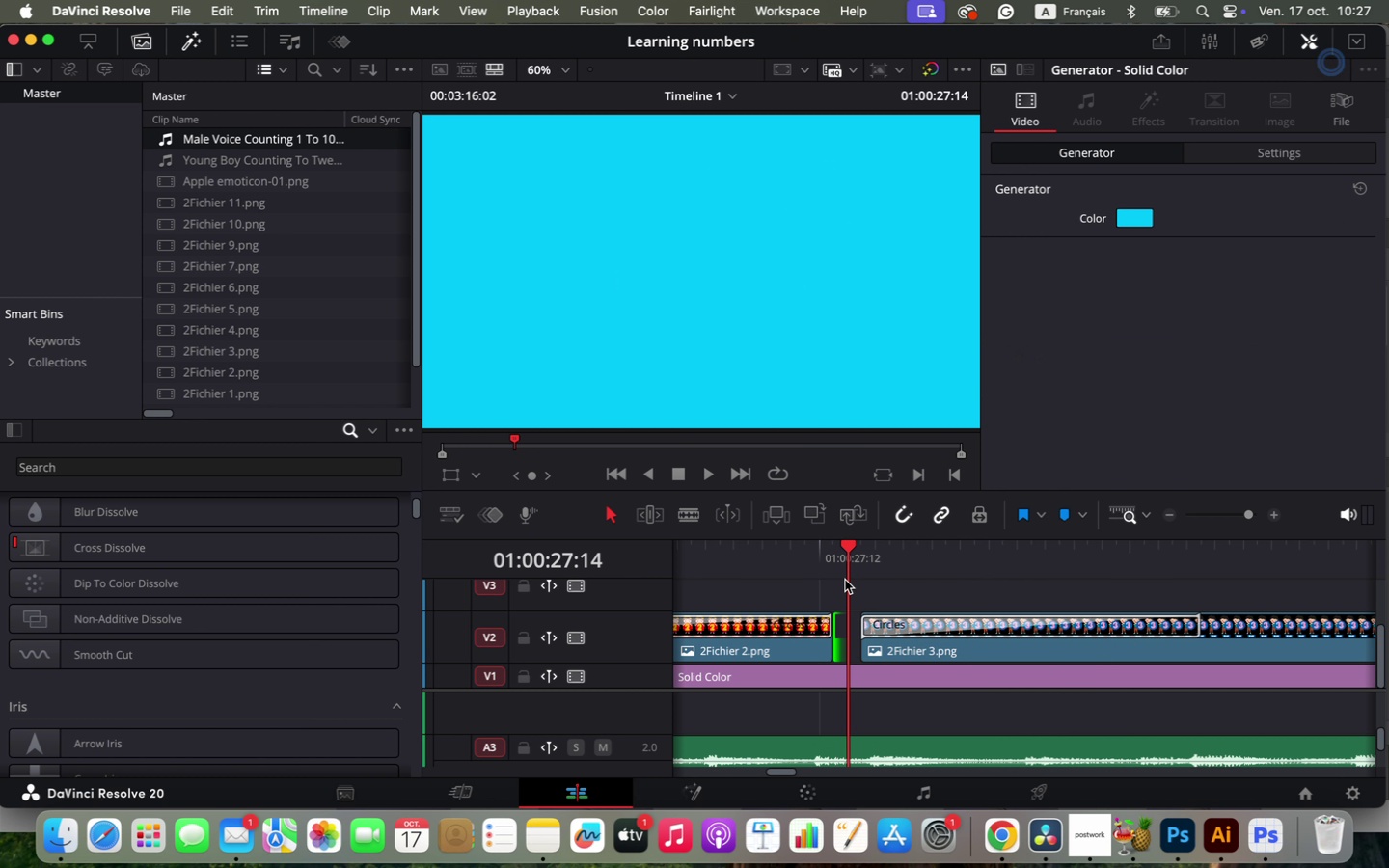 
hold_key(key=OptionLeft, duration=0.74)
scroll: coordinate [901, 677], scroll_direction: up, amount: 9.0
 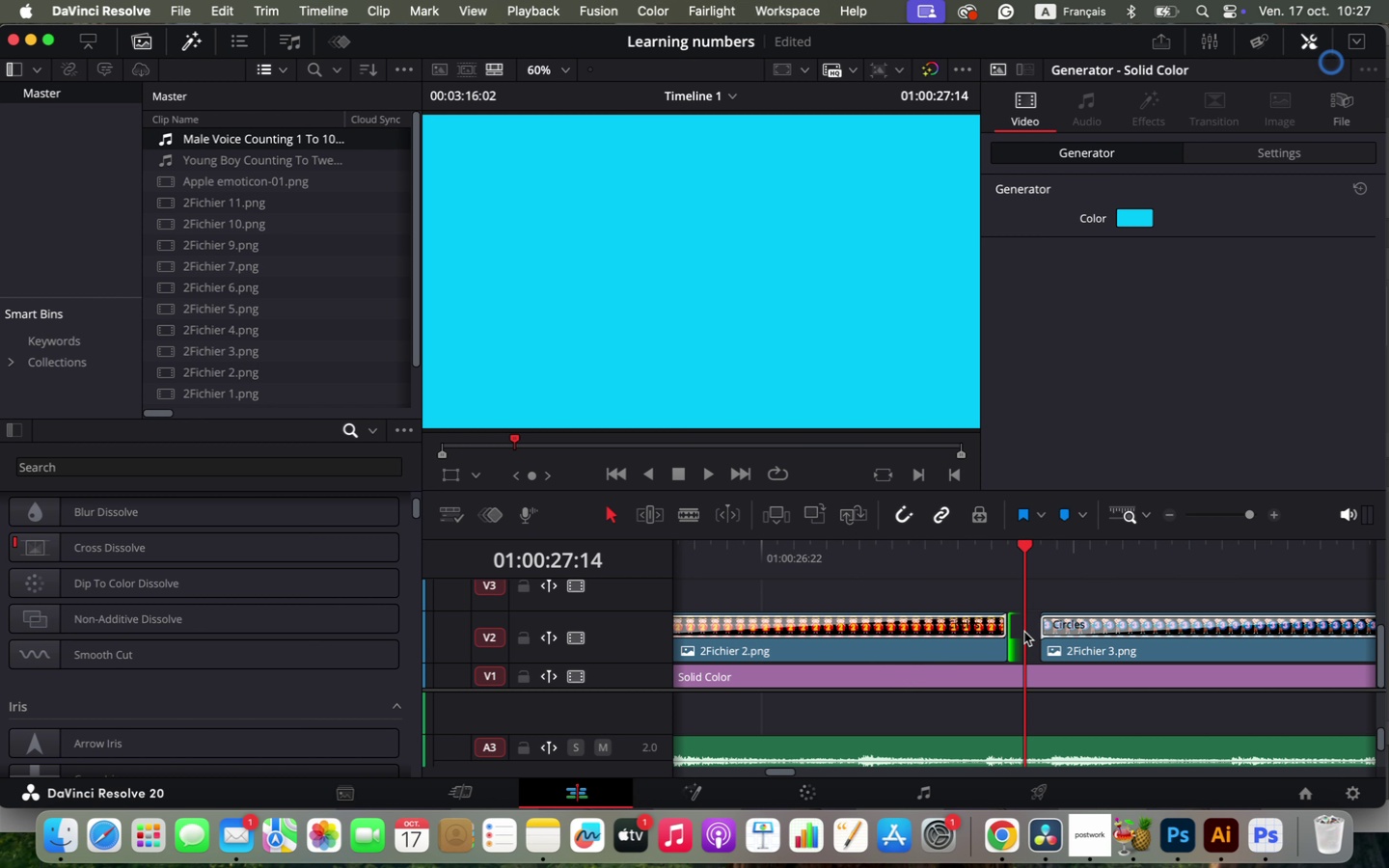 
left_click([1024, 634])
 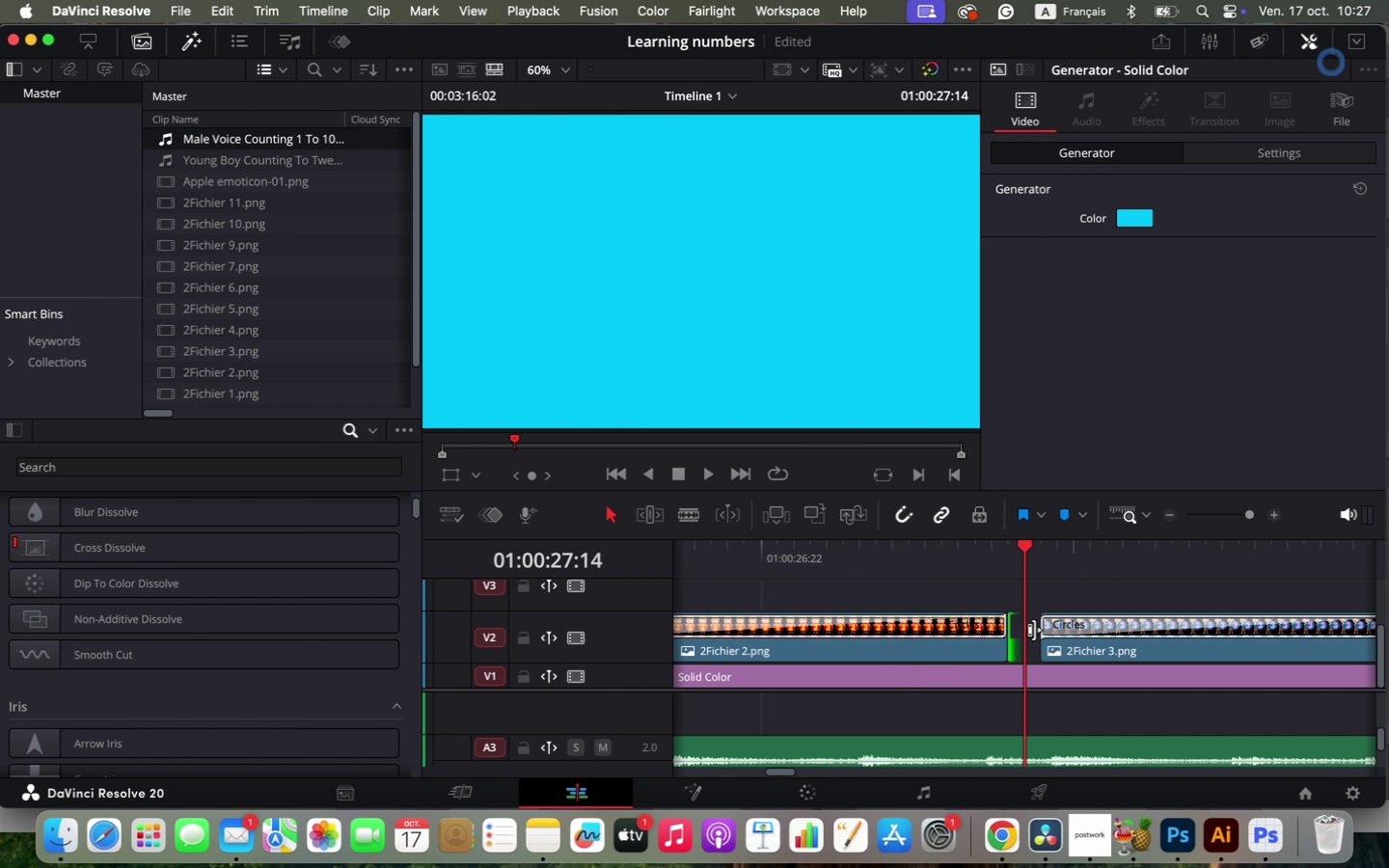 
left_click([1034, 630])
 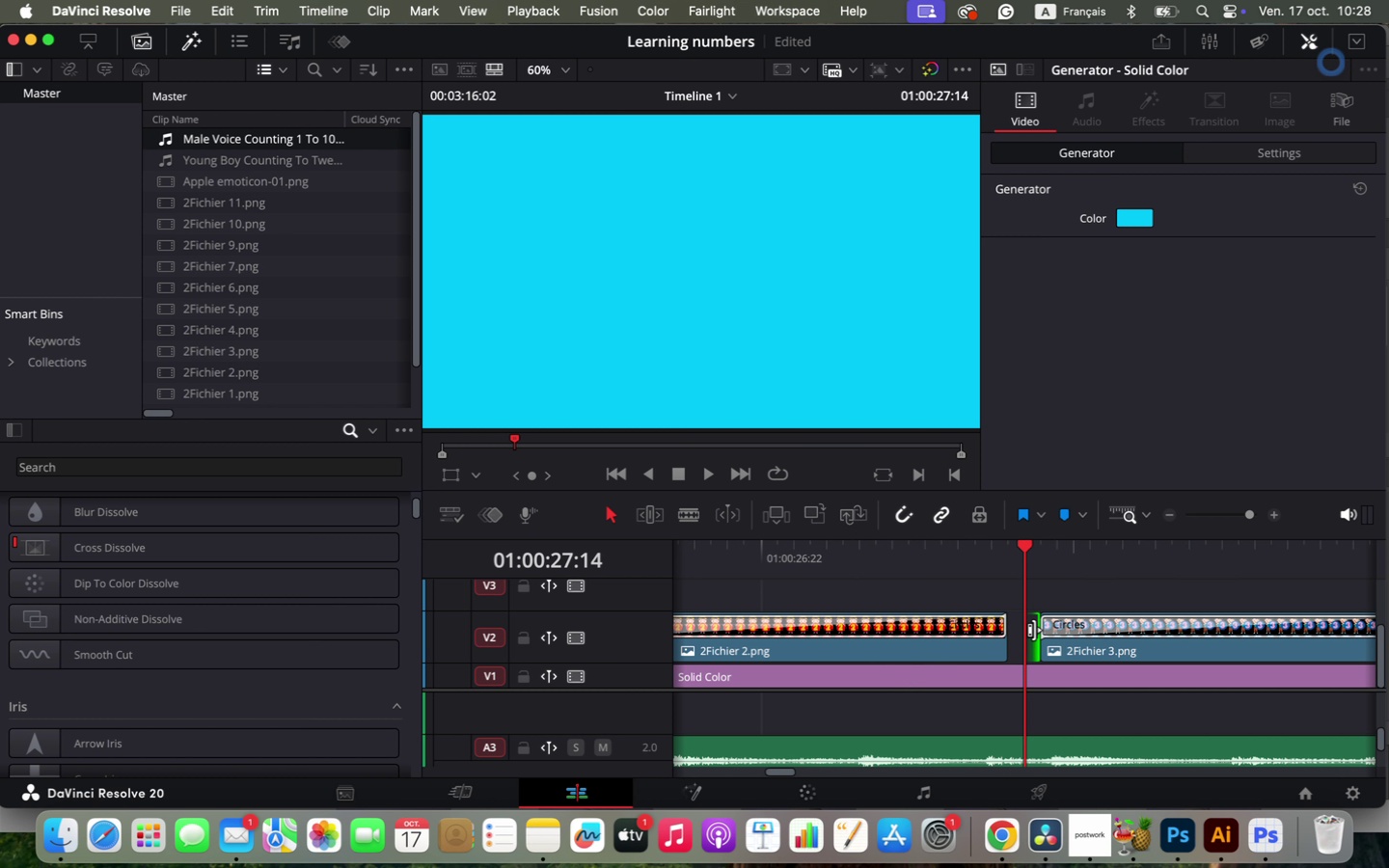 
hold_key(key=OptionLeft, duration=1.64)
left_click([1021, 631])
 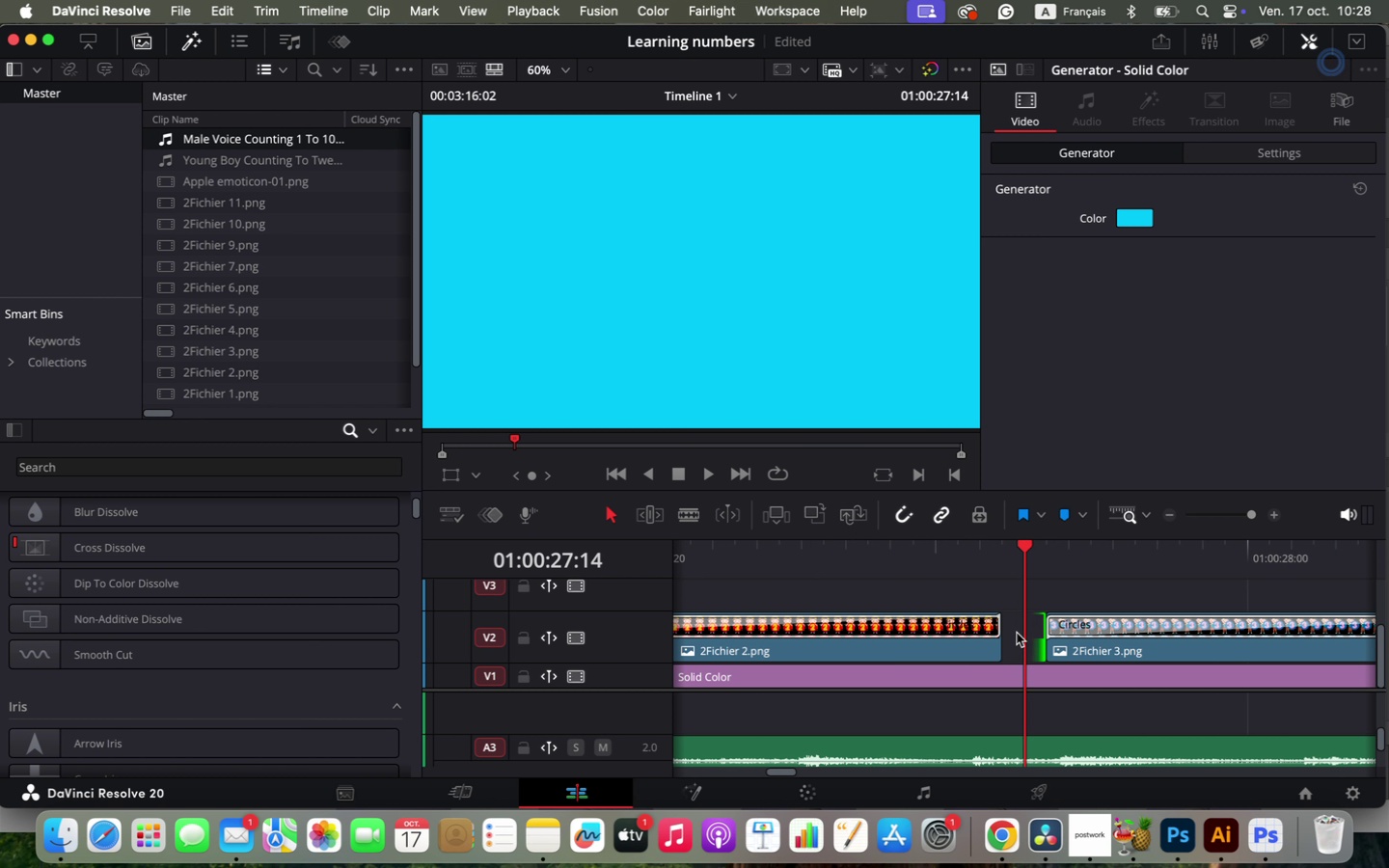 
scroll: coordinate [1019, 663], scroll_direction: up, amount: 31.0
 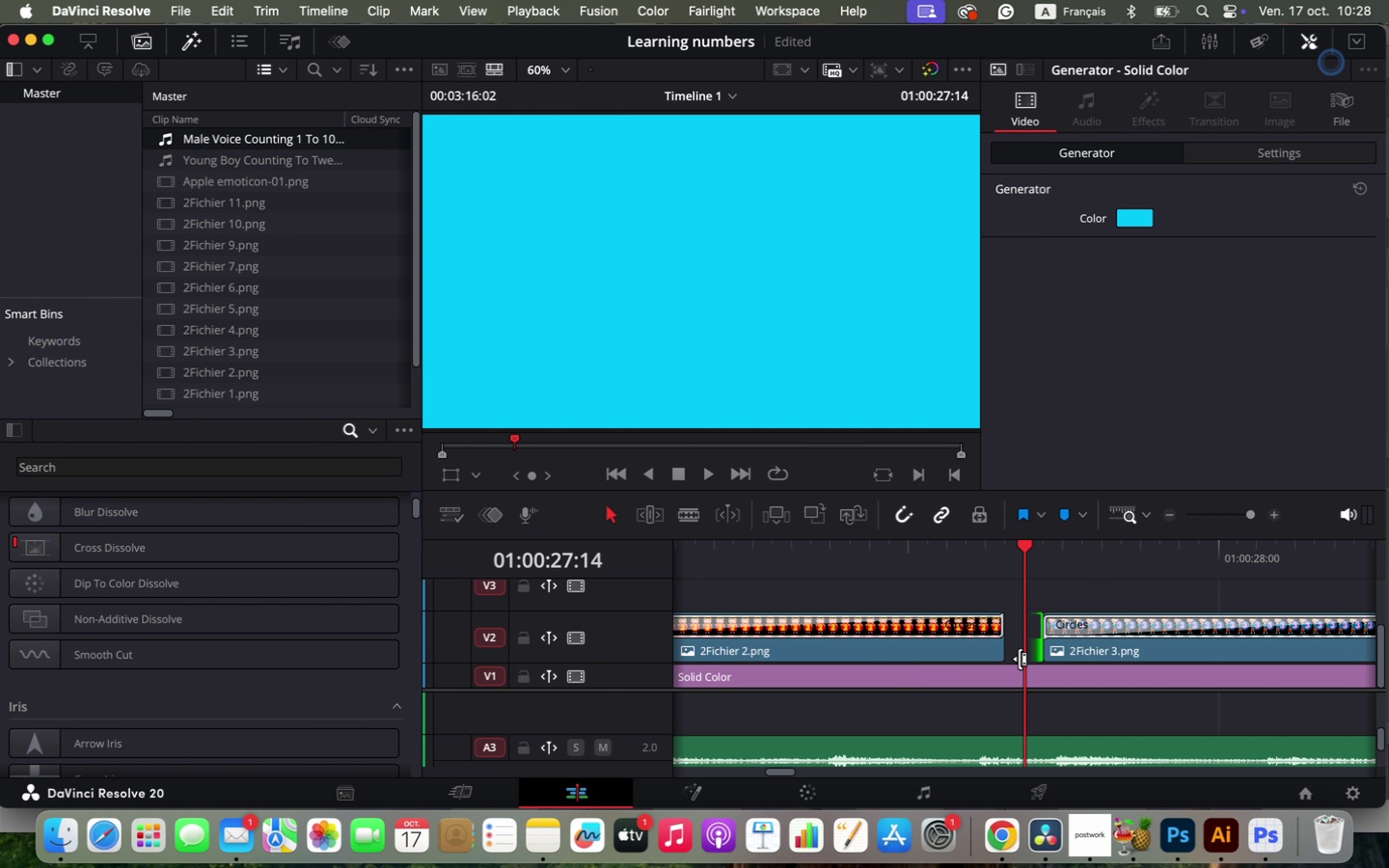 
left_click([1017, 633])
 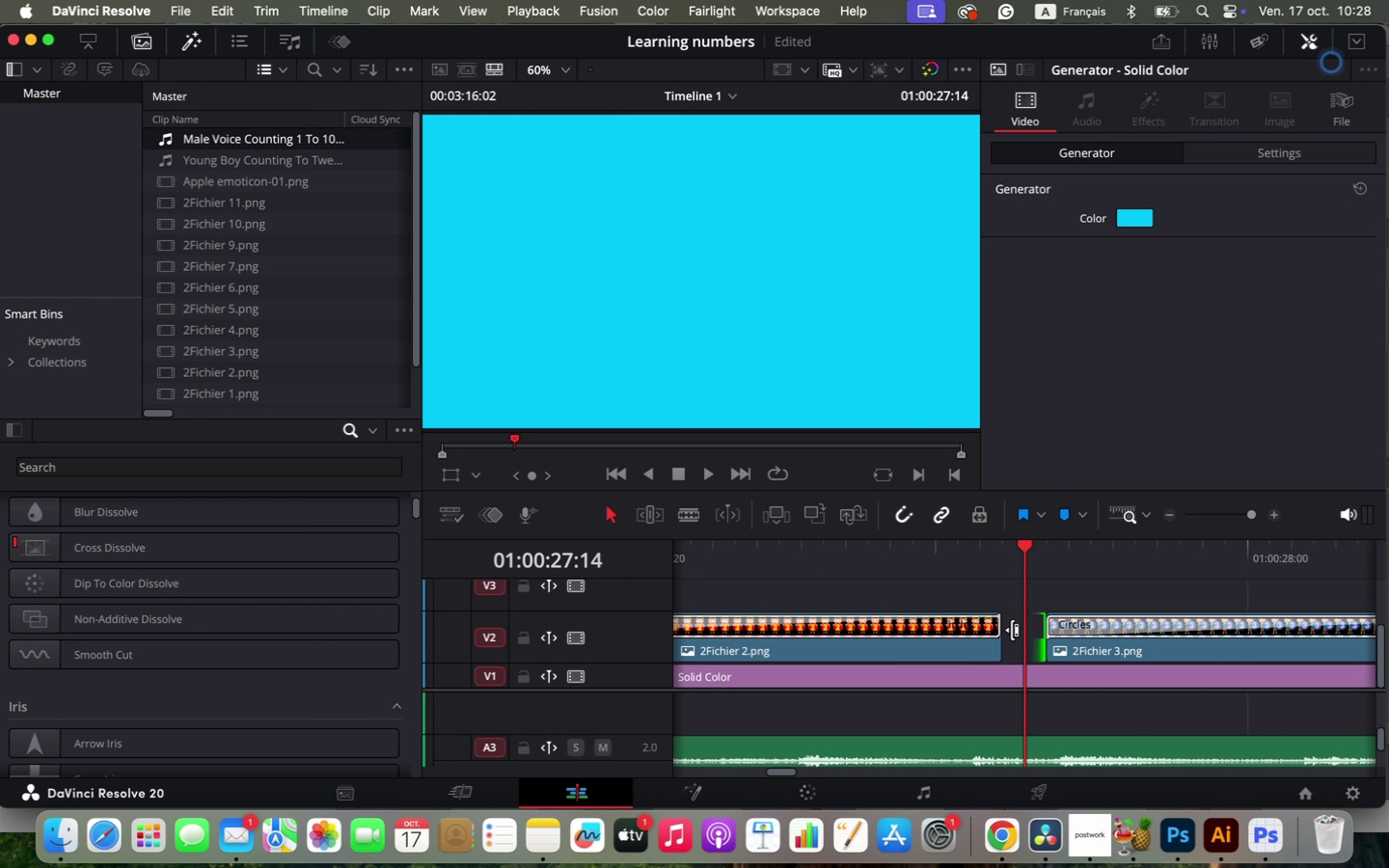 
left_click([1012, 630])
 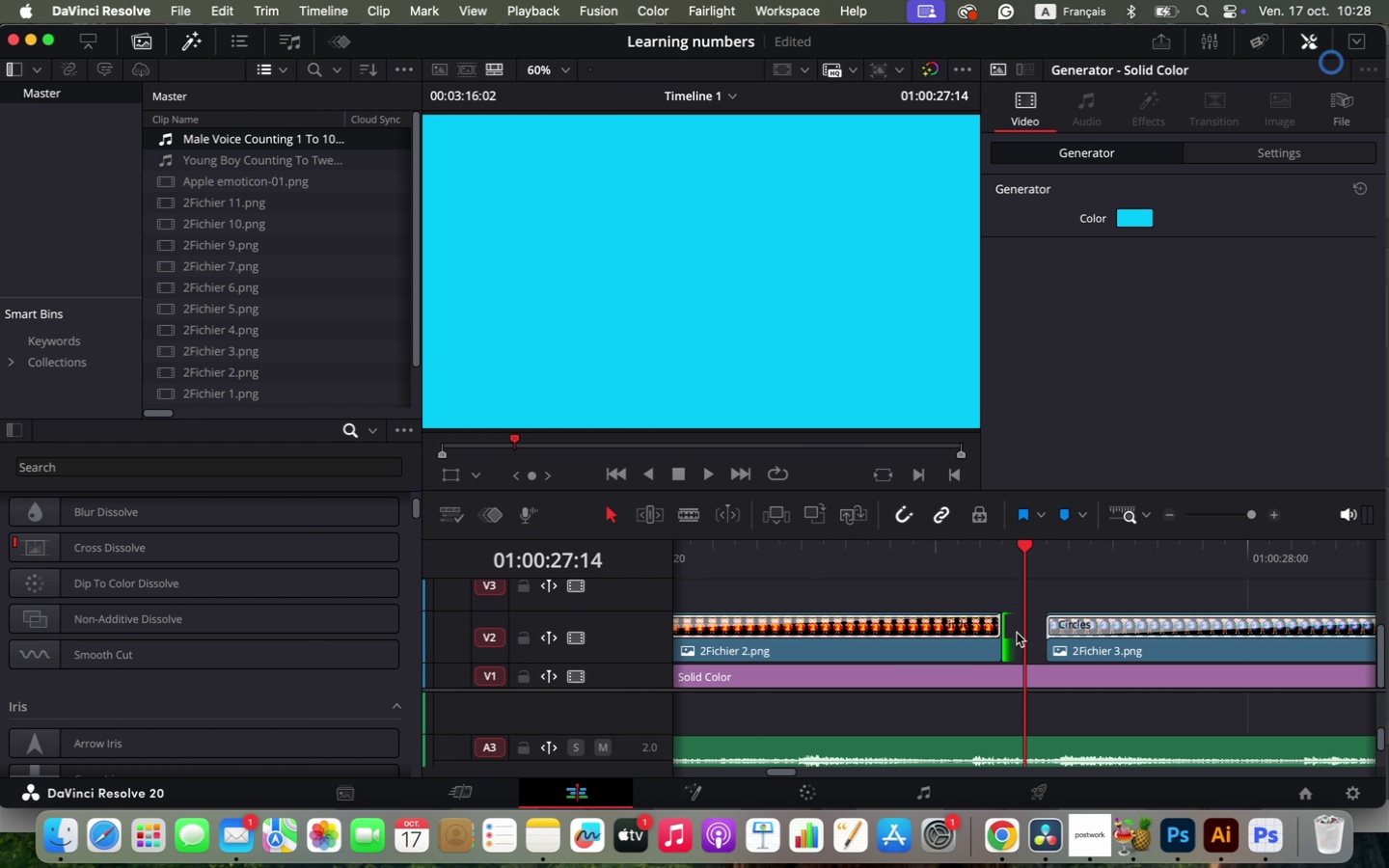 
left_click([1017, 633])
 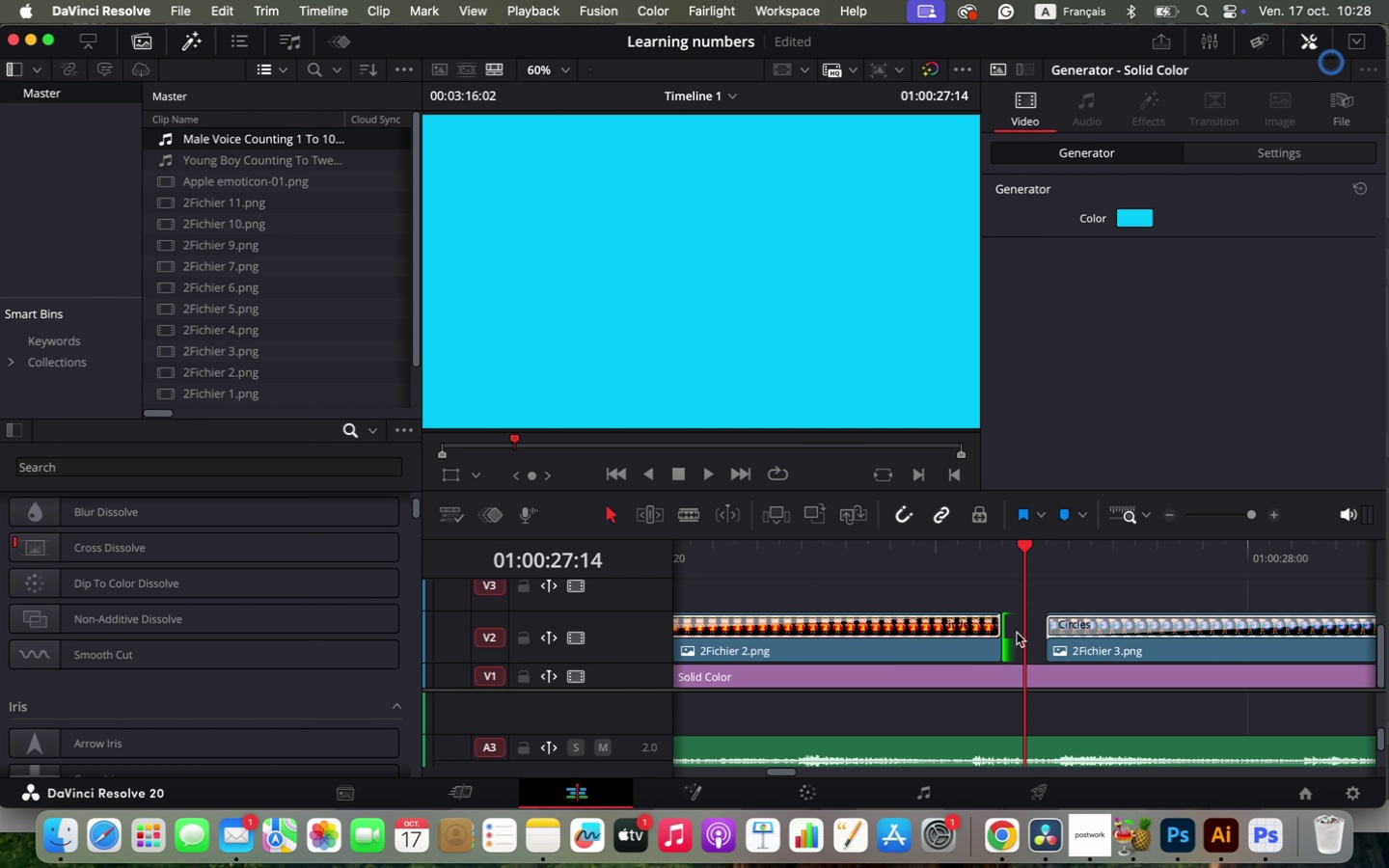 
key(Backspace)
 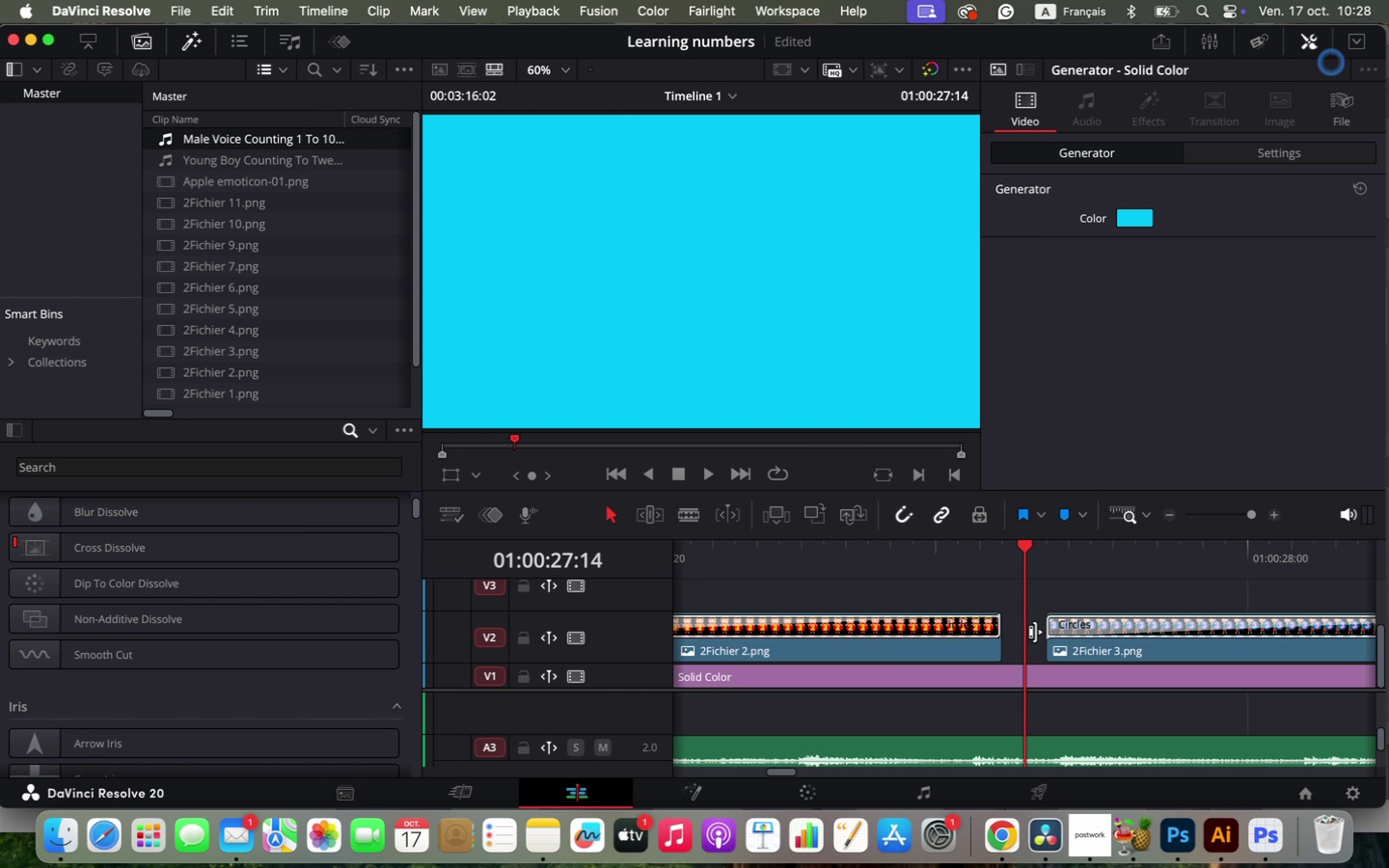 
left_click([1035, 632])
 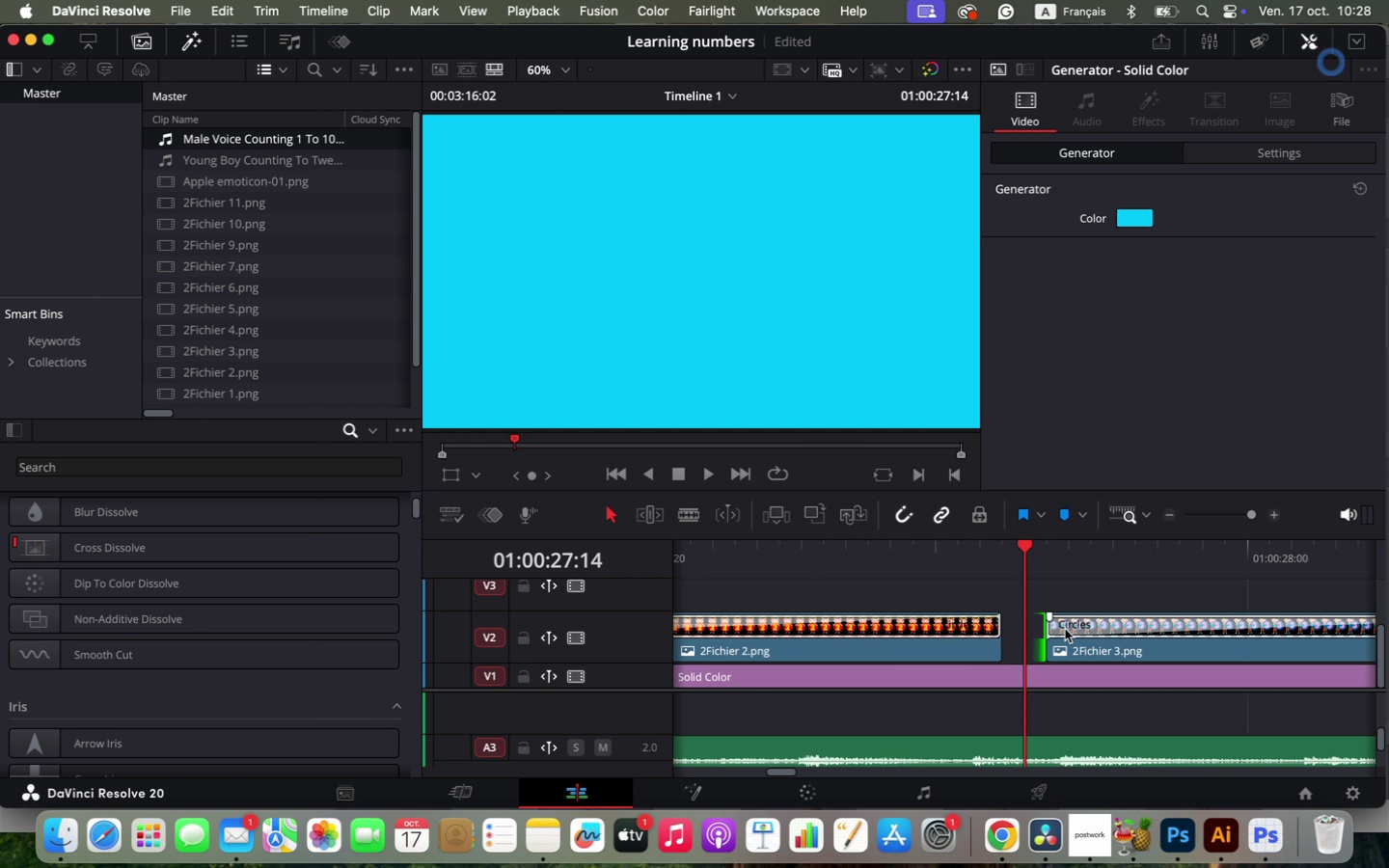 
left_click_drag(start_coordinate=[1102, 647], to_coordinate=[1049, 643])
 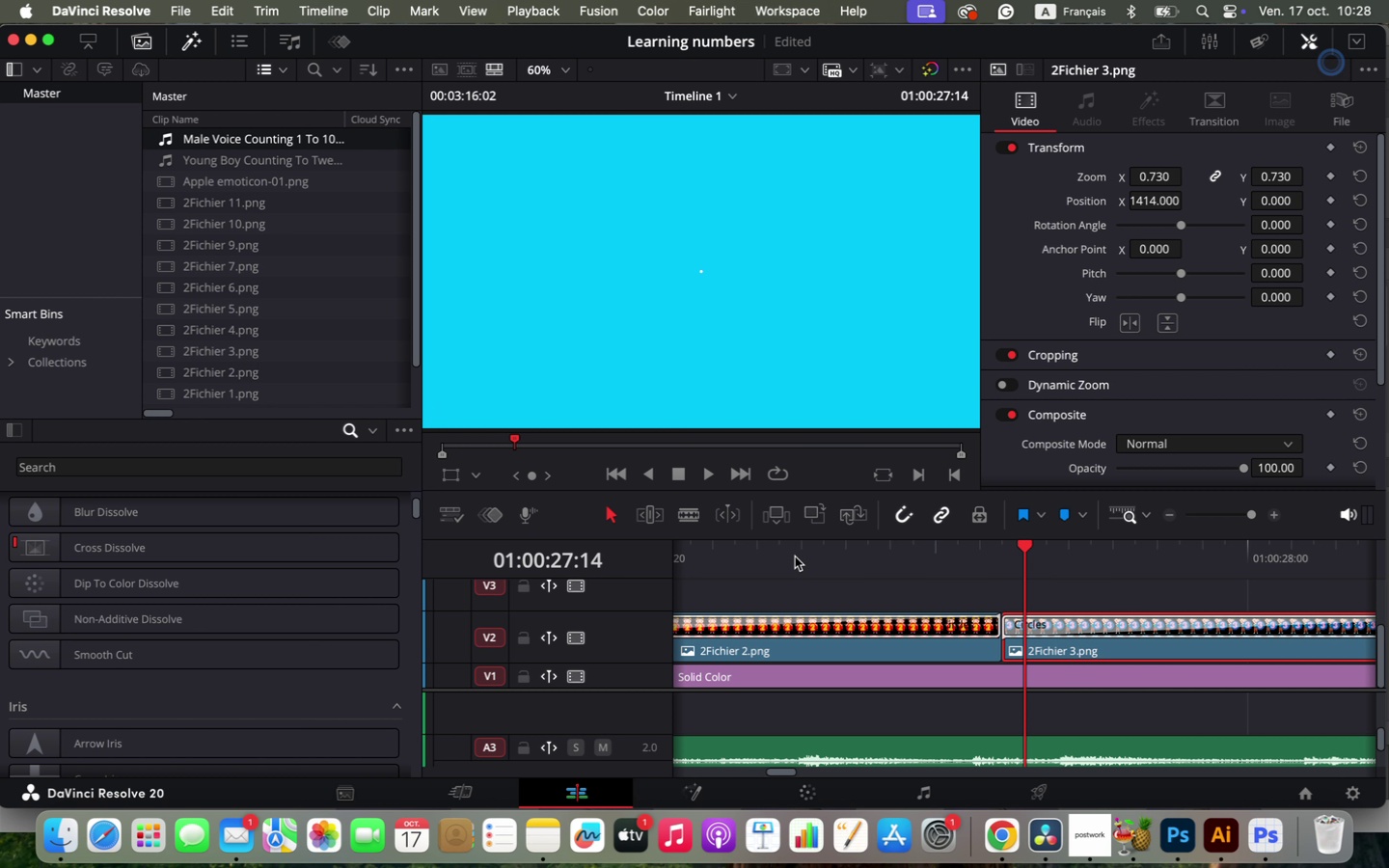 
left_click([766, 551])
 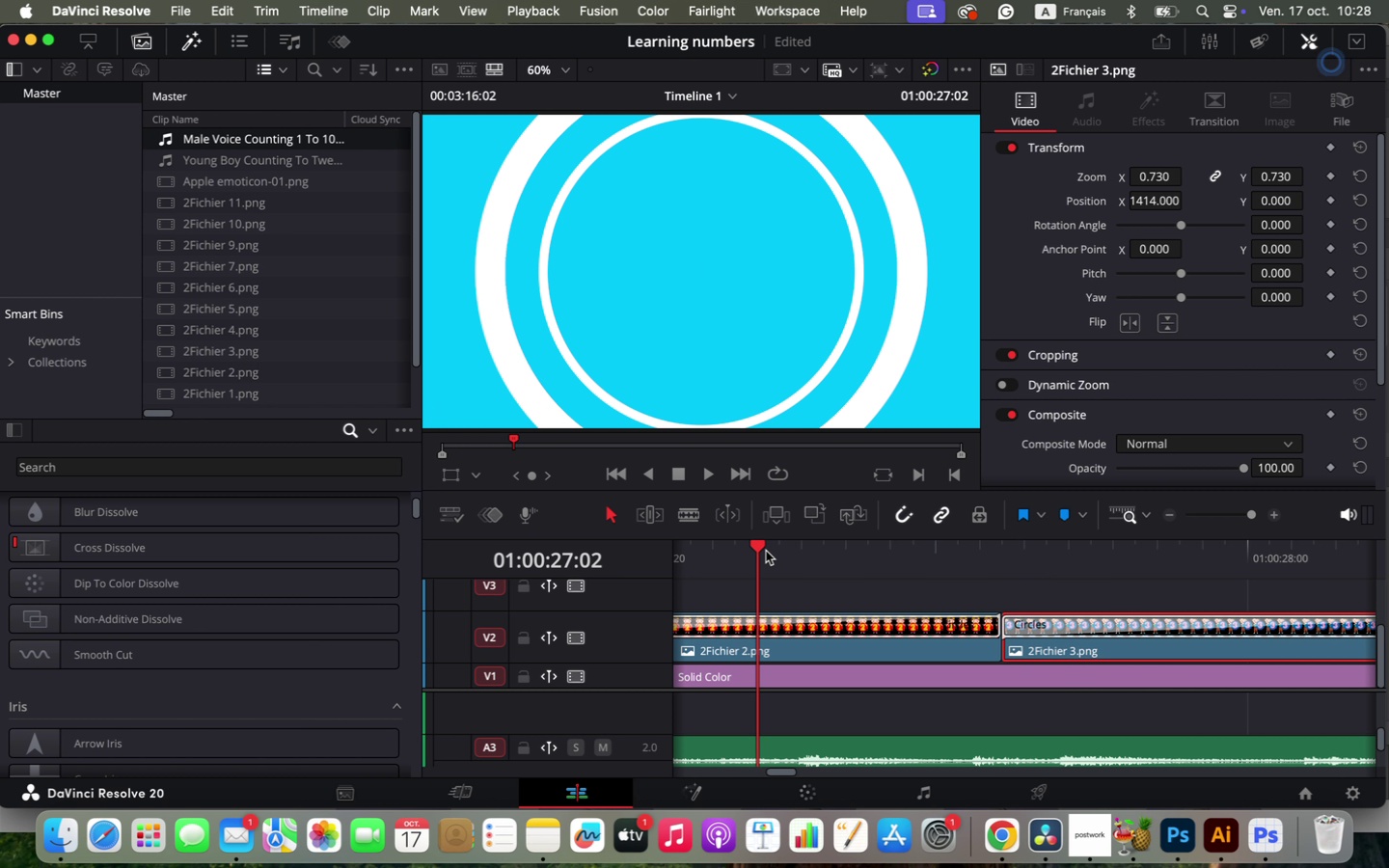 
hold_key(key=OptionLeft, duration=0.68)
scroll: coordinate [879, 648], scroll_direction: down, amount: 4.0
 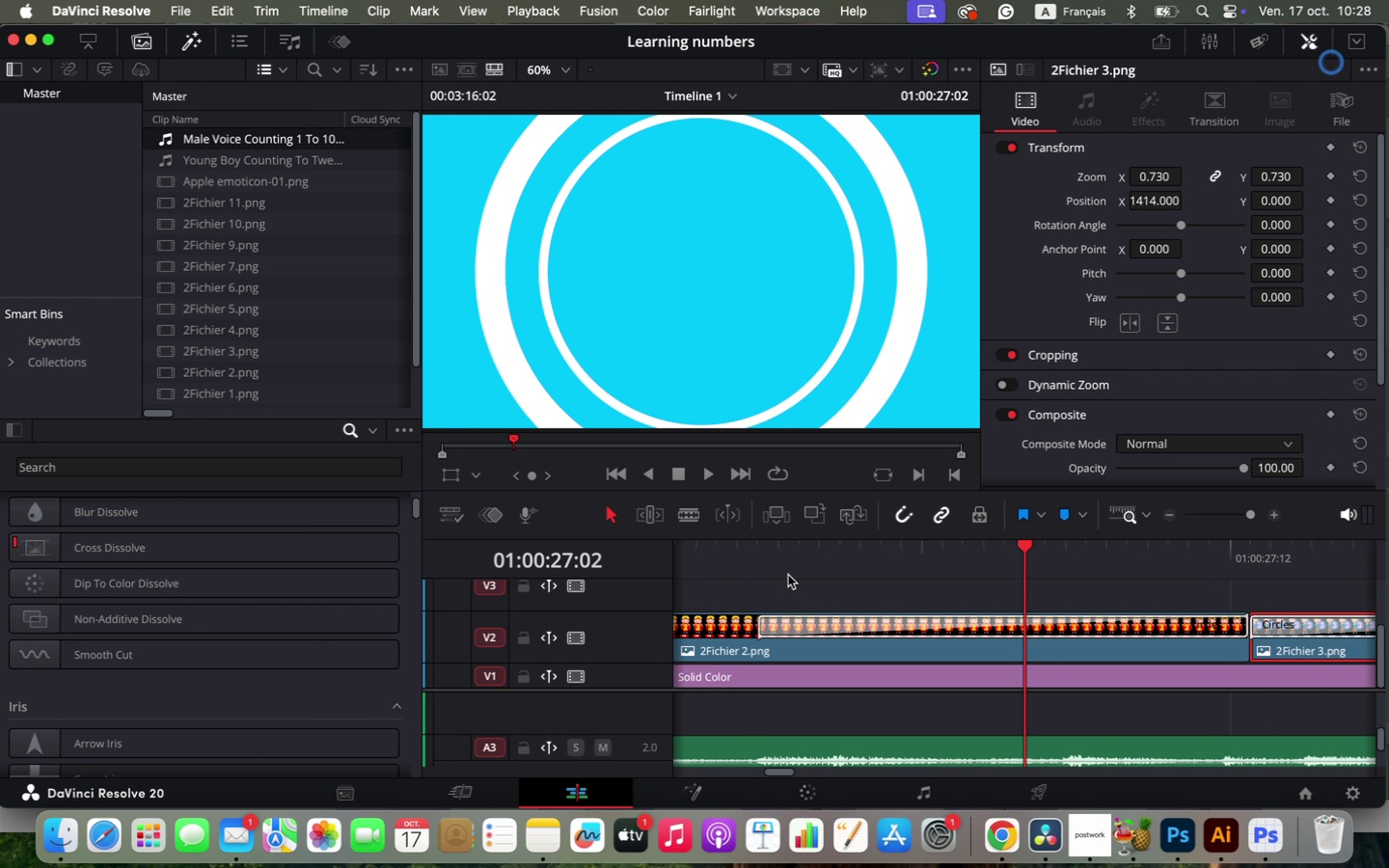 
left_click([755, 551])
 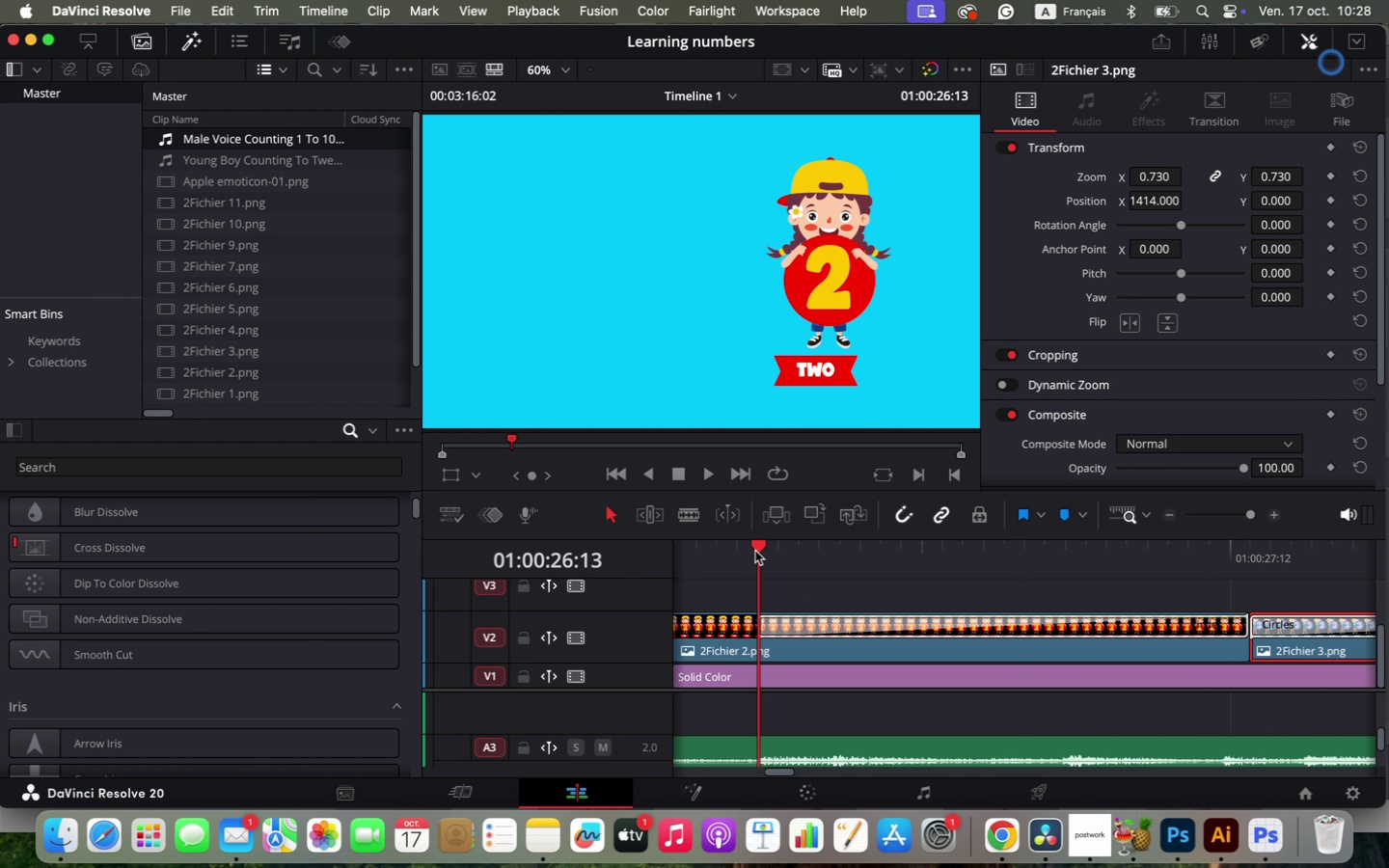 
key(Space)
 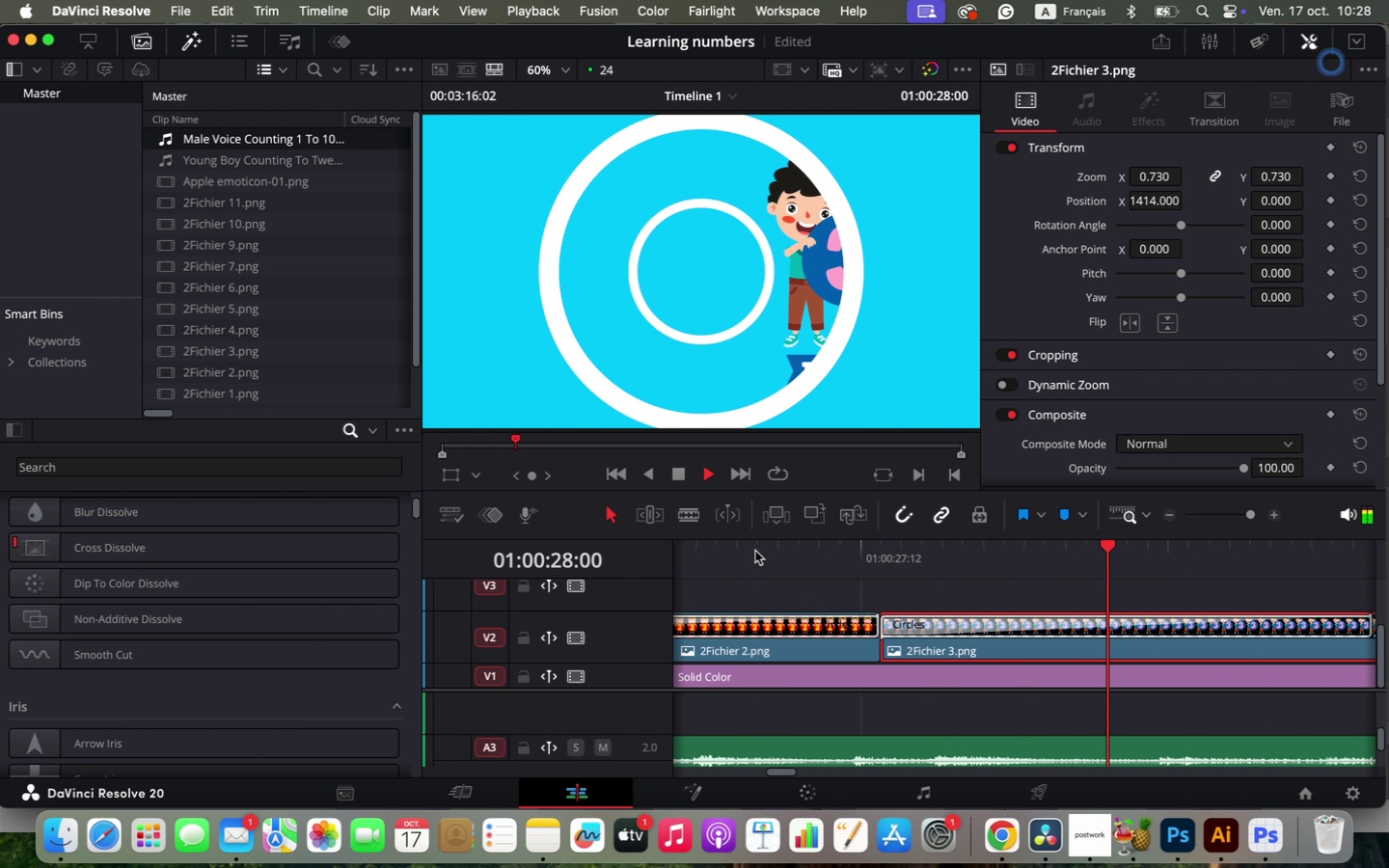 
key(Space)
 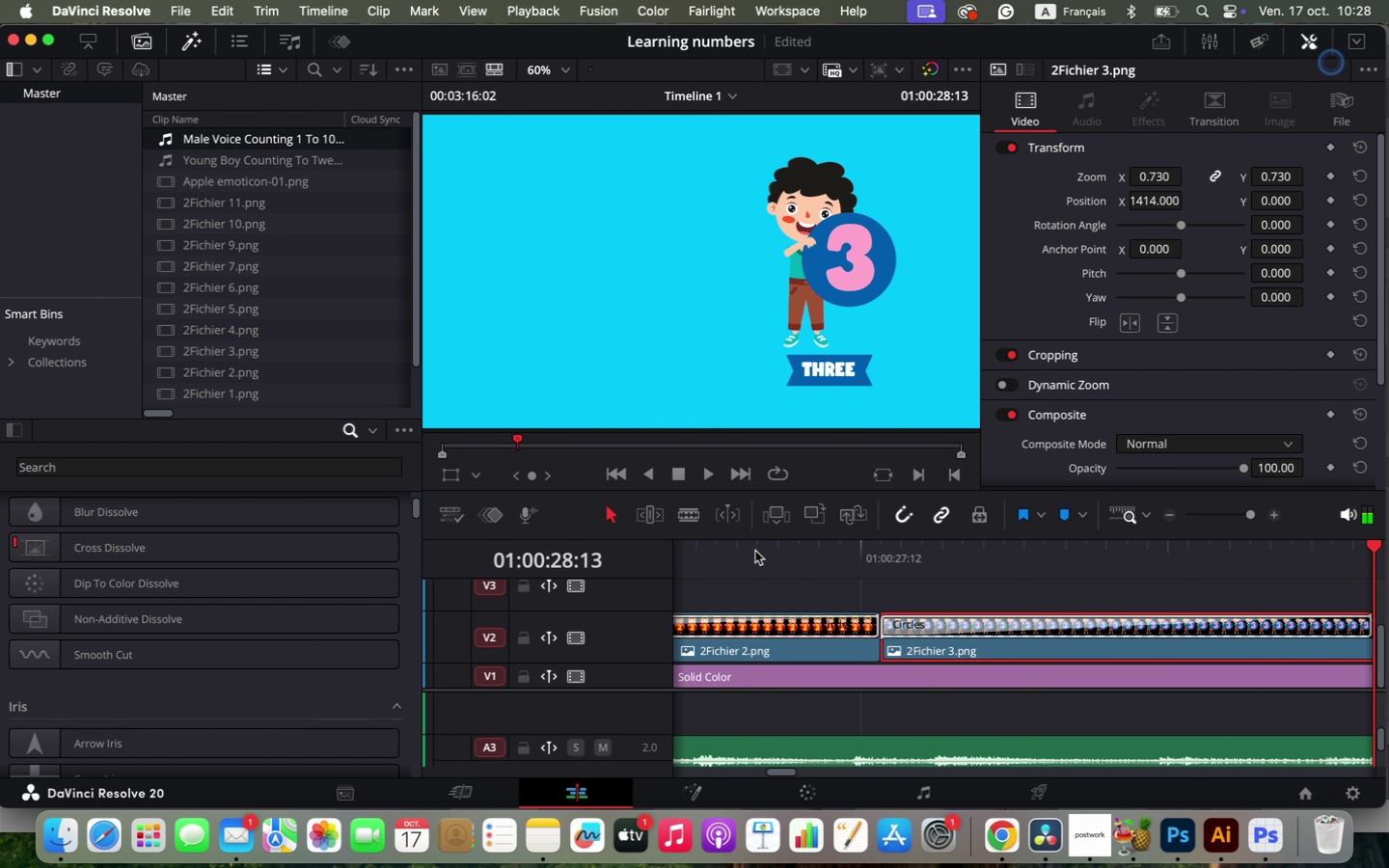 
key(Meta+W)
 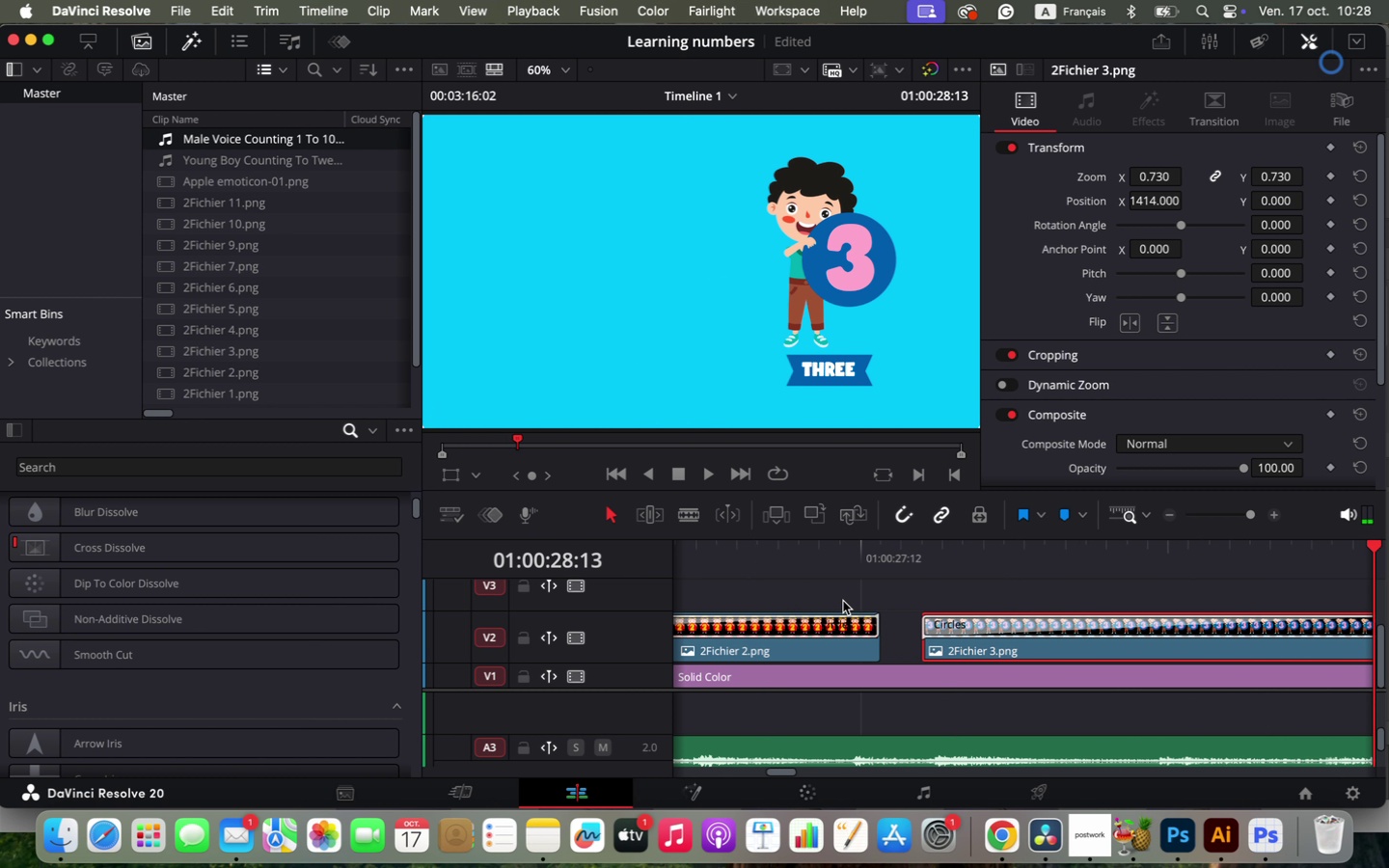 
hold_key(key=CommandLeft, duration=0.46)
 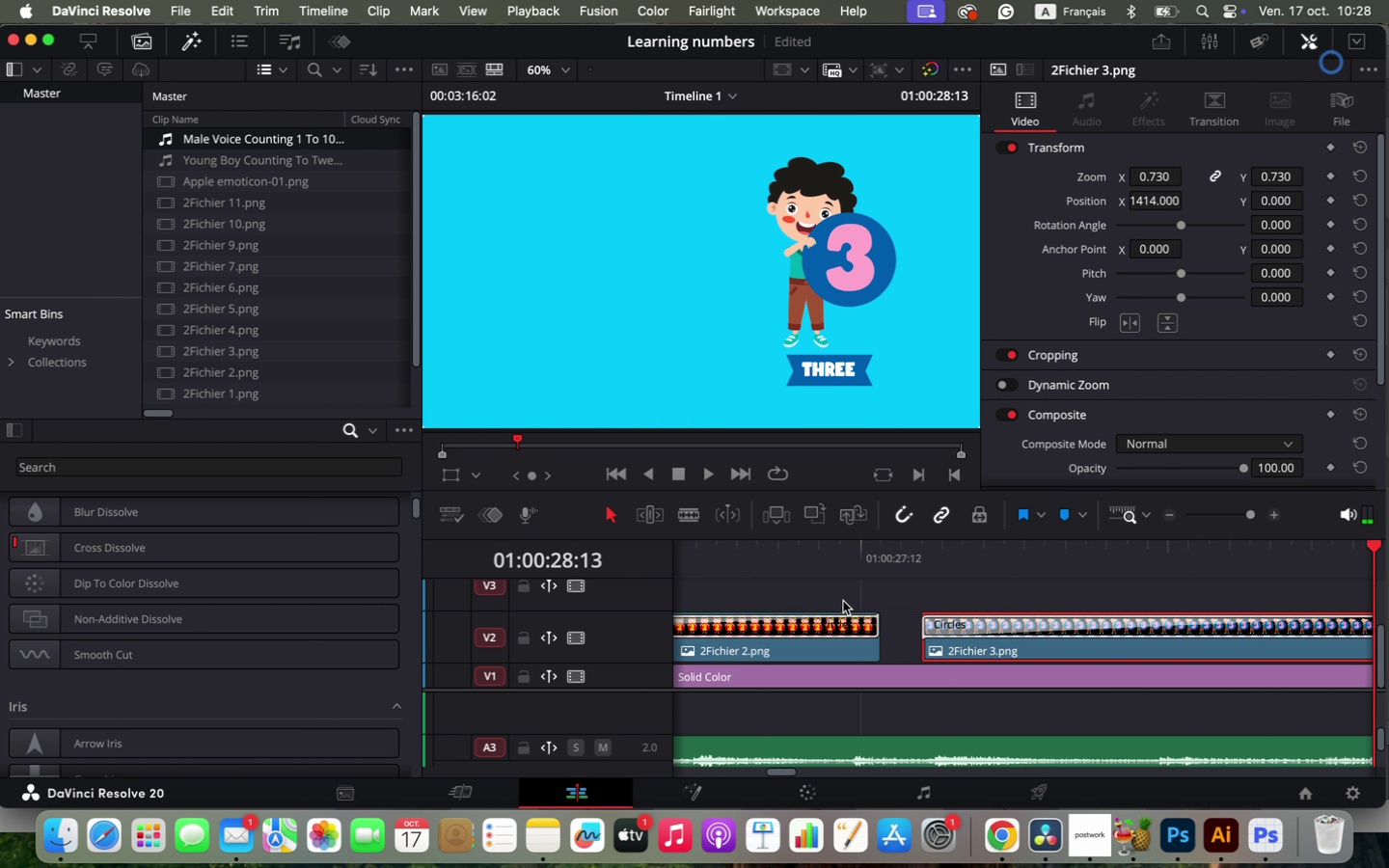 
hold_key(key=ShiftLeft, duration=0.72)
 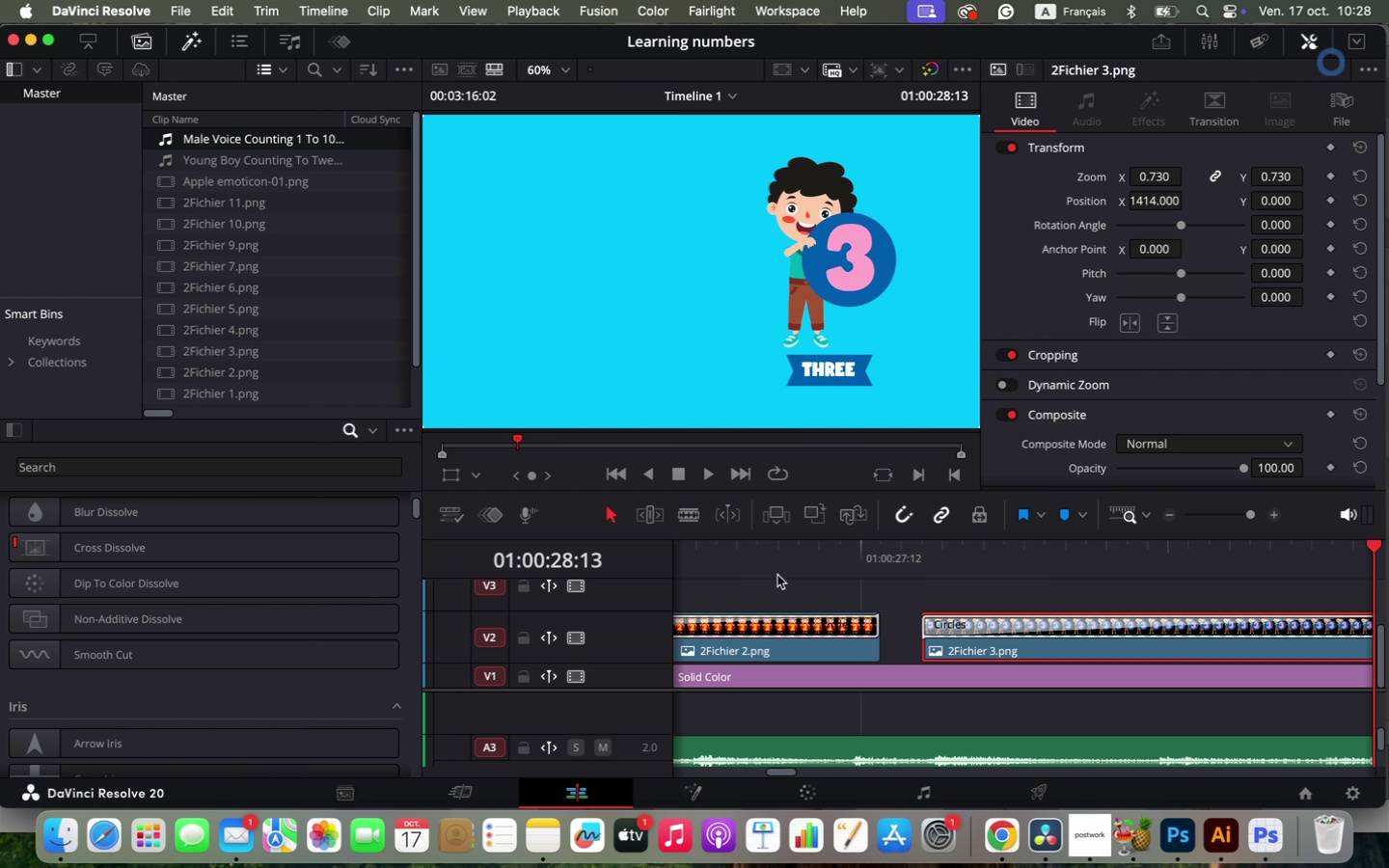 
left_click([752, 556])
 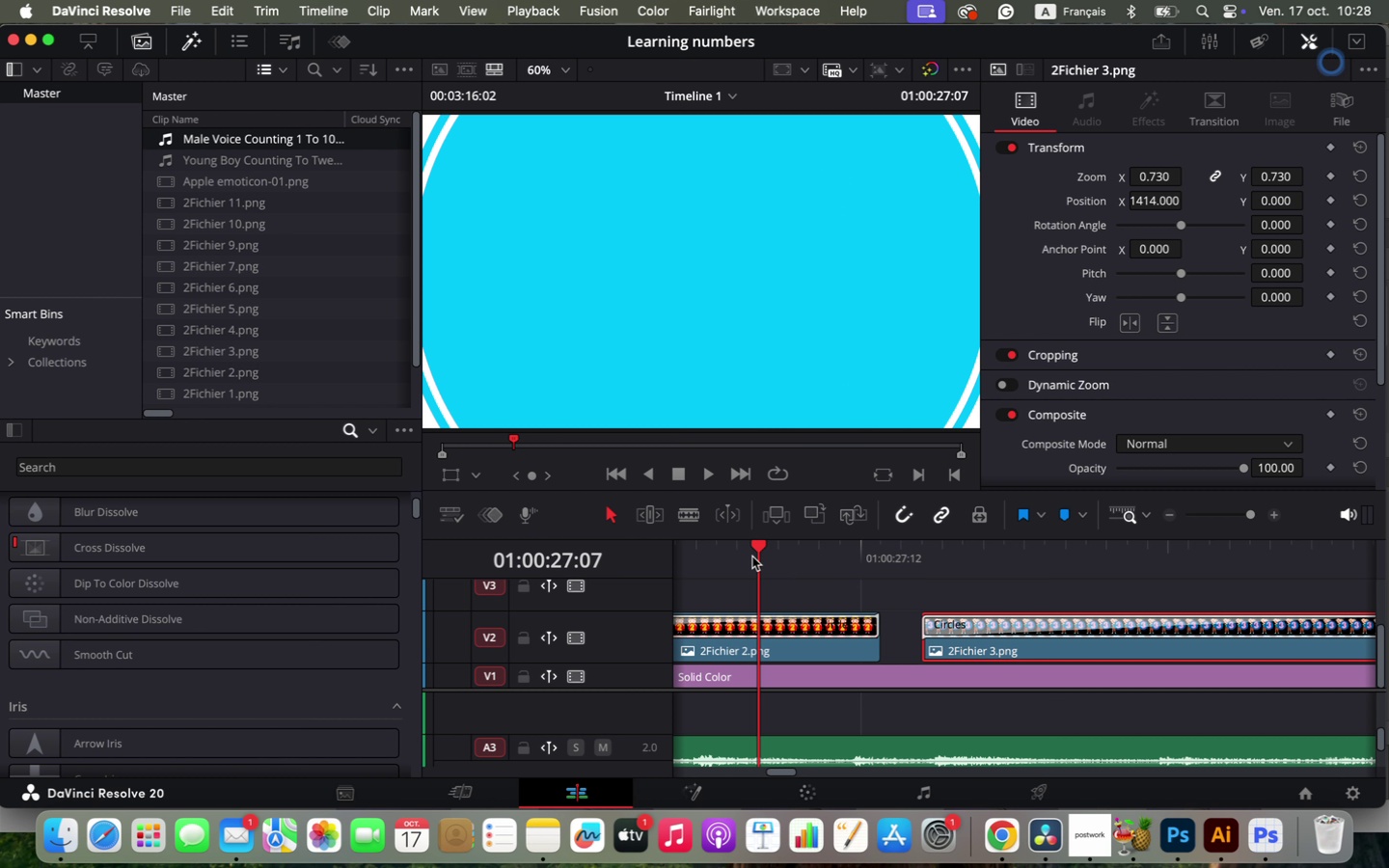 
key(Space)
 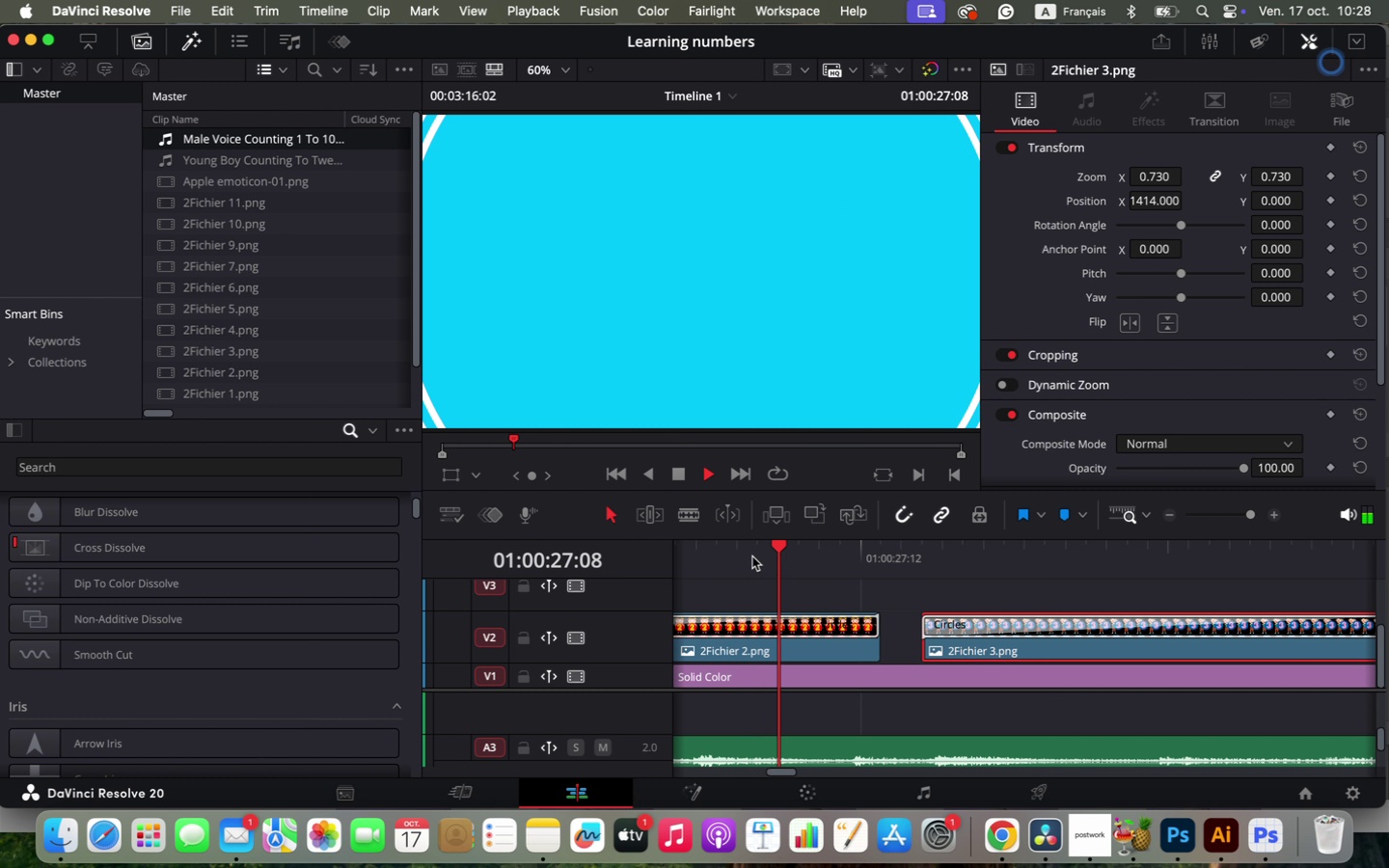 
key(Space)
 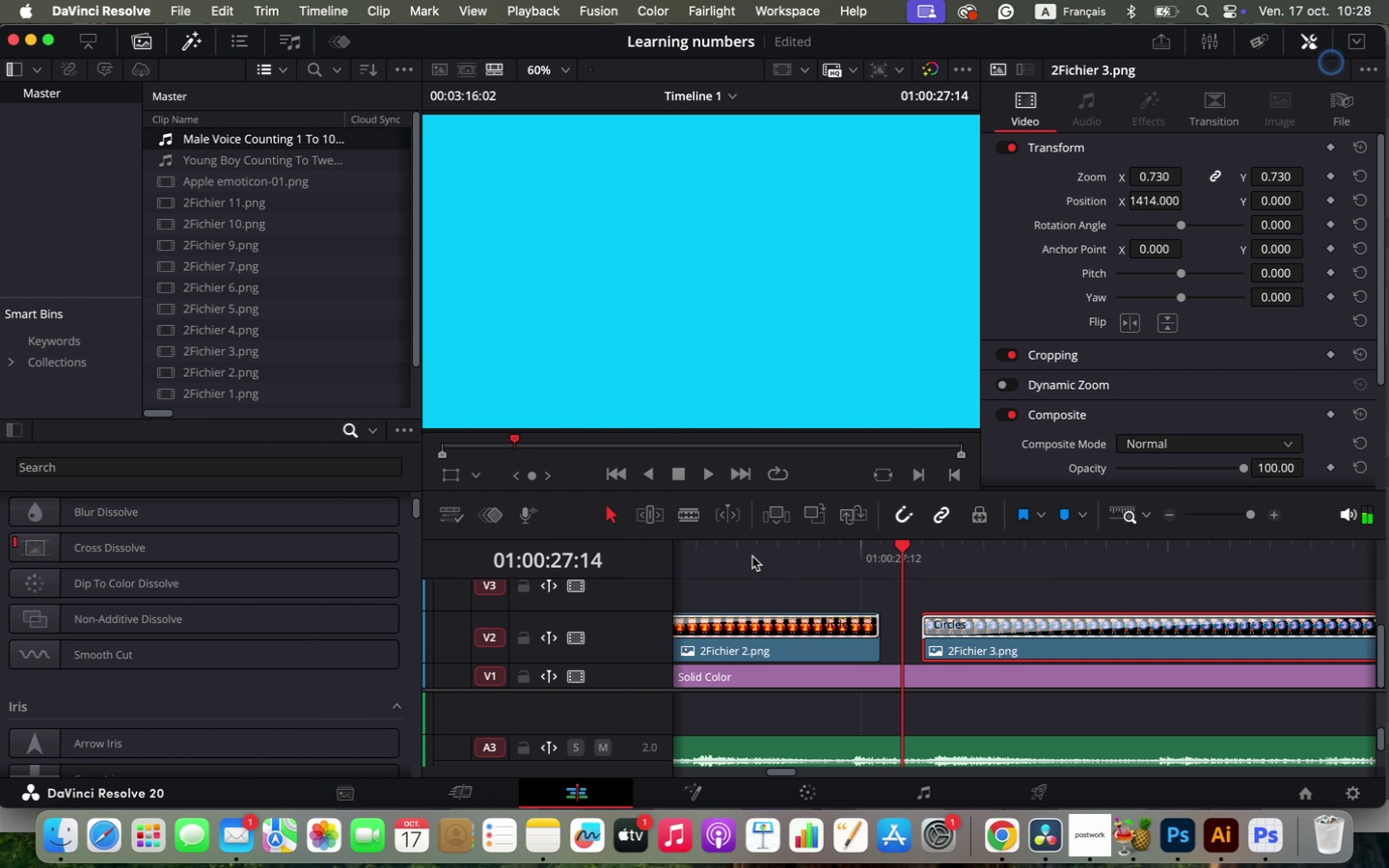 
key(Meta+W)
 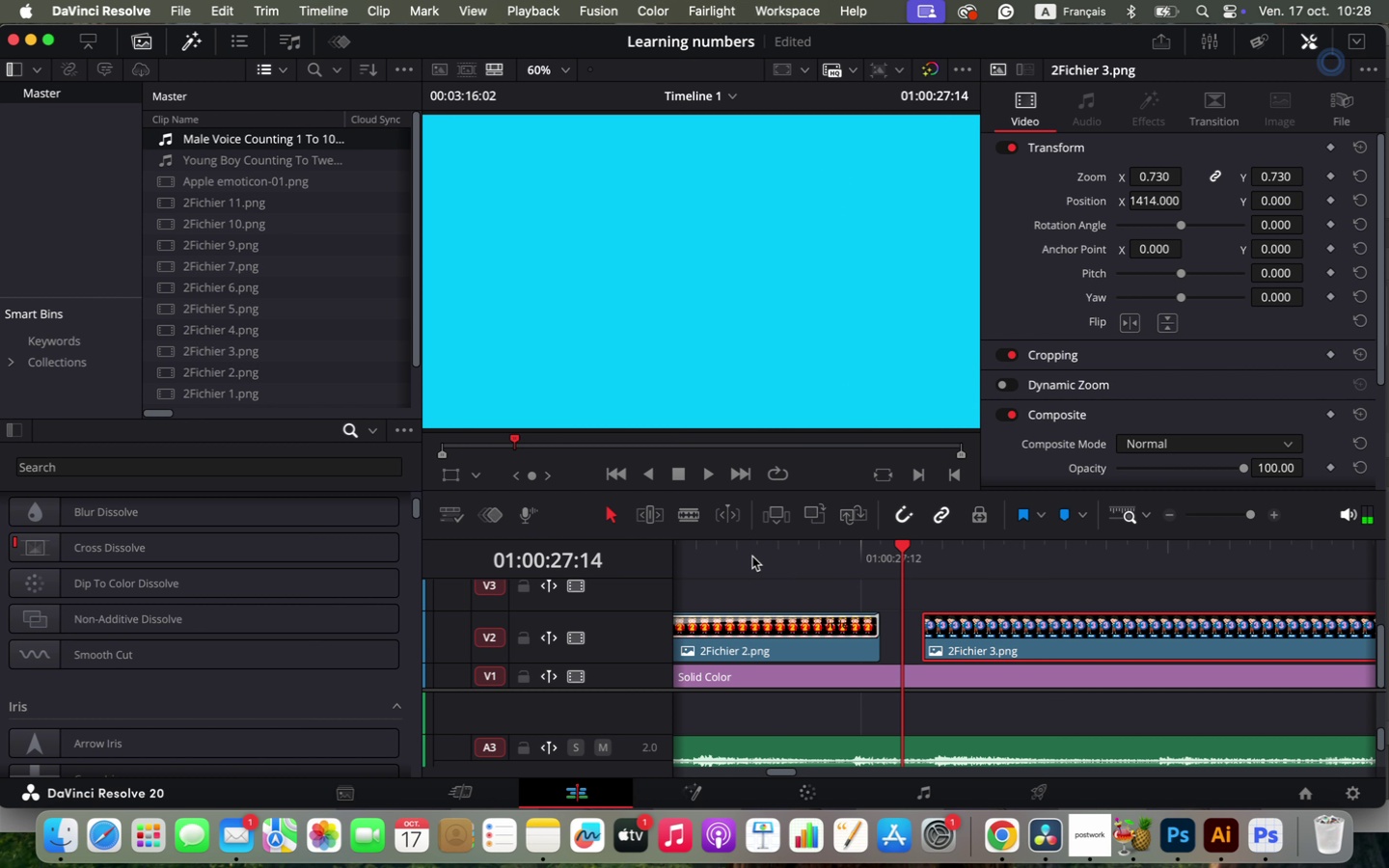 
key(Meta+W)
 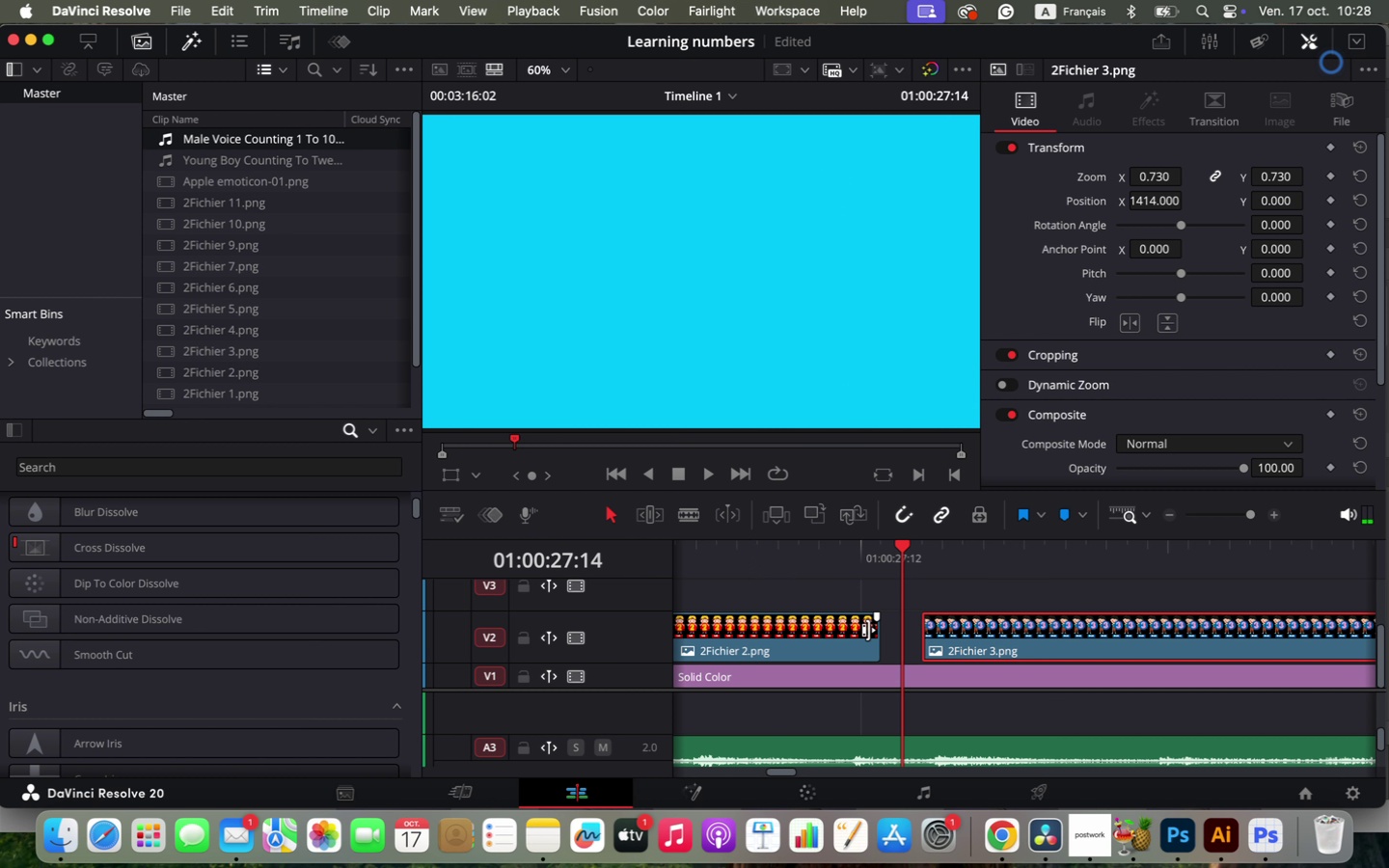 
right_click([868, 630])
 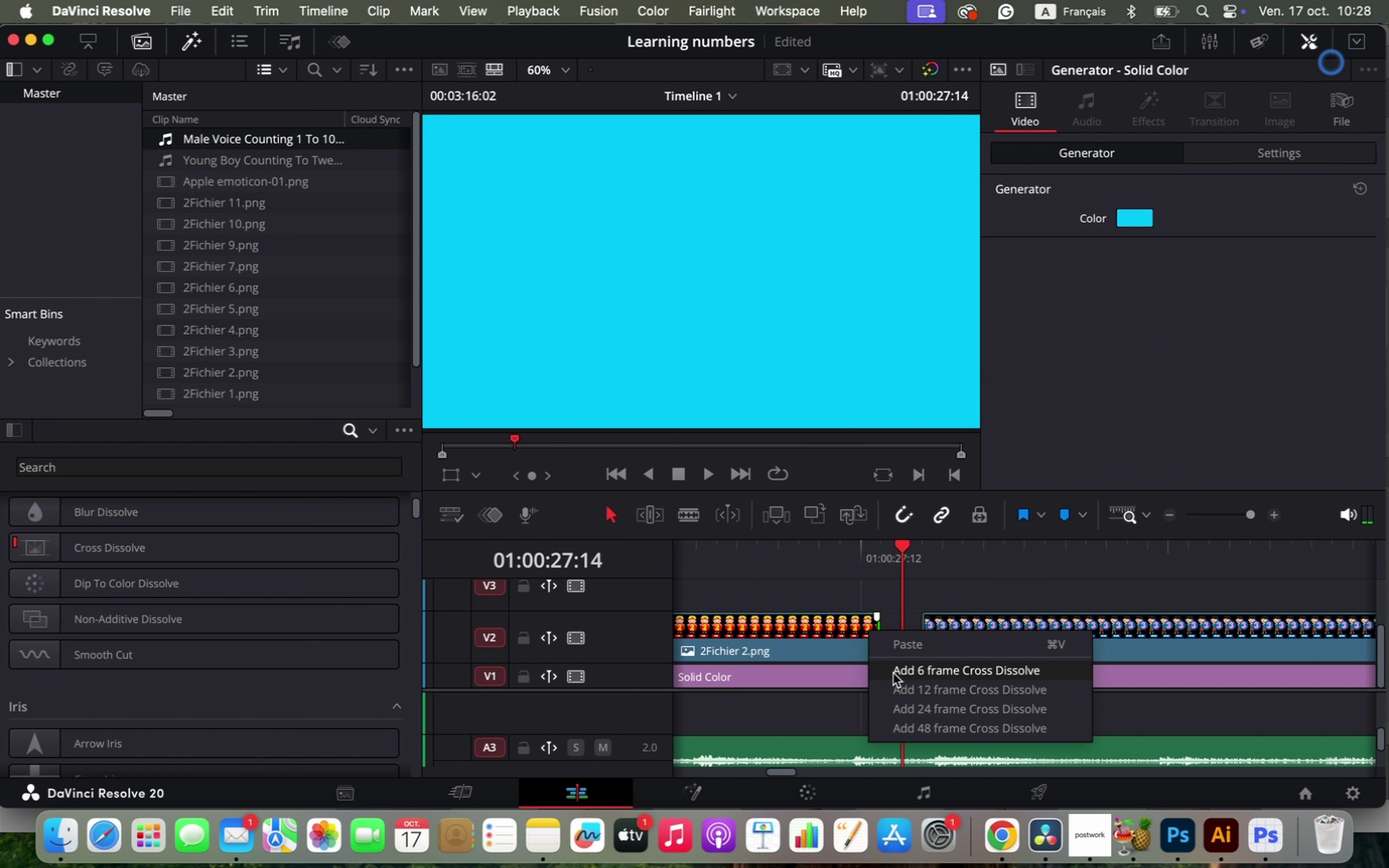 
left_click([893, 673])
 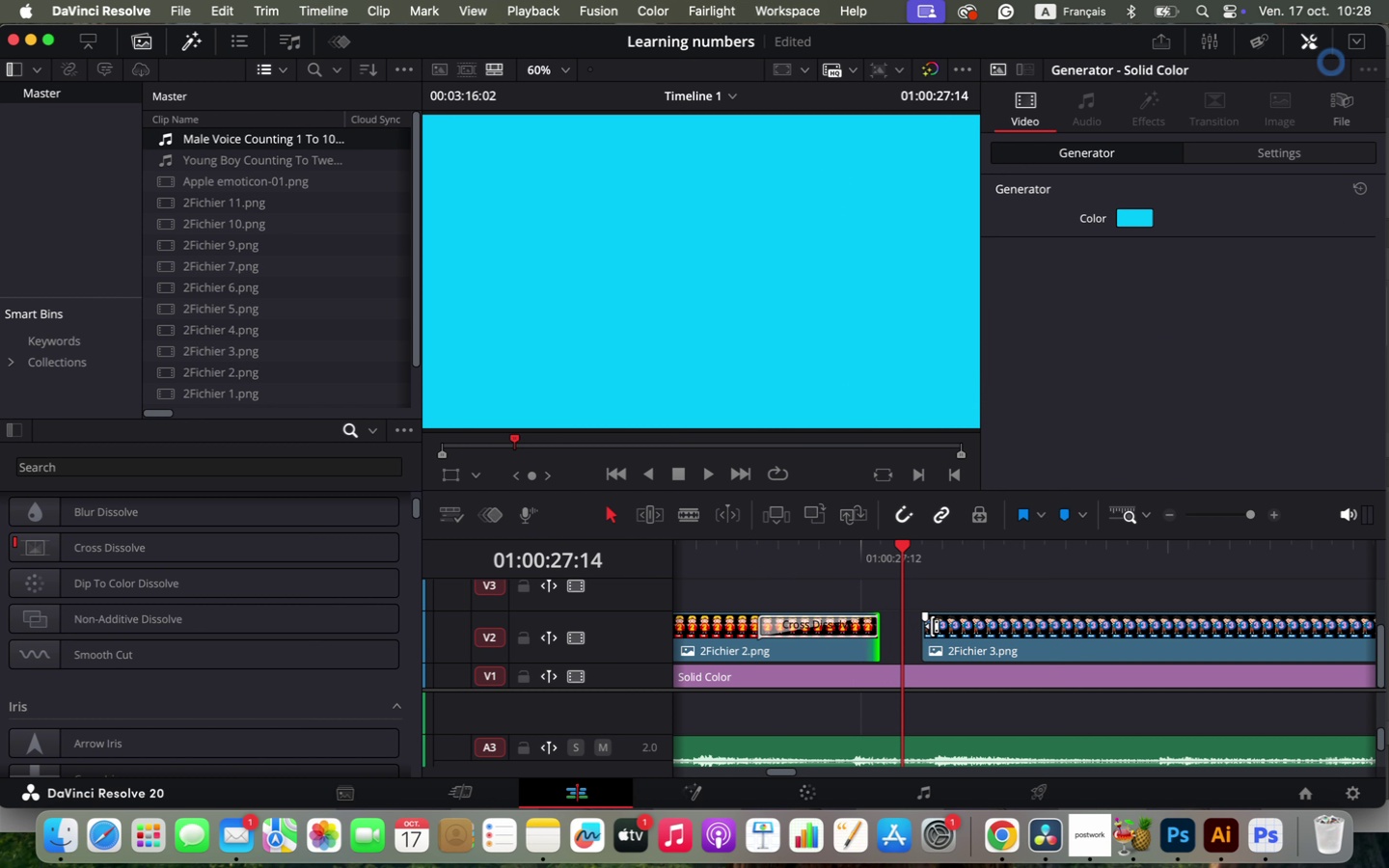 
right_click([932, 626])
 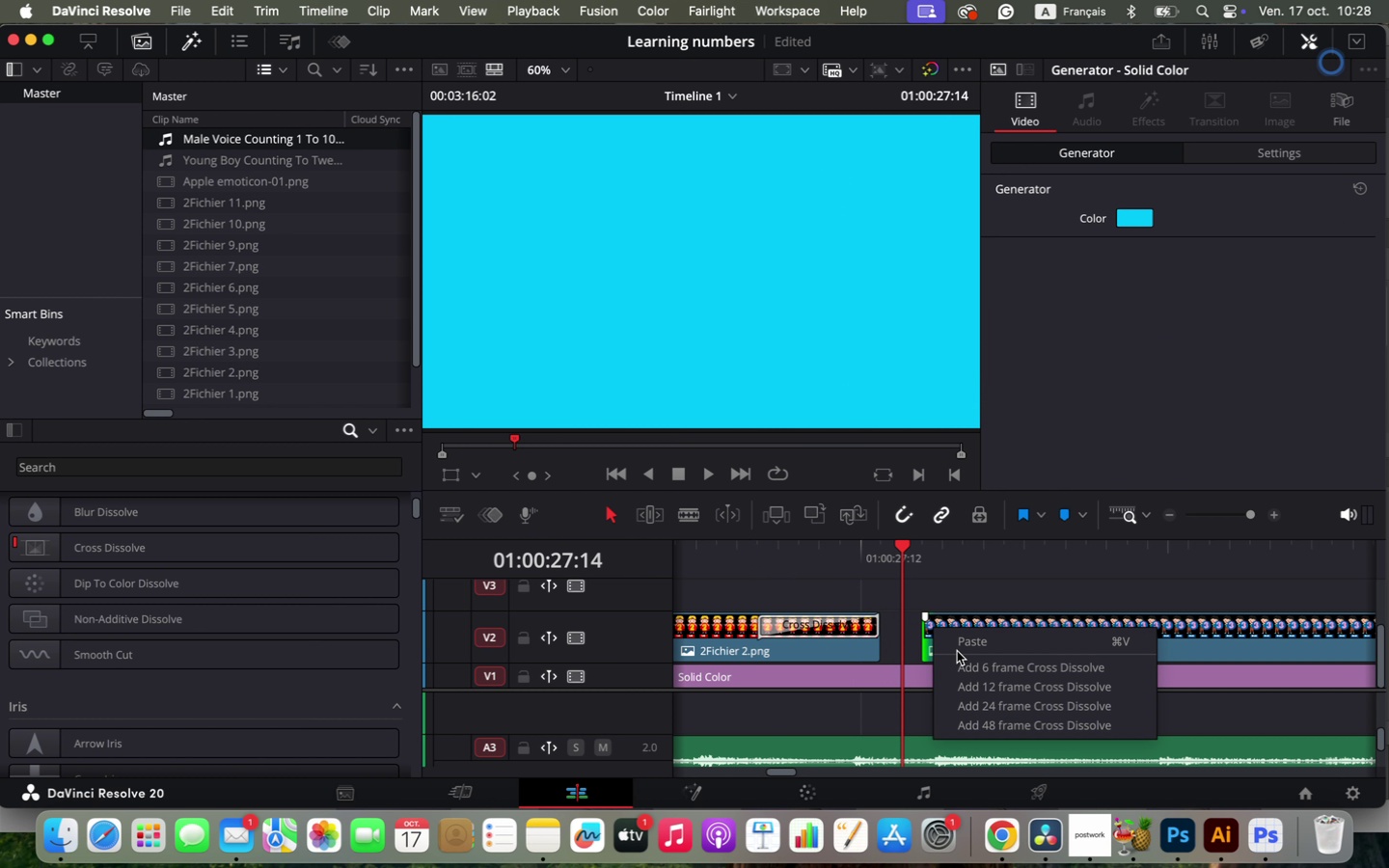 
left_click([957, 645])
 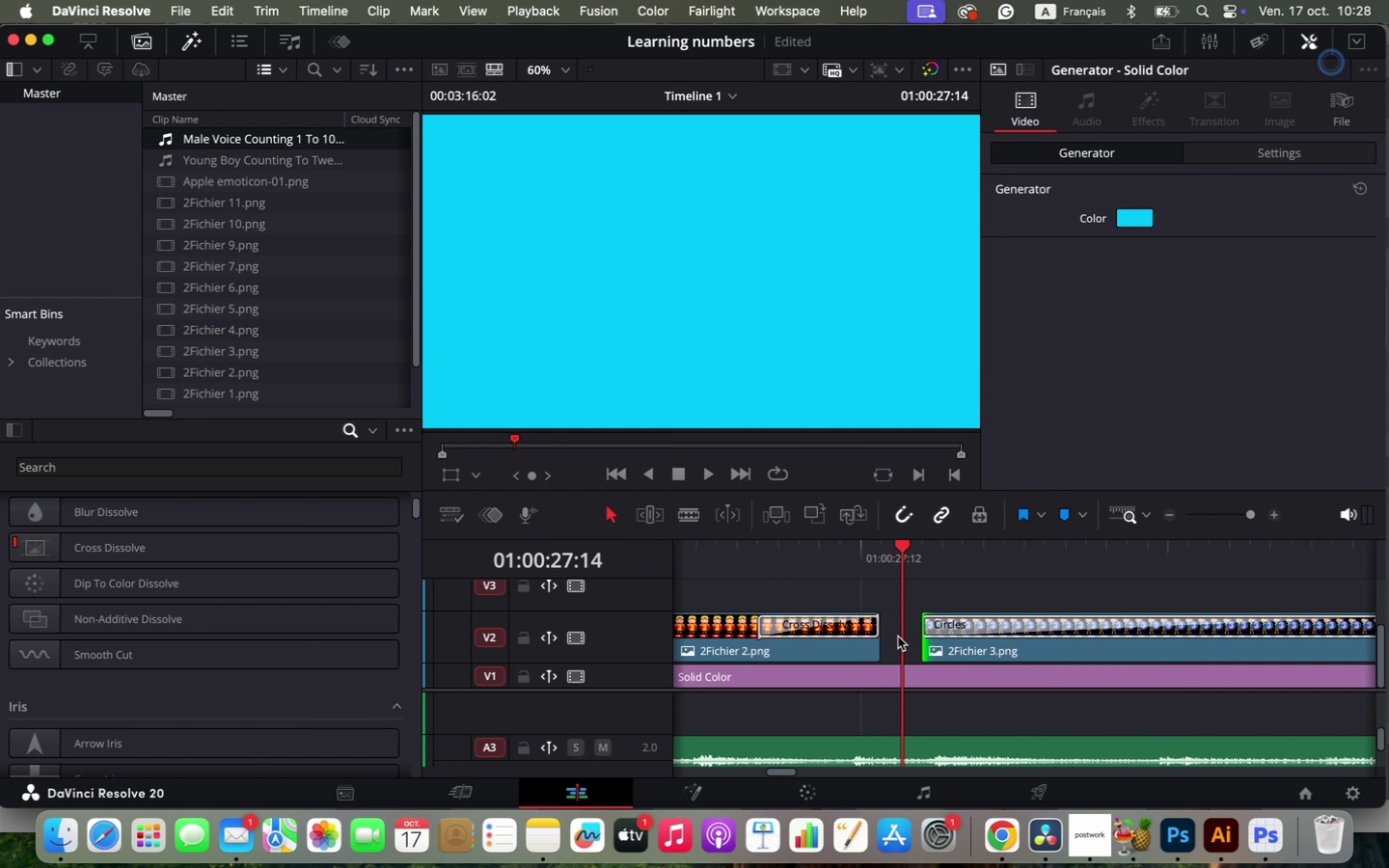 
left_click([898, 637])
 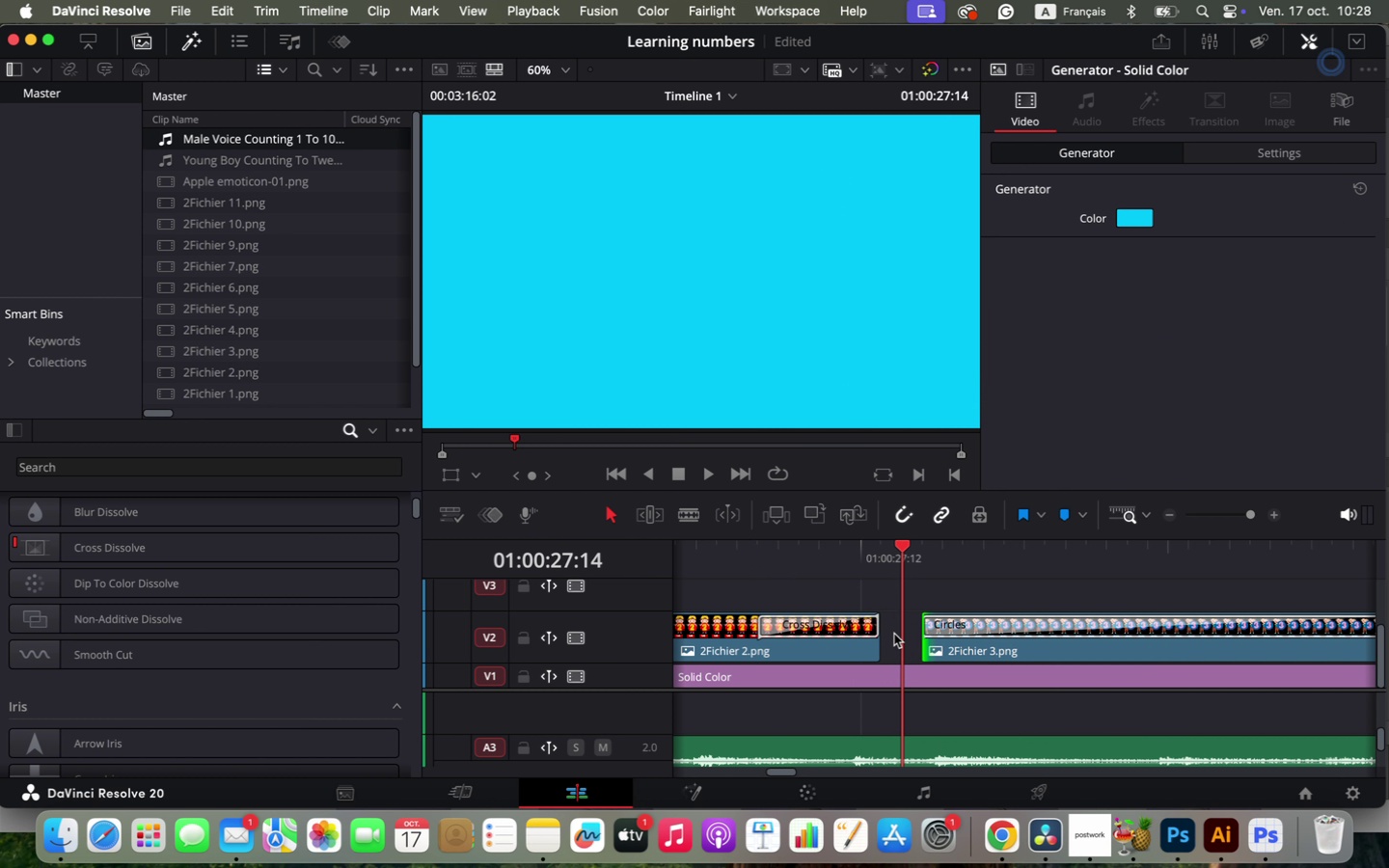 
left_click([894, 634])
 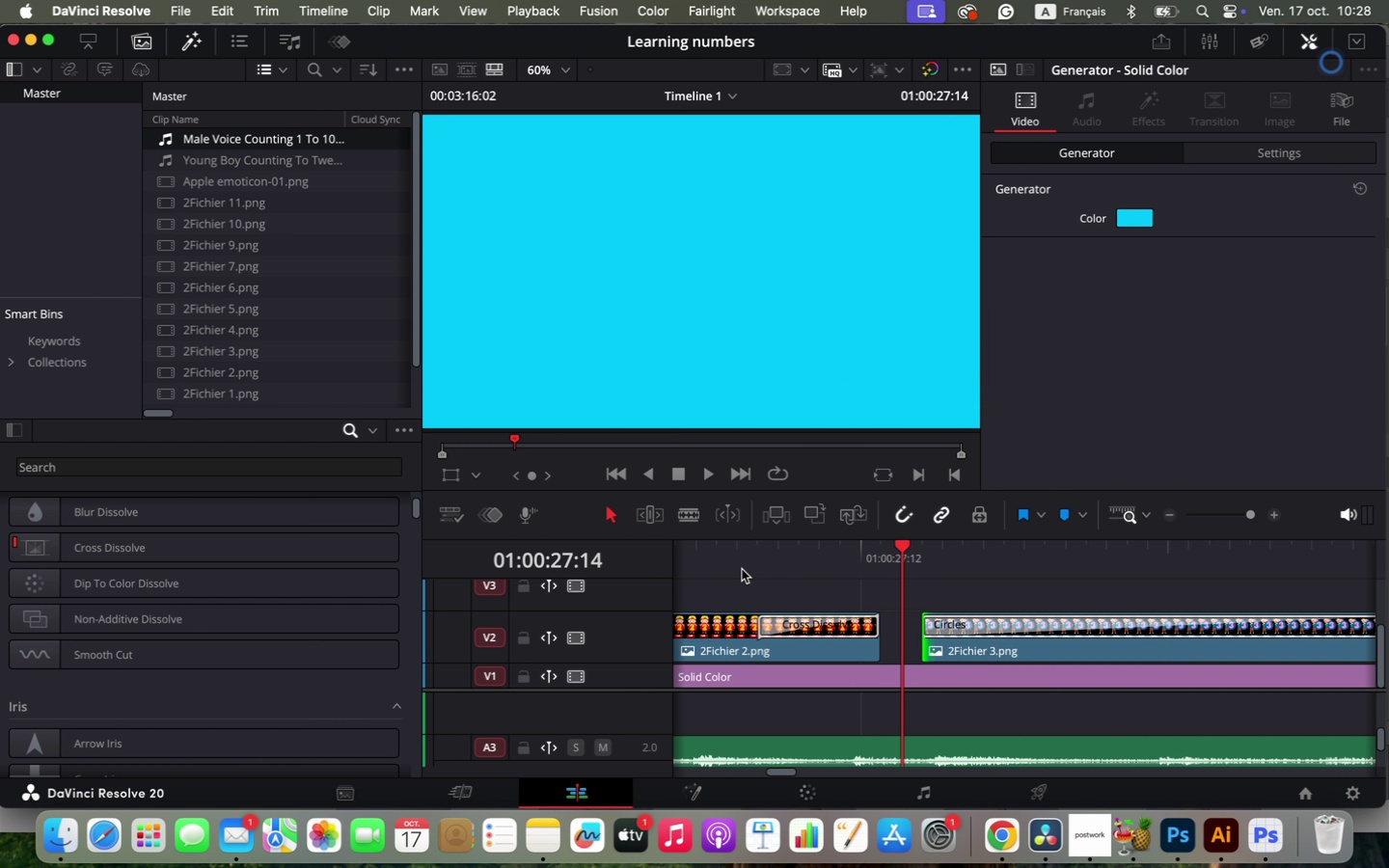 
left_click([741, 566])
 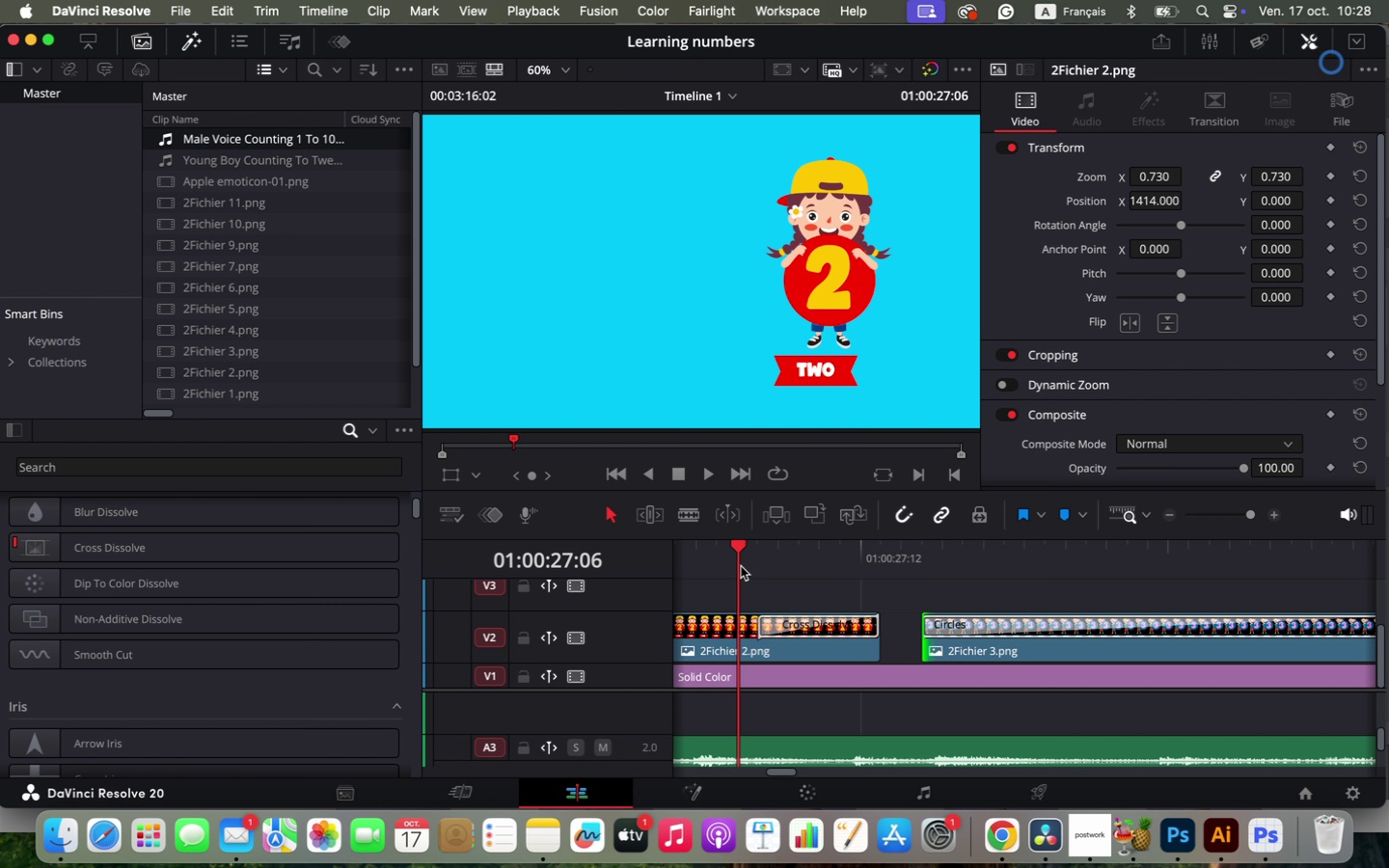 
key(Space)
 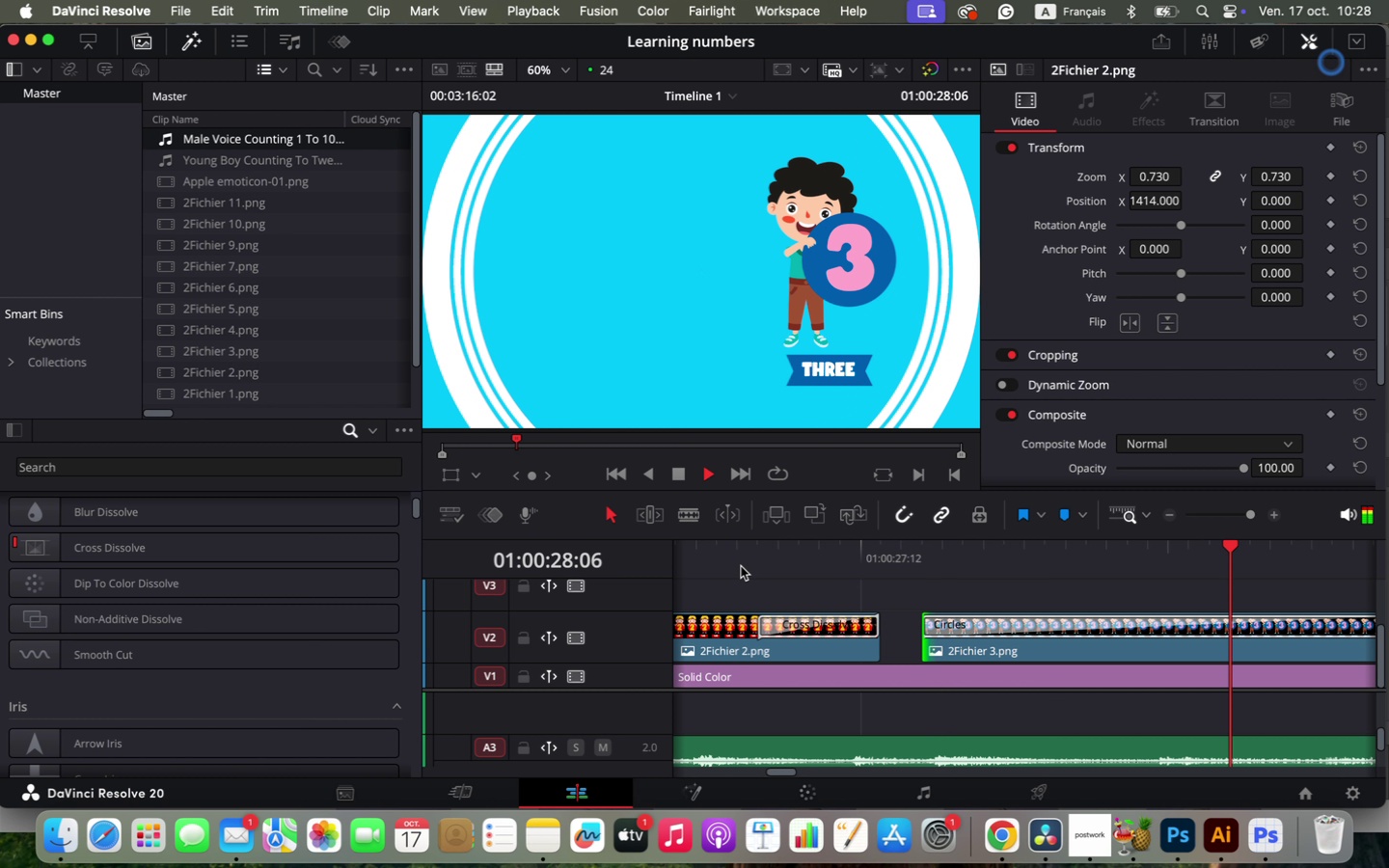 
key(Space)
 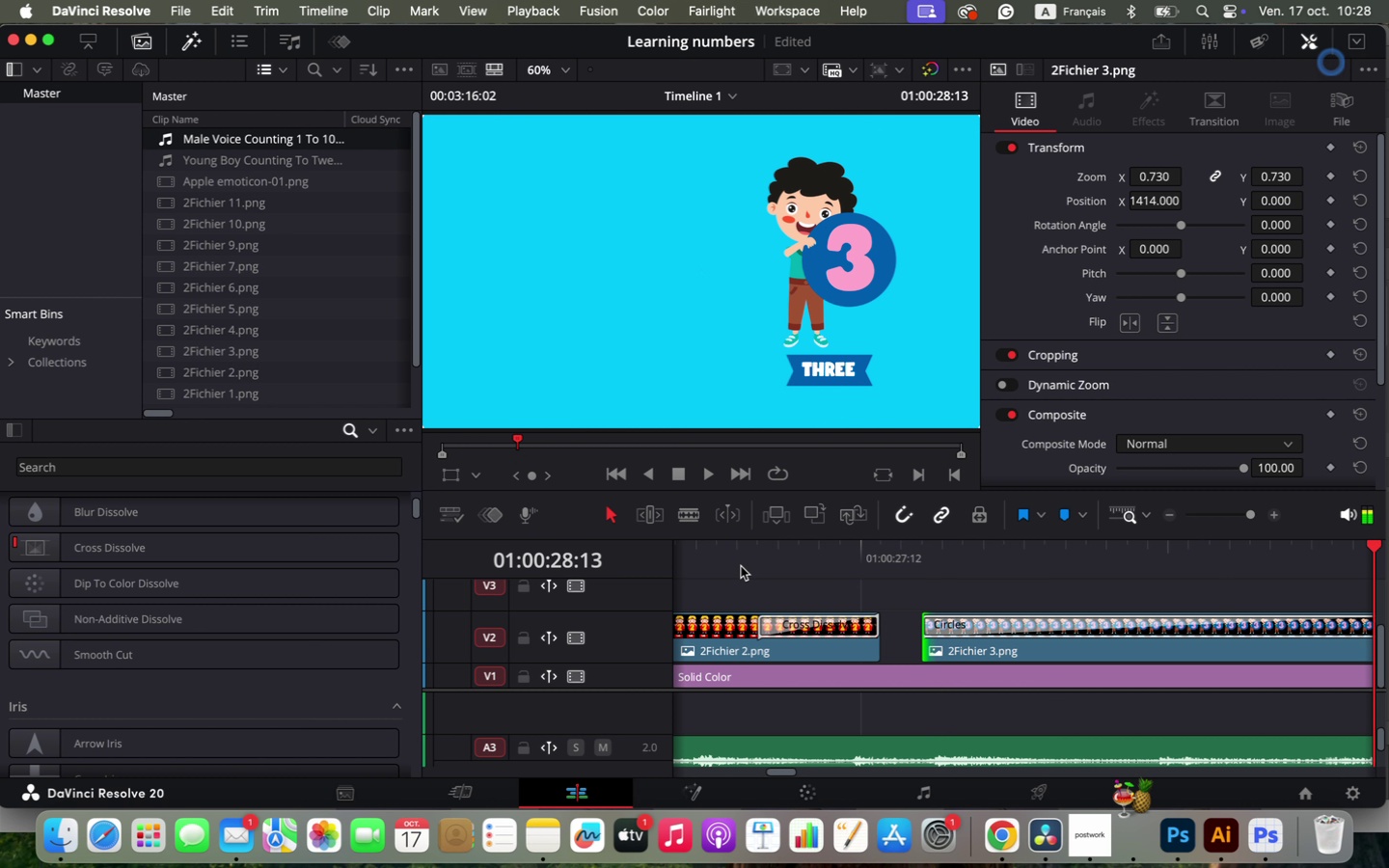 
hold_key(key=OptionLeft, duration=5.13)
scroll: coordinate [937, 654], scroll_direction: down, amount: 82.0
 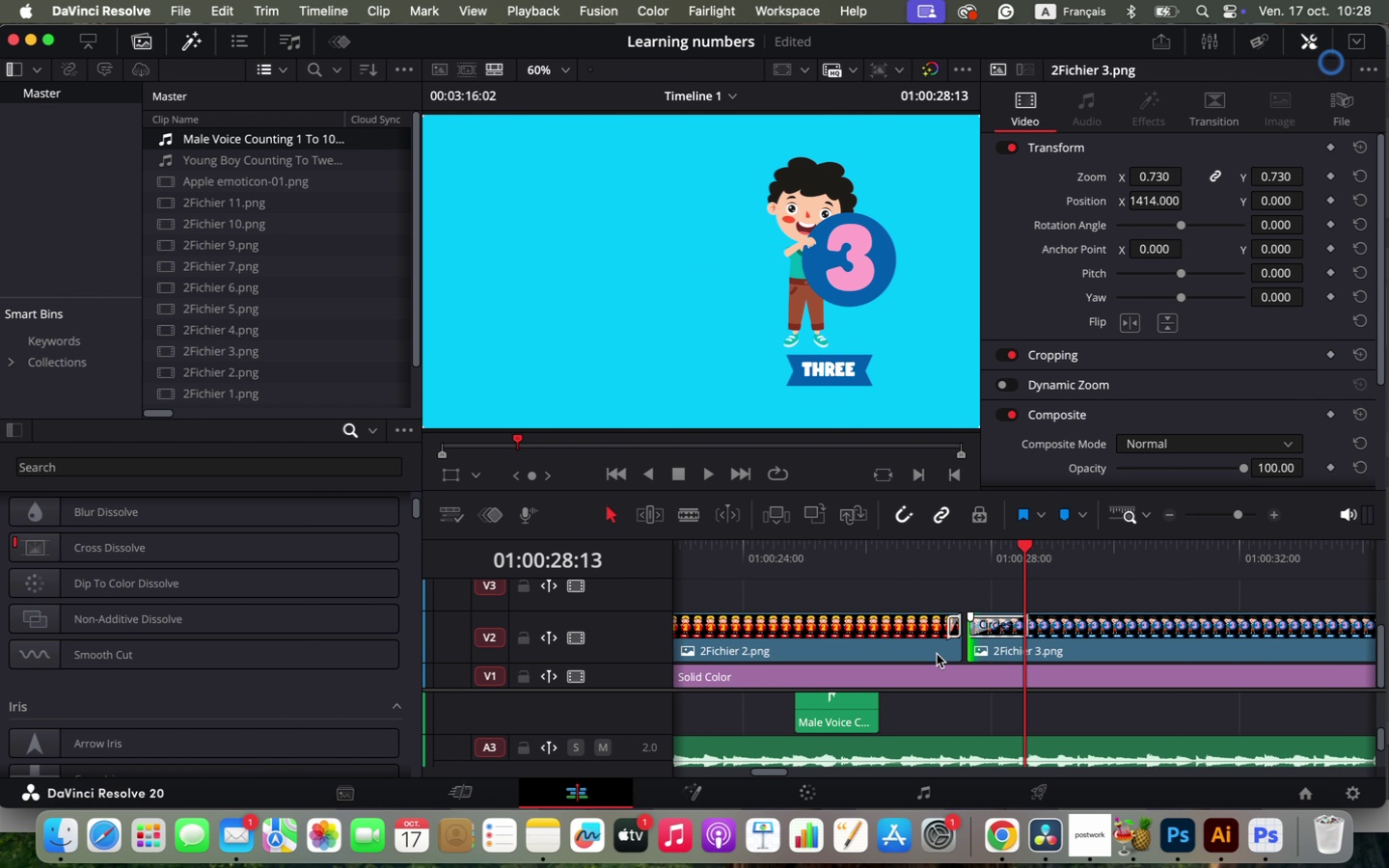 
hold_key(key=OptionLeft, duration=1.27)
scroll: coordinate [937, 654], scroll_direction: up, amount: 35.0
 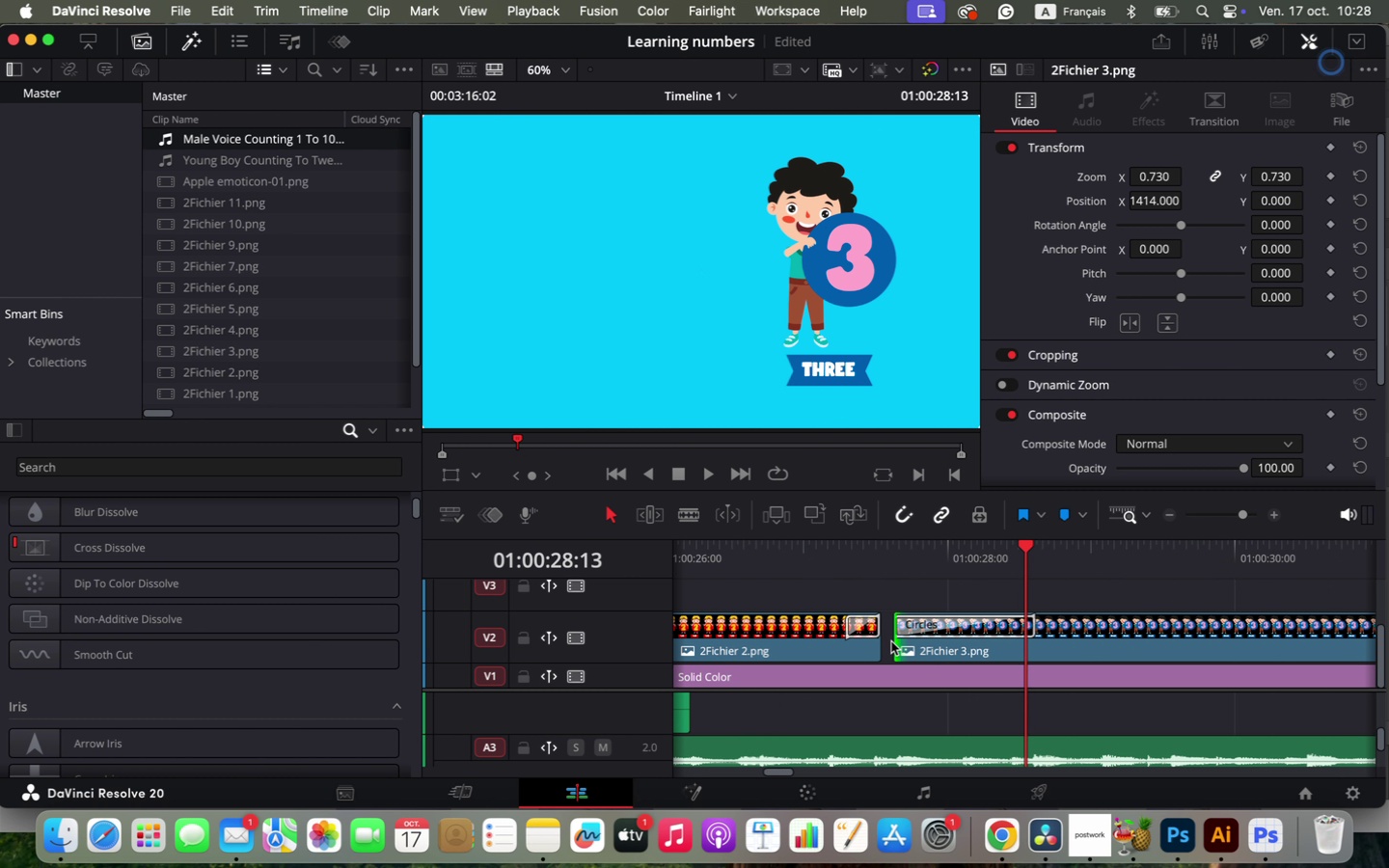 
left_click([891, 641])
 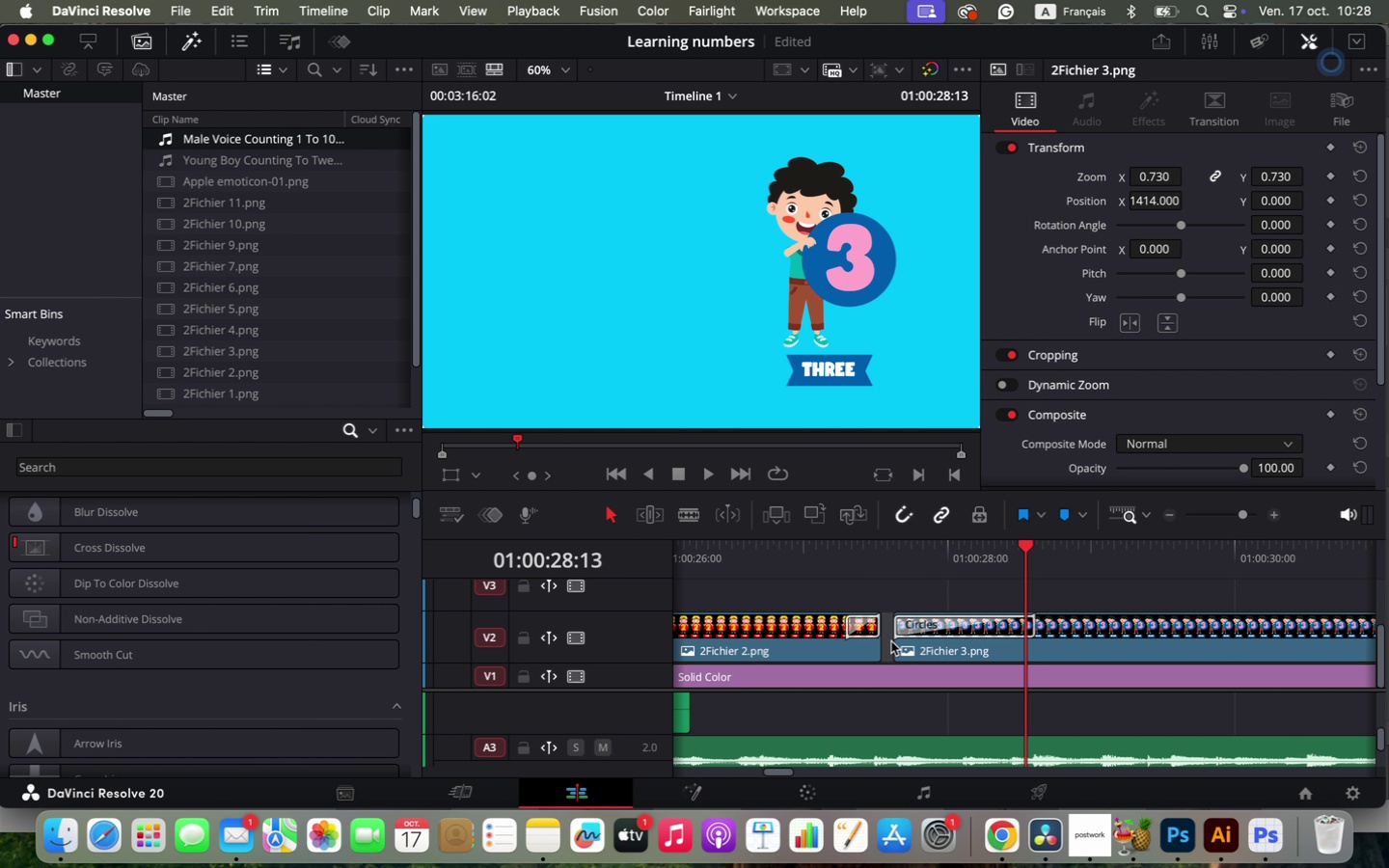 
key(Backspace)
 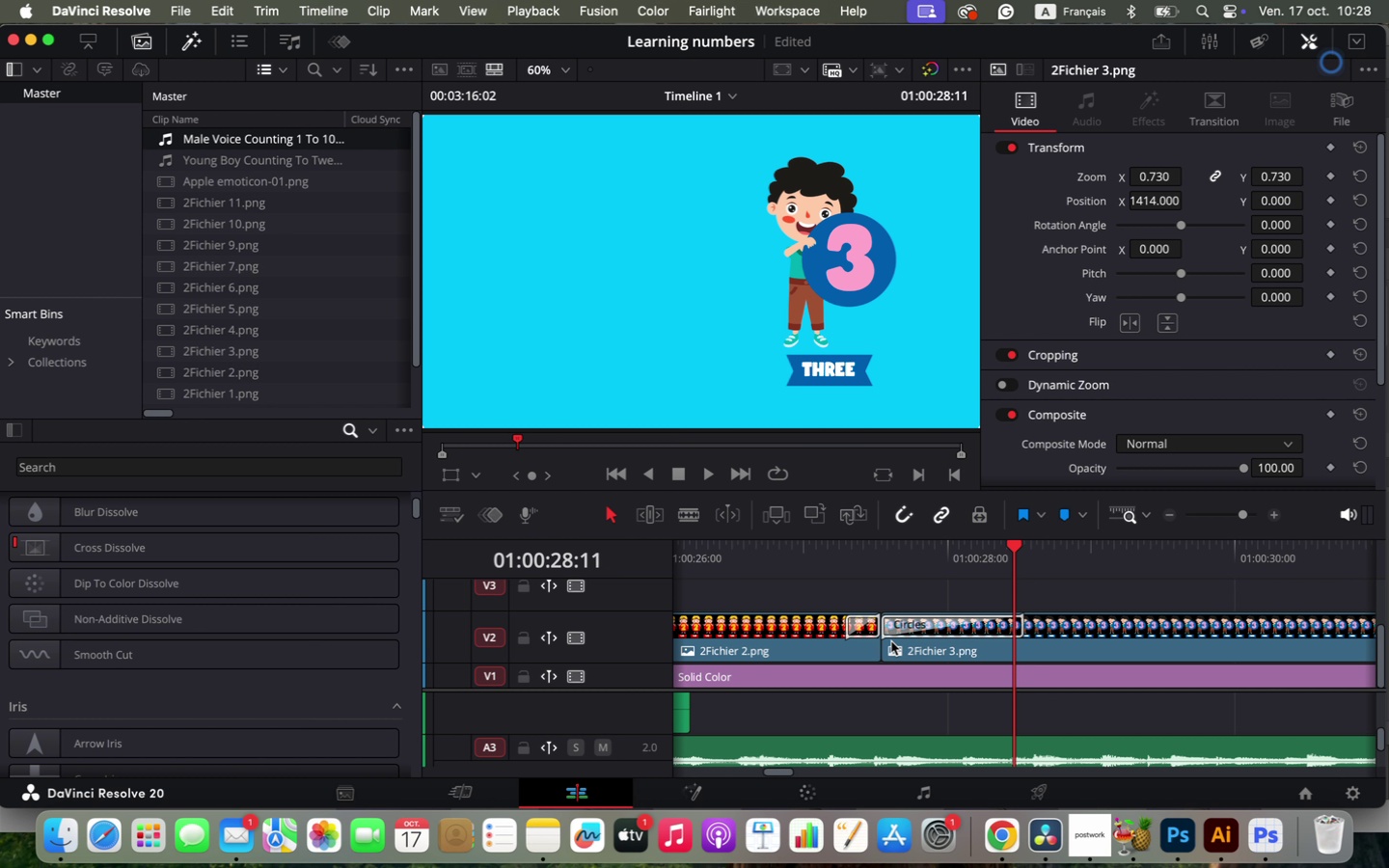 
hold_key(key=OptionLeft, duration=2.32)
scroll: coordinate [1291, 670], scroll_direction: up, amount: 2.0
 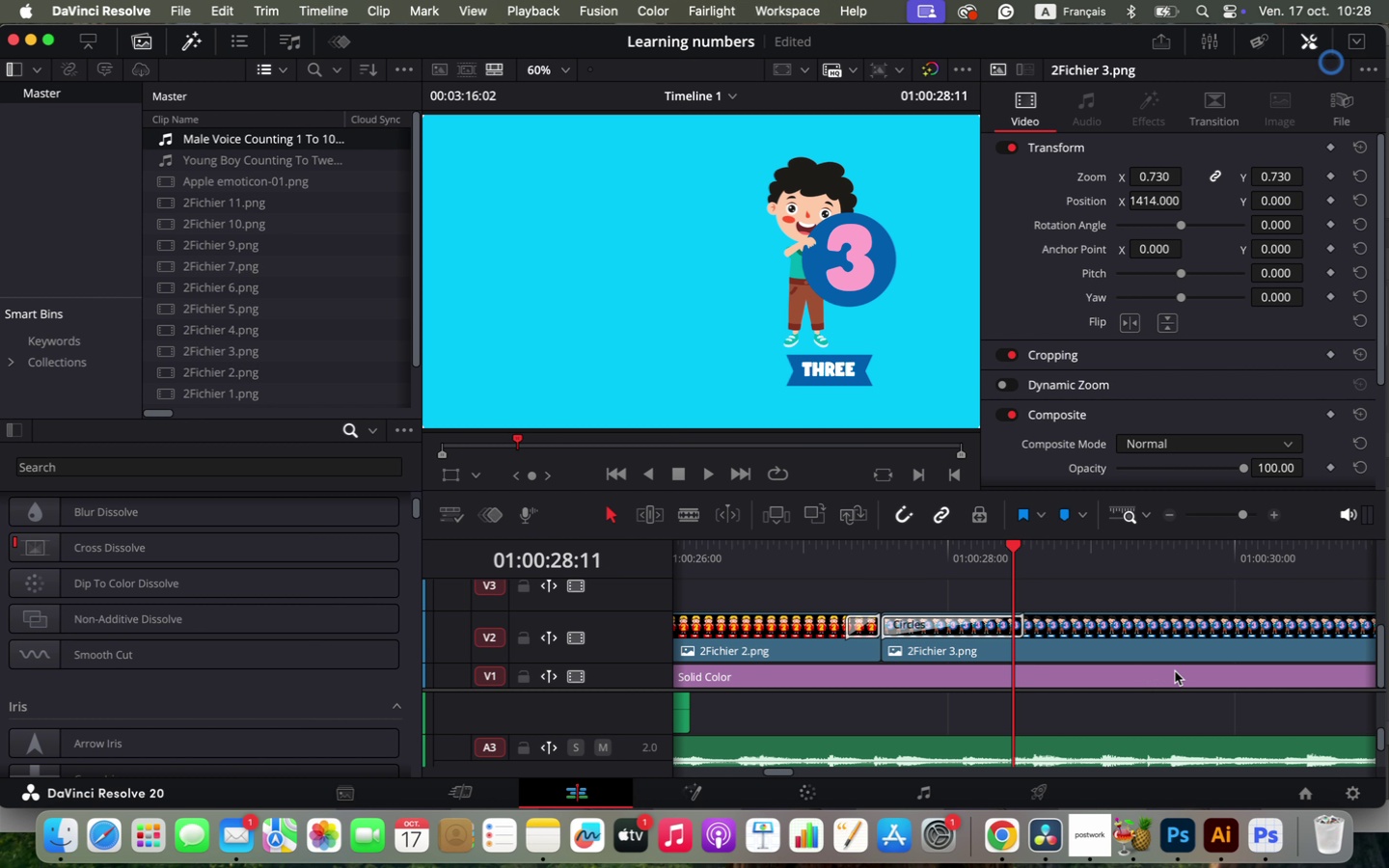 
scroll: coordinate [1295, 671], scroll_direction: down, amount: 13.0
 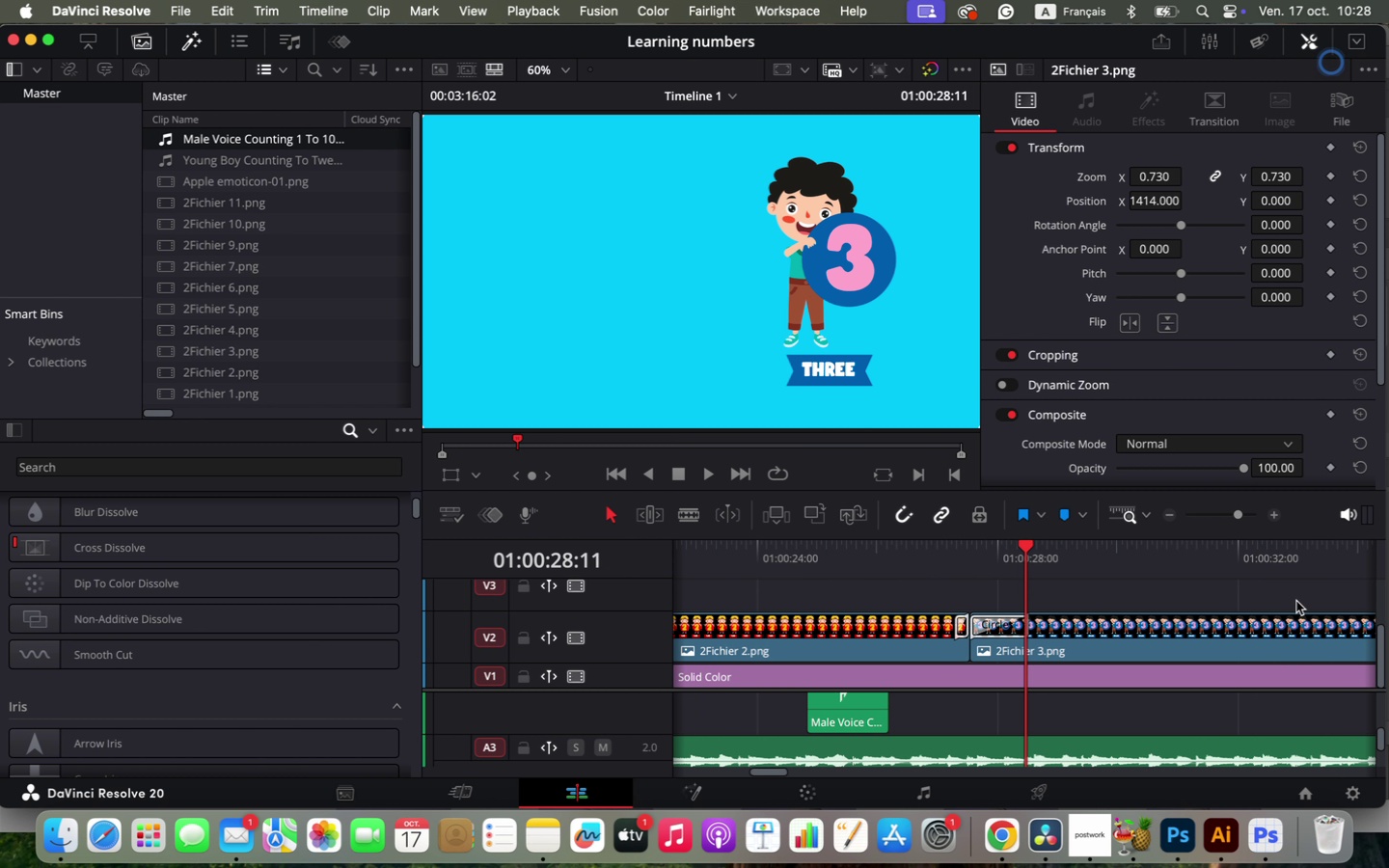 
left_click([1342, 564])
 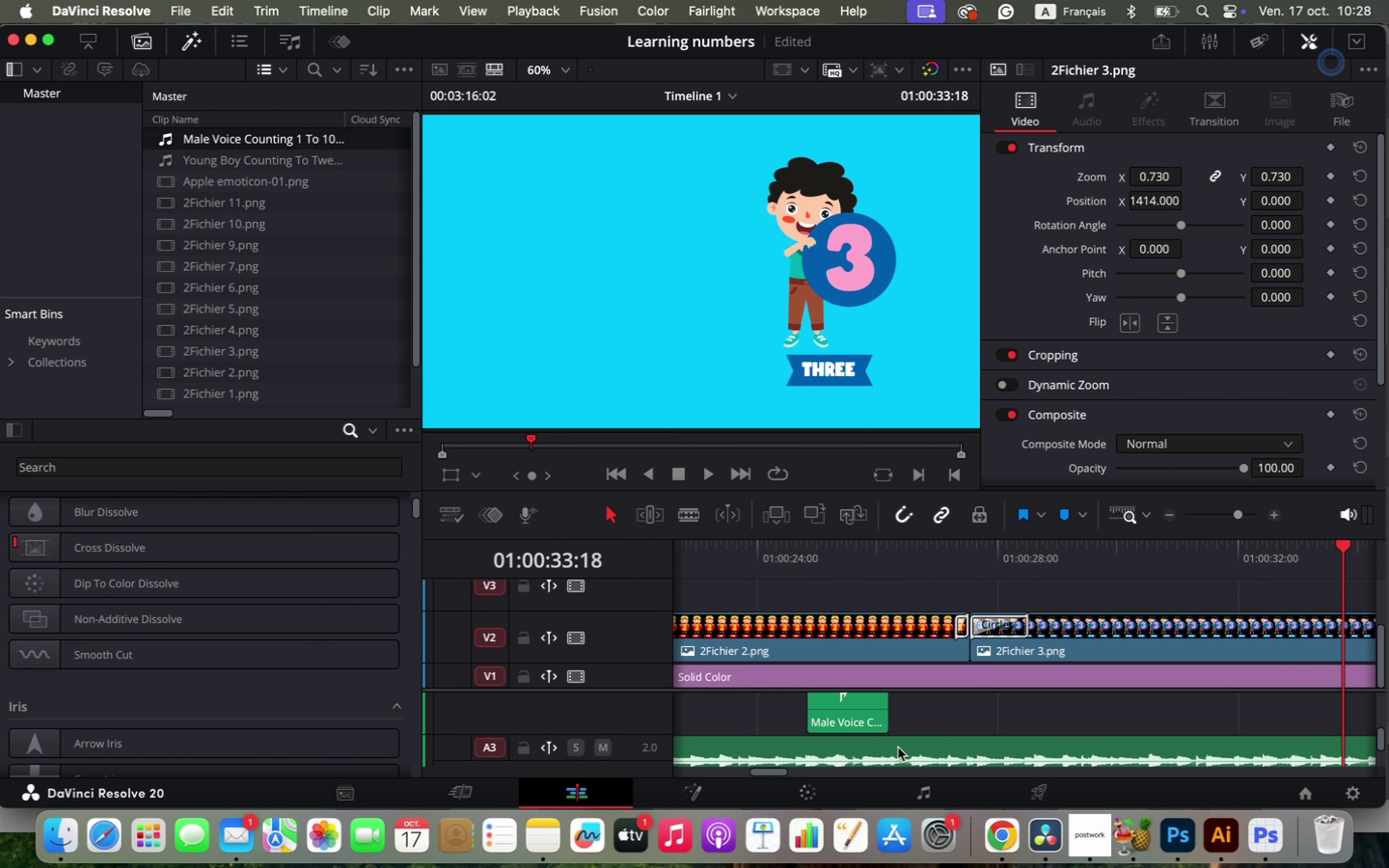 
left_click_drag(start_coordinate=[757, 772], to_coordinate=[787, 771])
 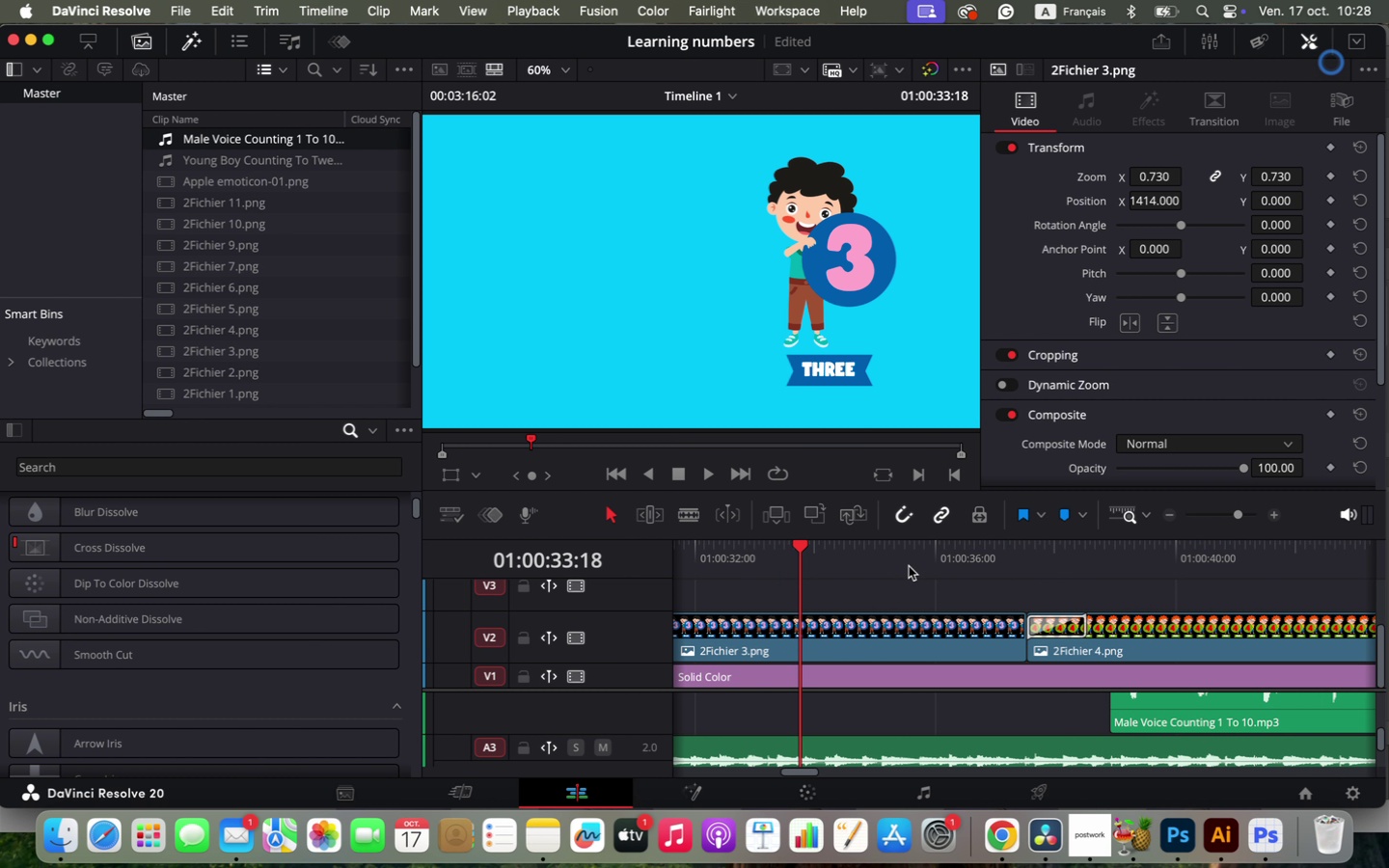 
left_click_drag(start_coordinate=[1018, 635], to_coordinate=[972, 634])
 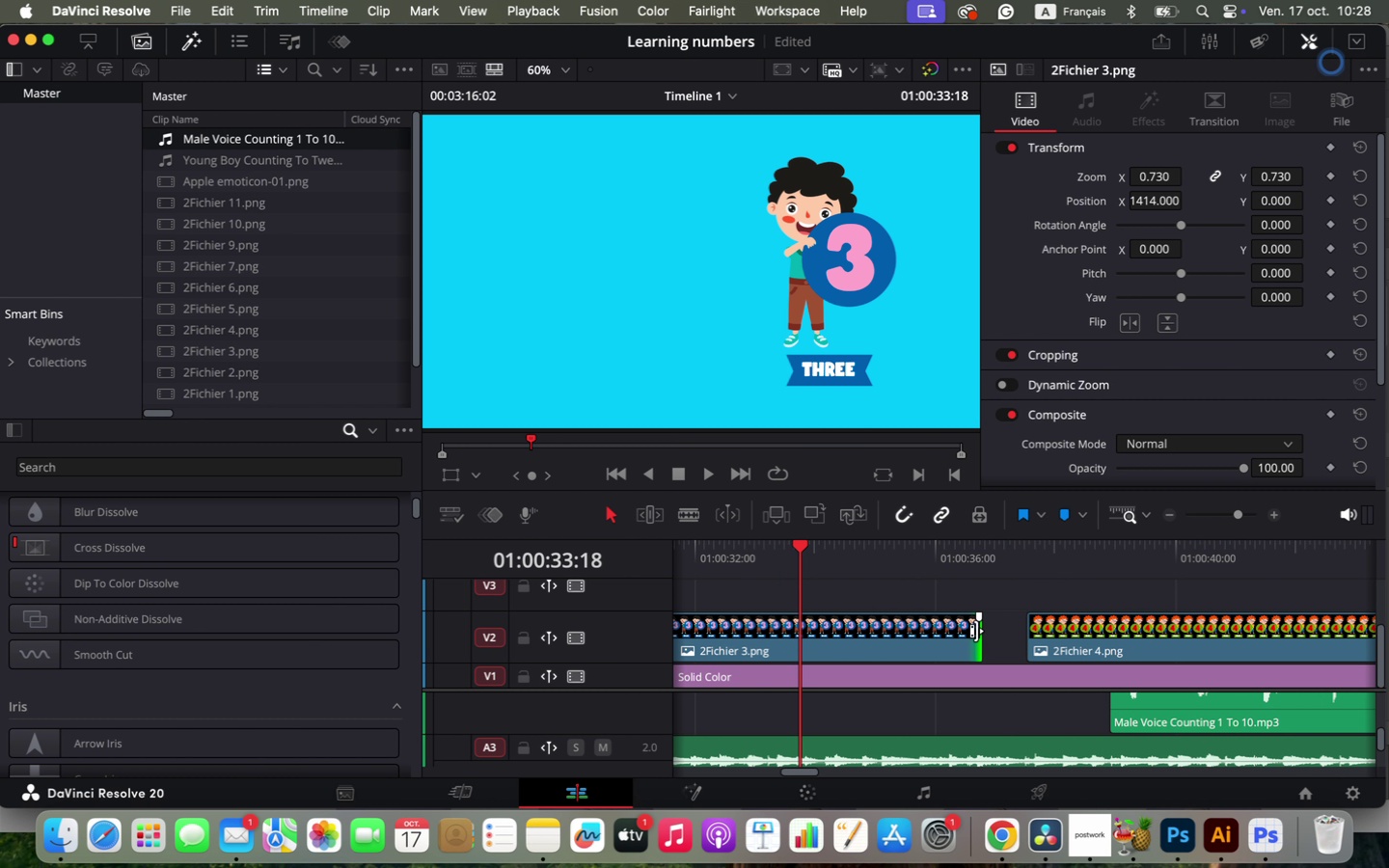 
right_click([976, 631])
 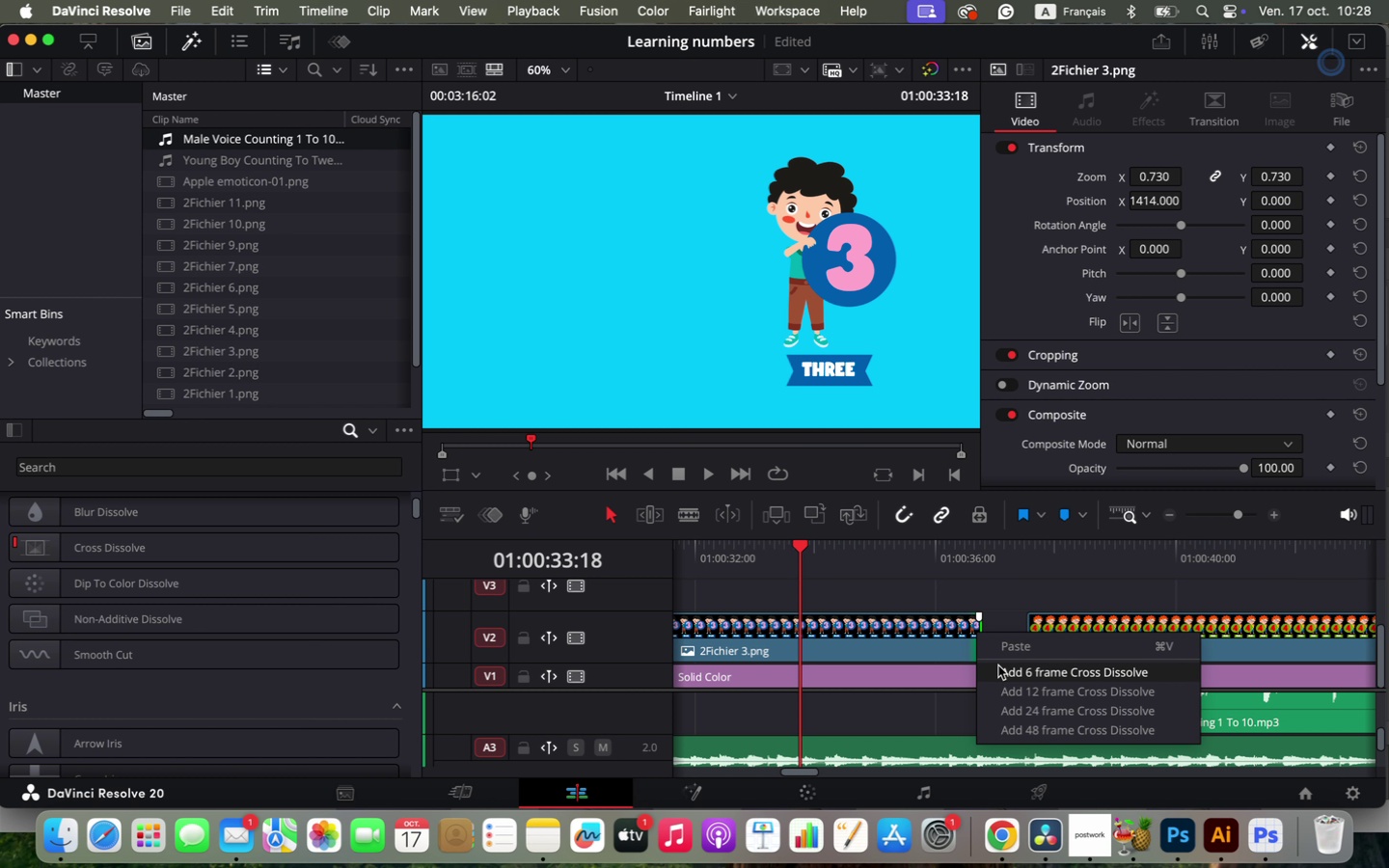 
left_click([998, 665])
 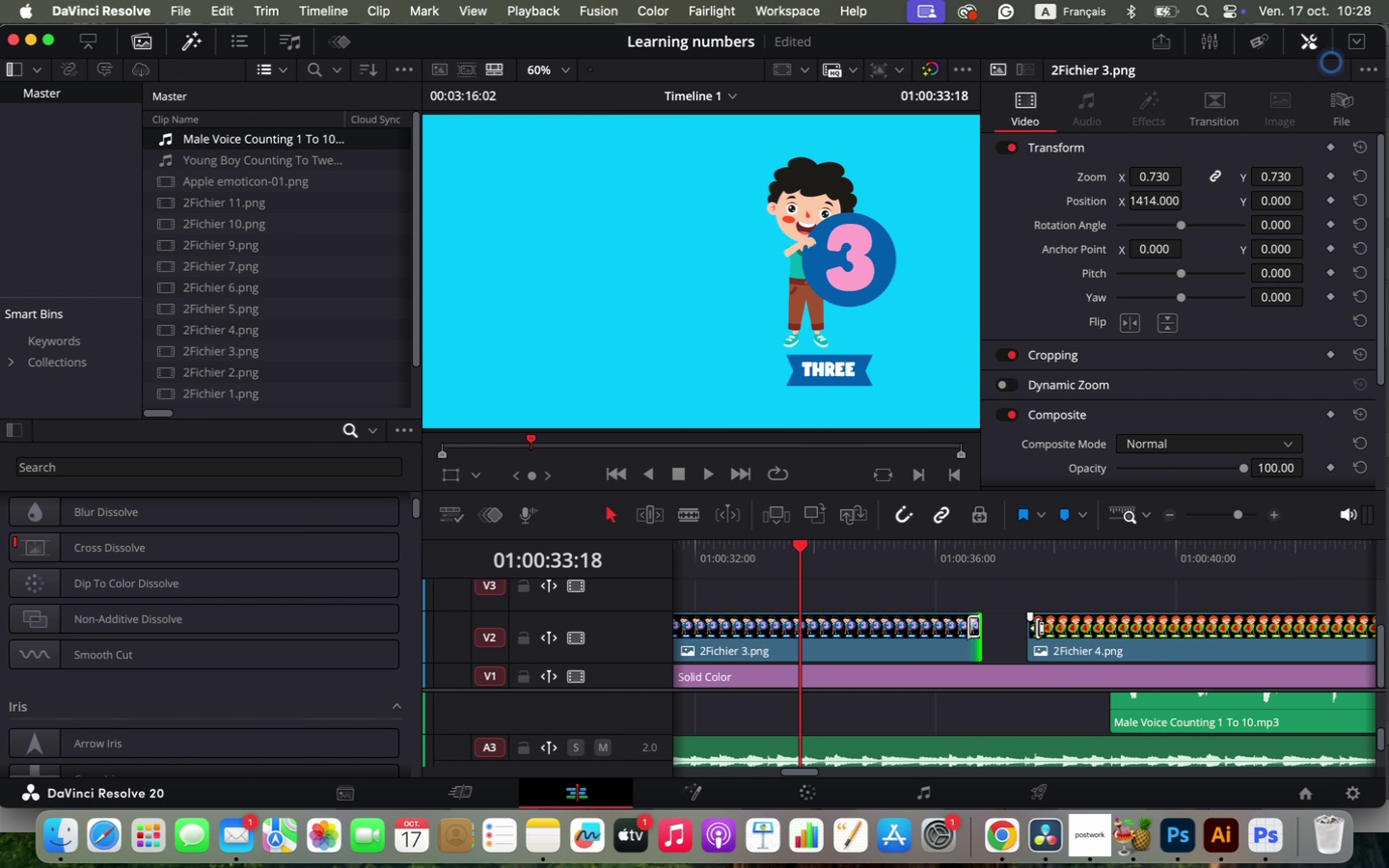 
right_click([1037, 628])
 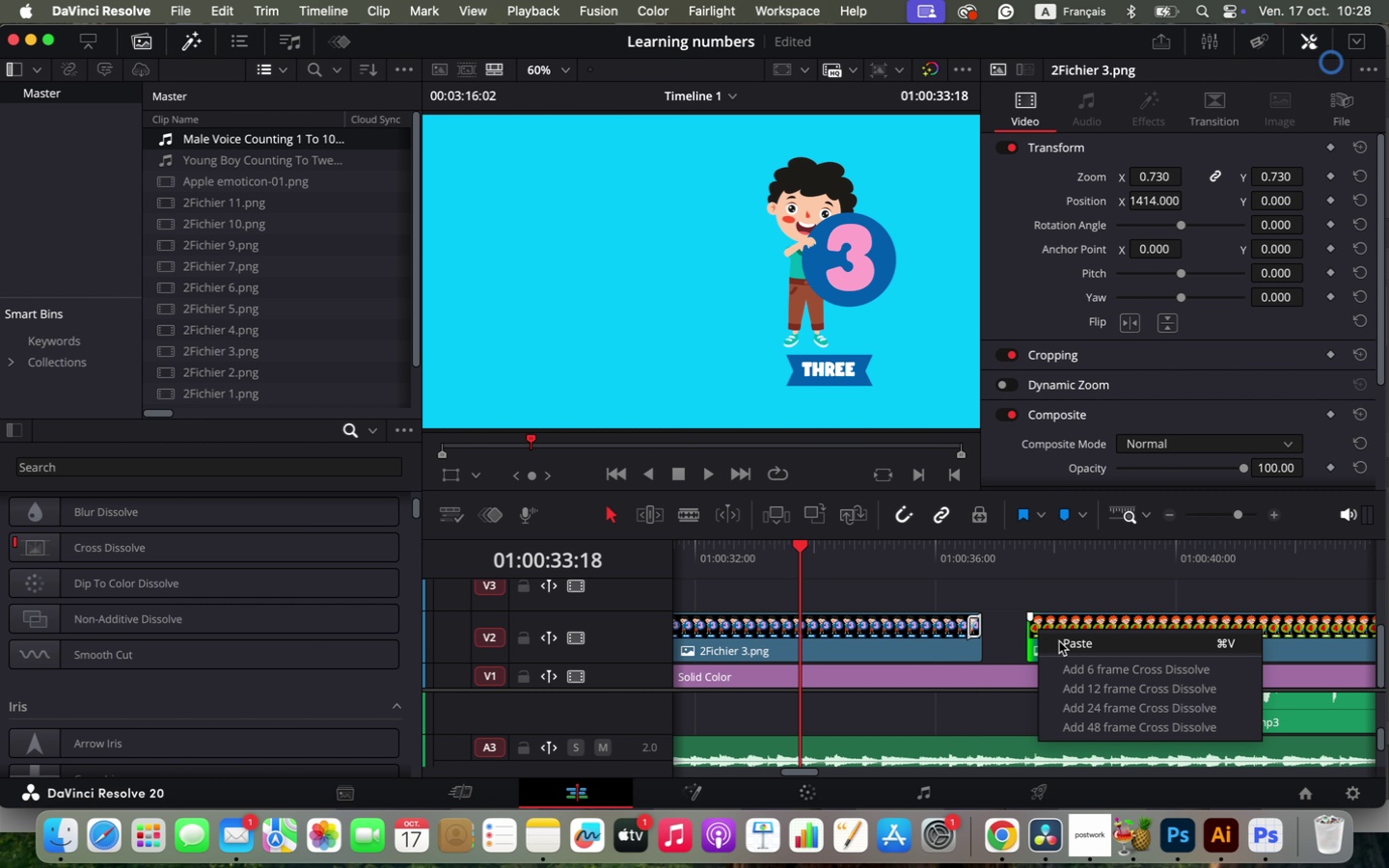 
left_click([1059, 641])
 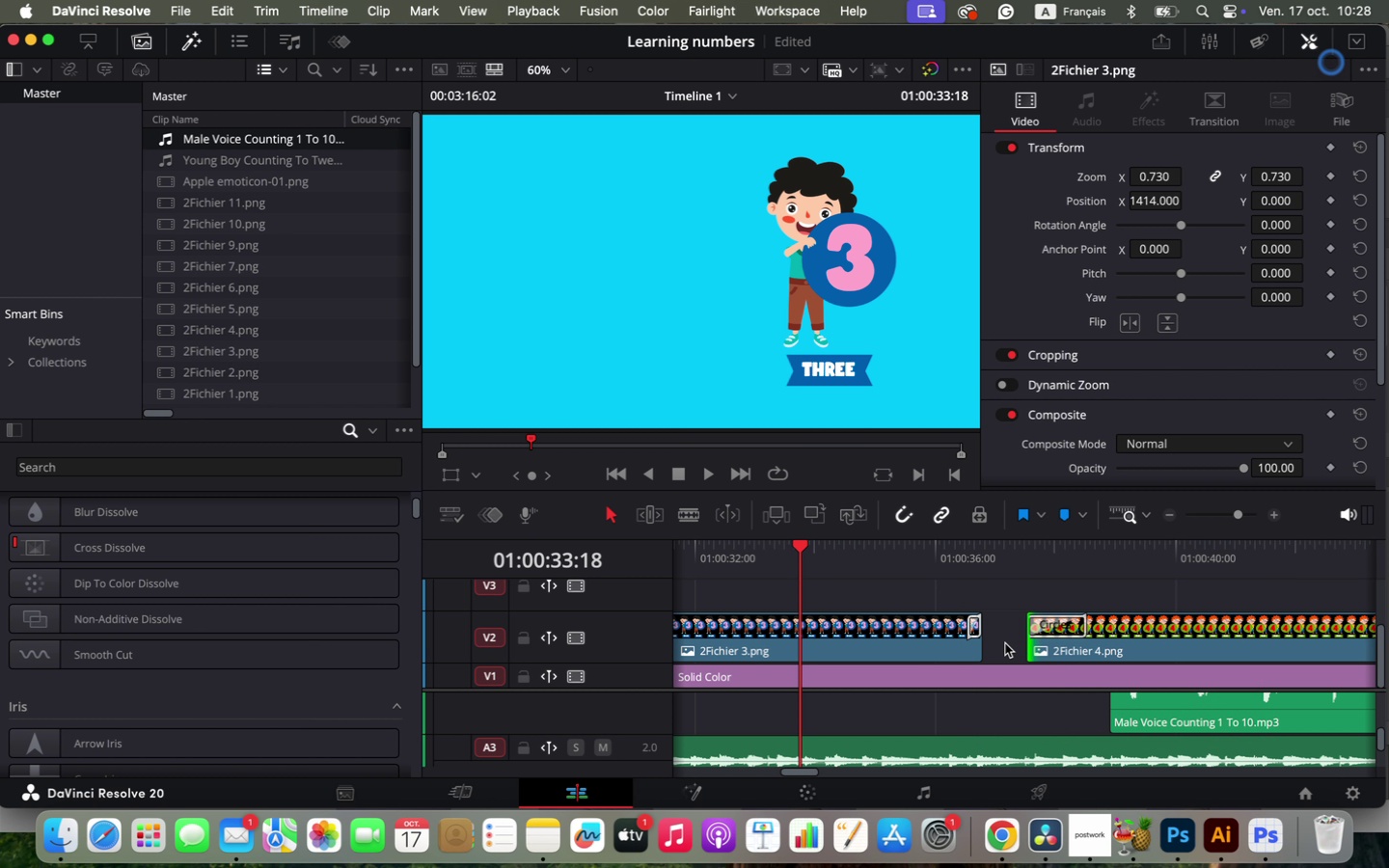 
left_click([1005, 643])
 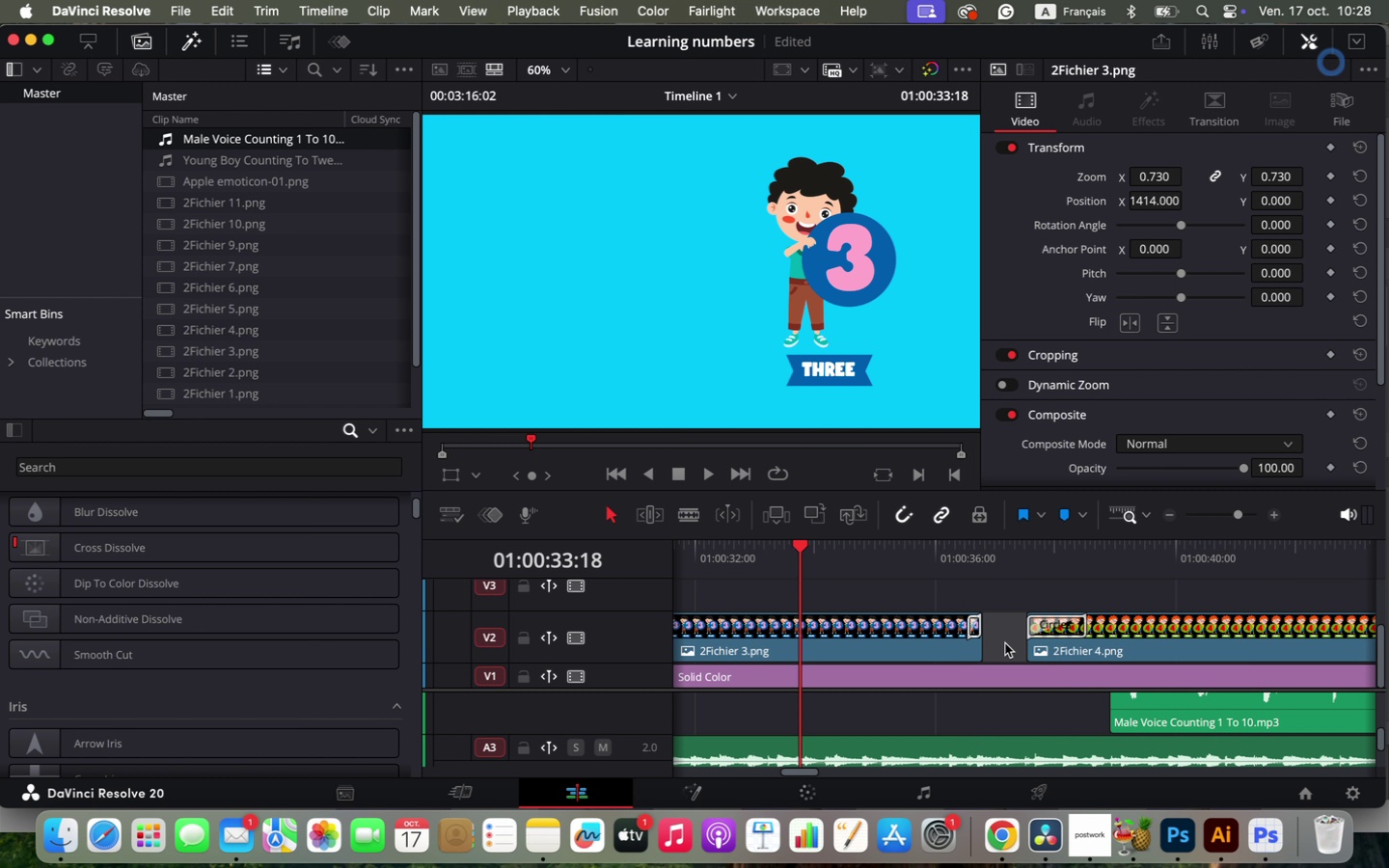 
key(Backspace)
 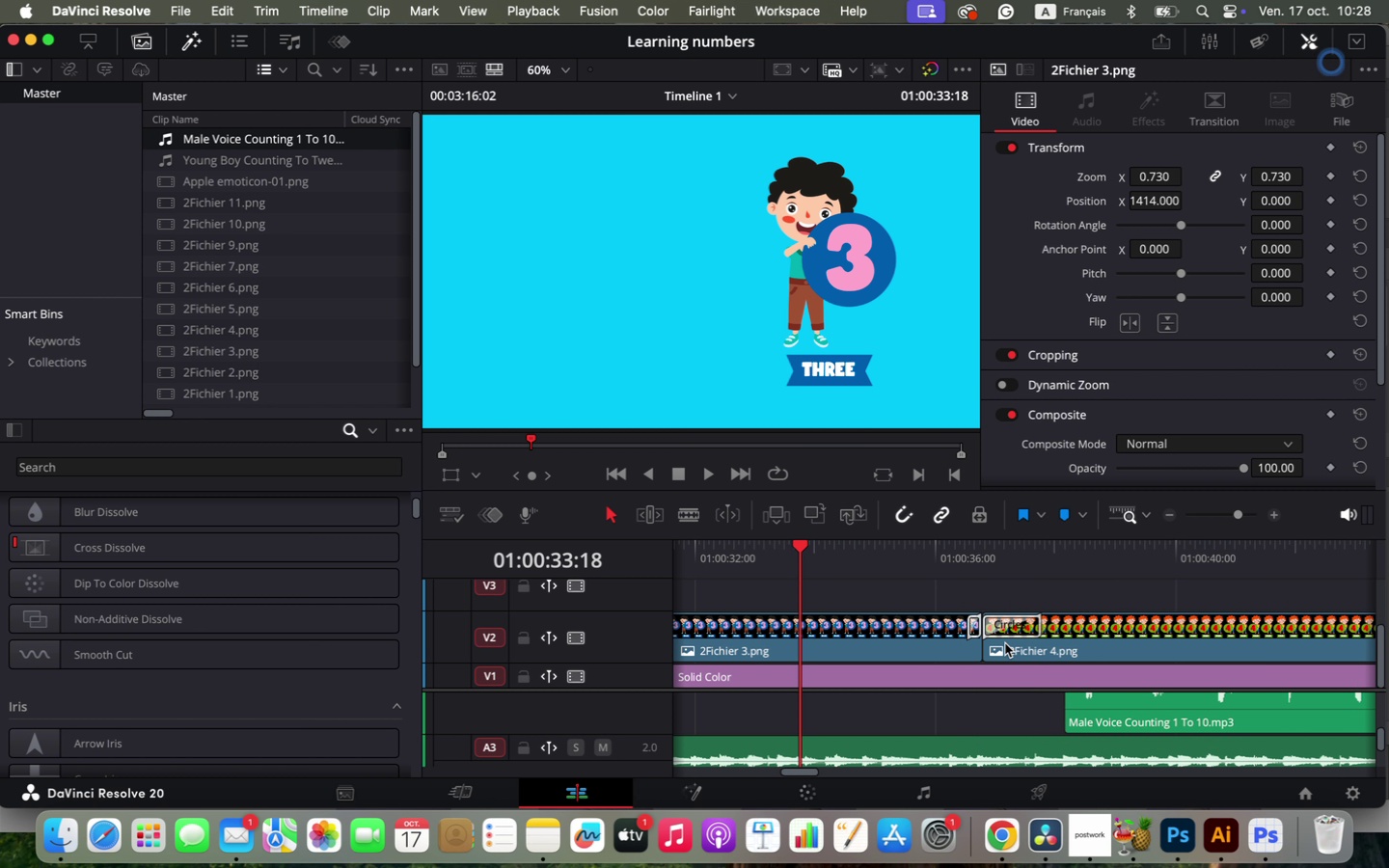 
hold_key(key=OptionLeft, duration=1.13)
scroll: coordinate [1005, 643], scroll_direction: down, amount: 2.0
 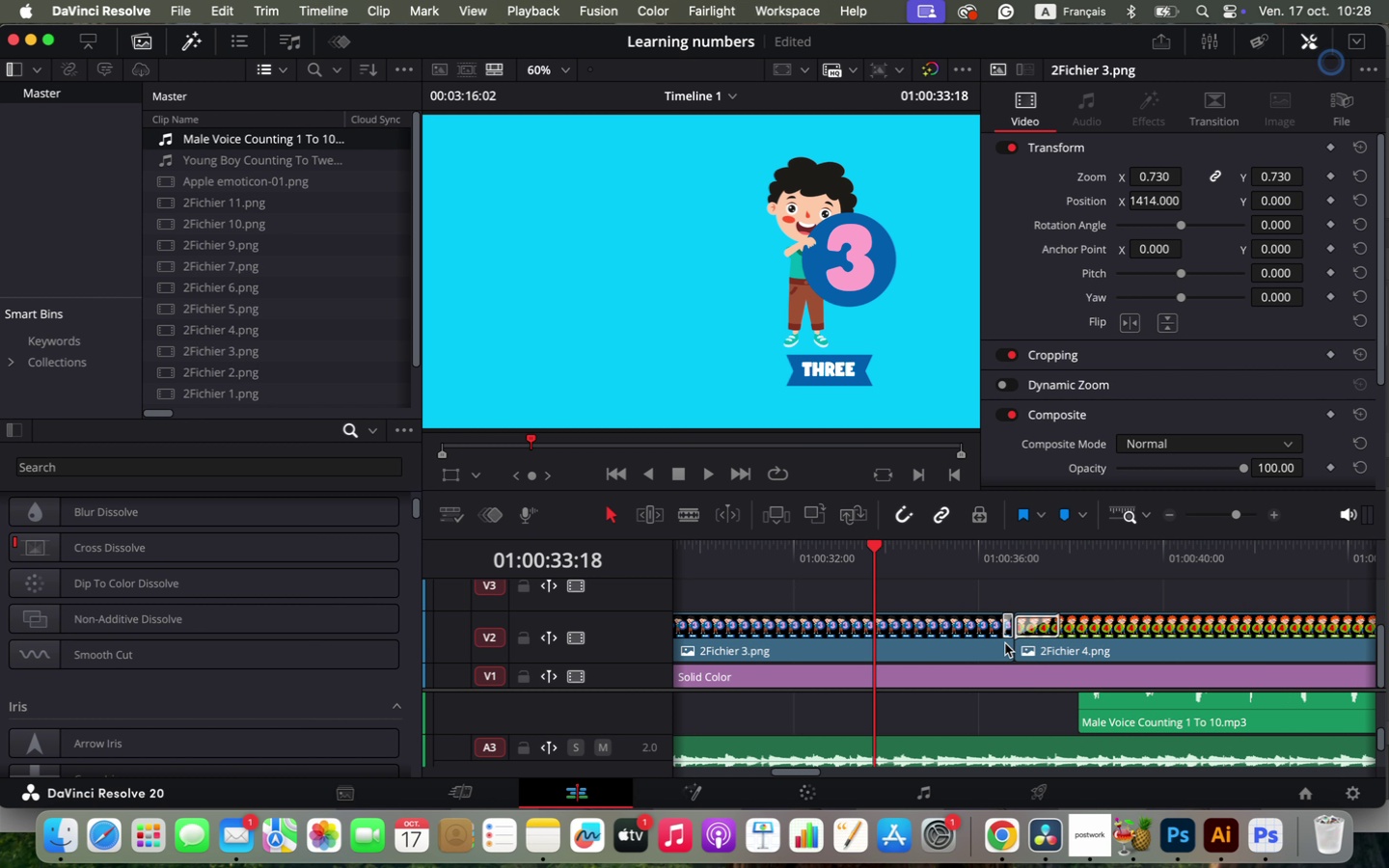 
scroll: coordinate [1005, 644], scroll_direction: up, amount: 5.0
 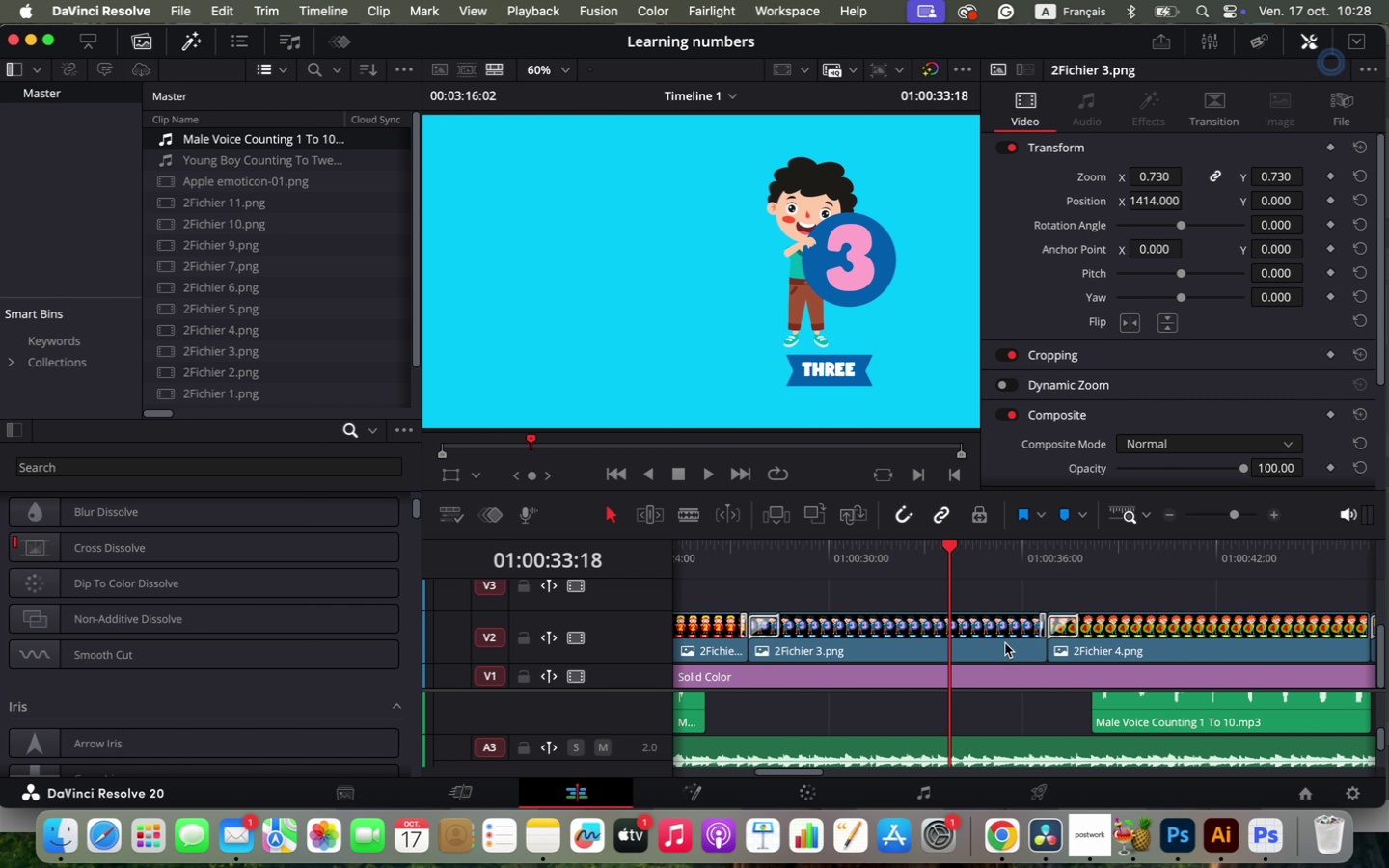 
hold_key(key=OptionLeft, duration=0.41)
 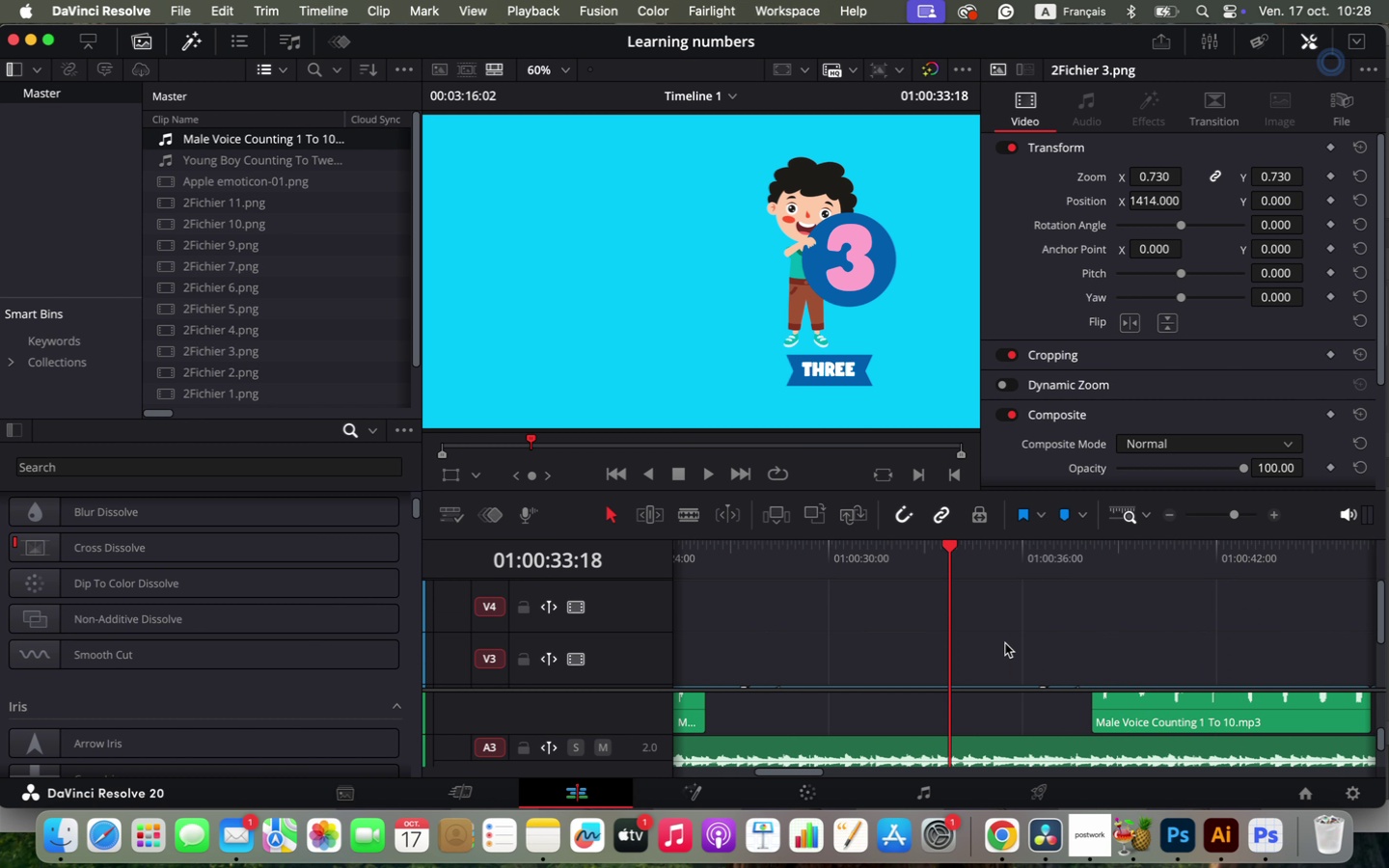 
scroll: coordinate [1005, 644], scroll_direction: down, amount: 1.0
 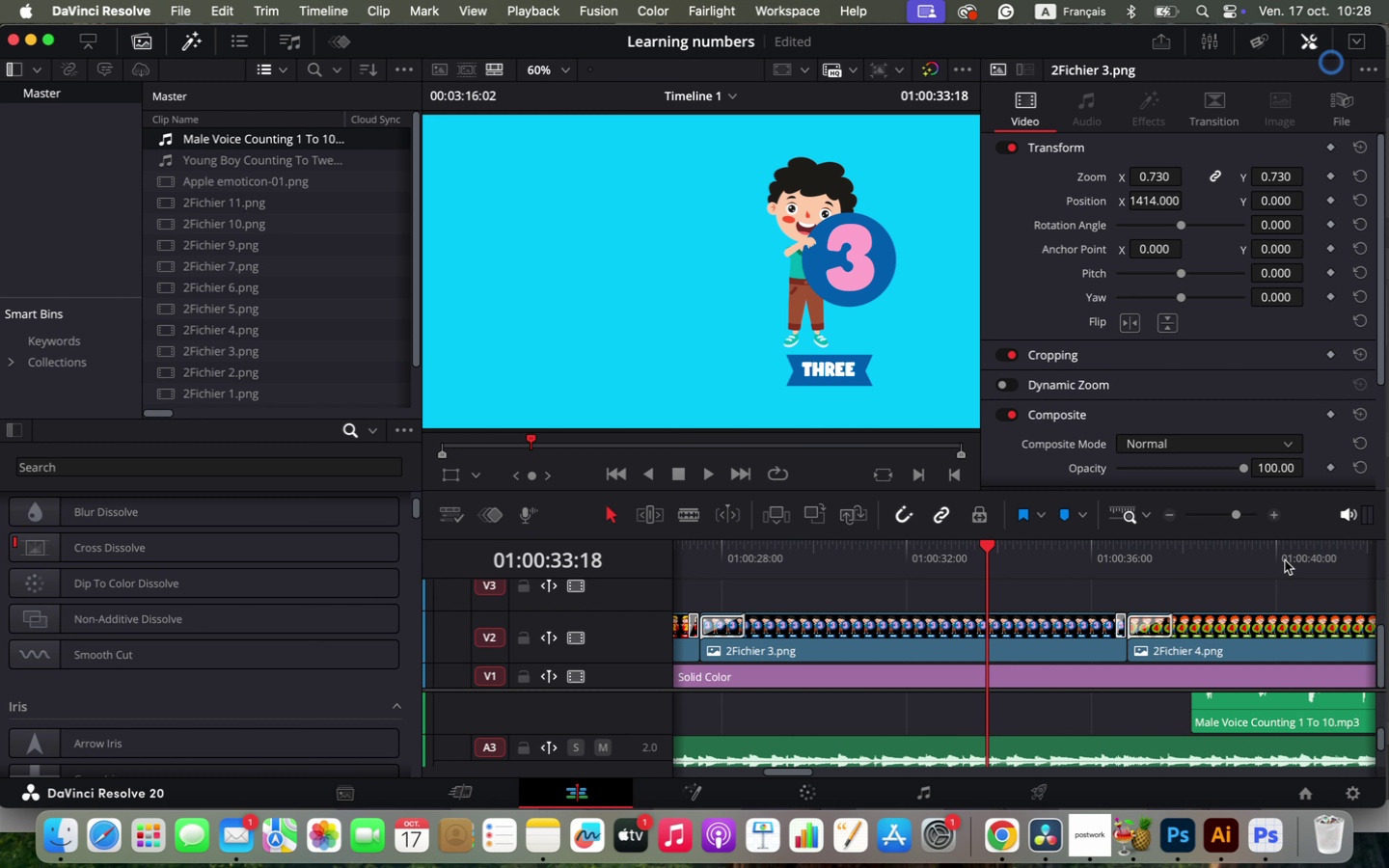 
left_click([1285, 560])
 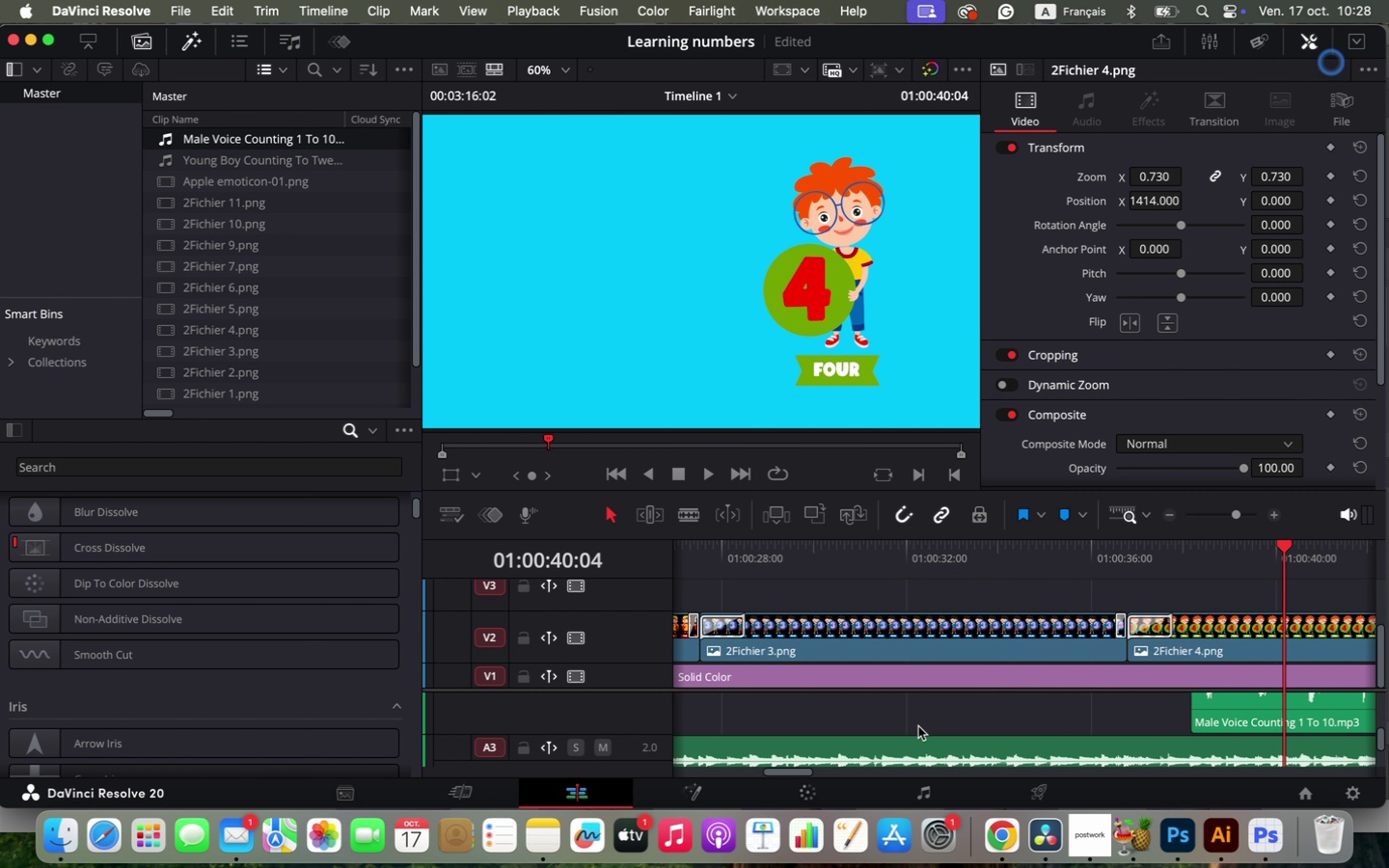 
left_click_drag(start_coordinate=[799, 771], to_coordinate=[846, 778])
 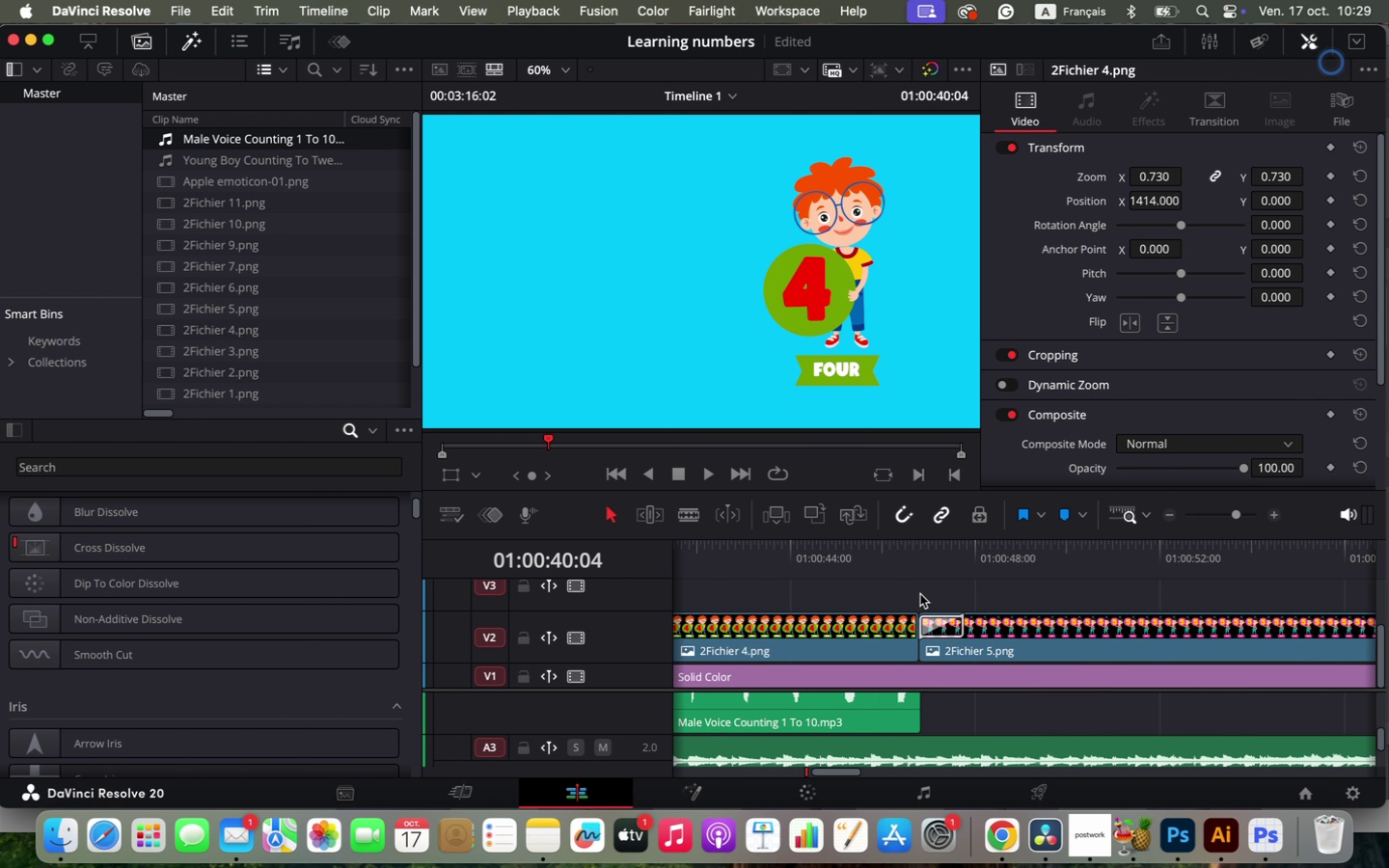 
left_click([903, 564])
 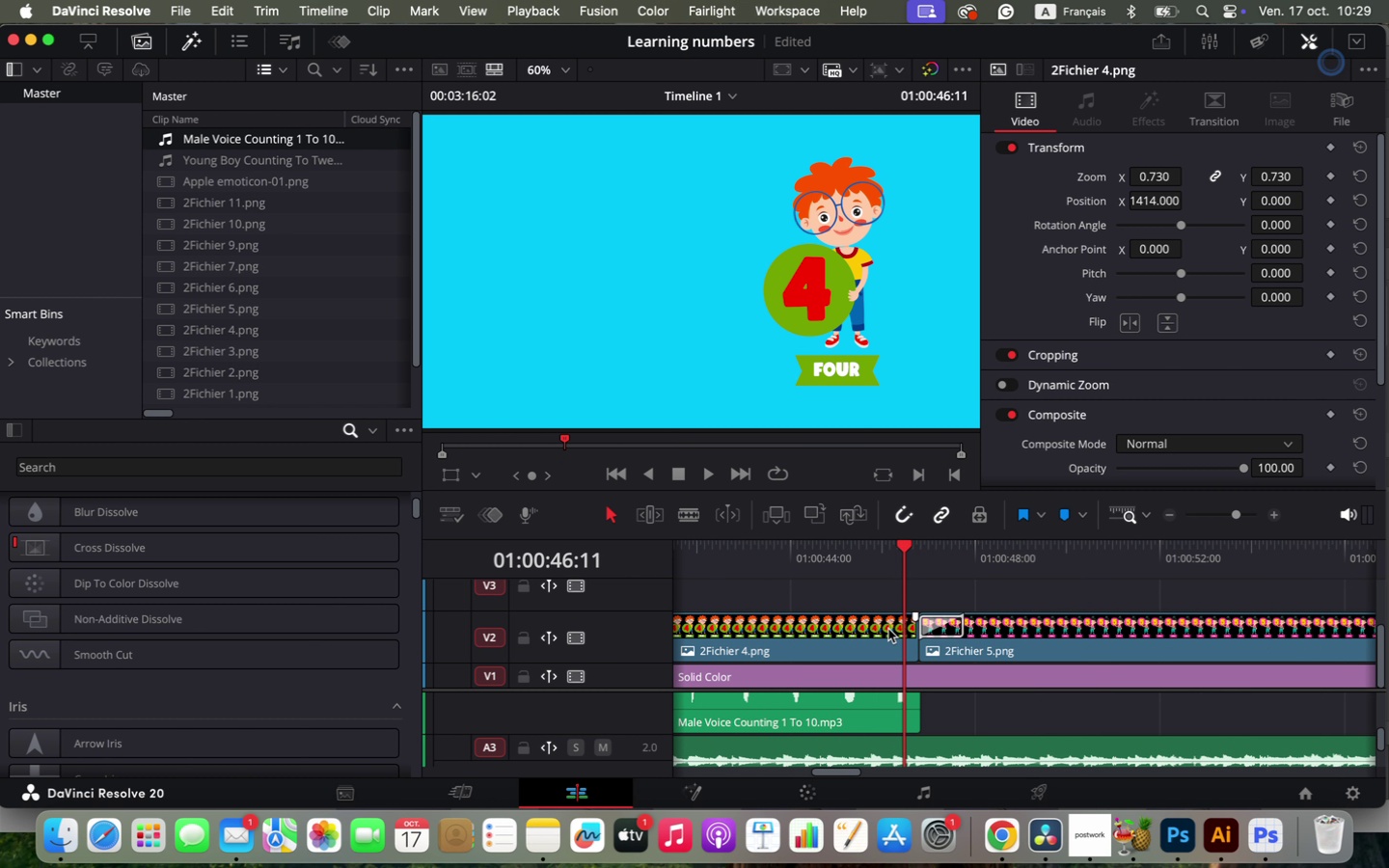 
left_click([888, 629])
 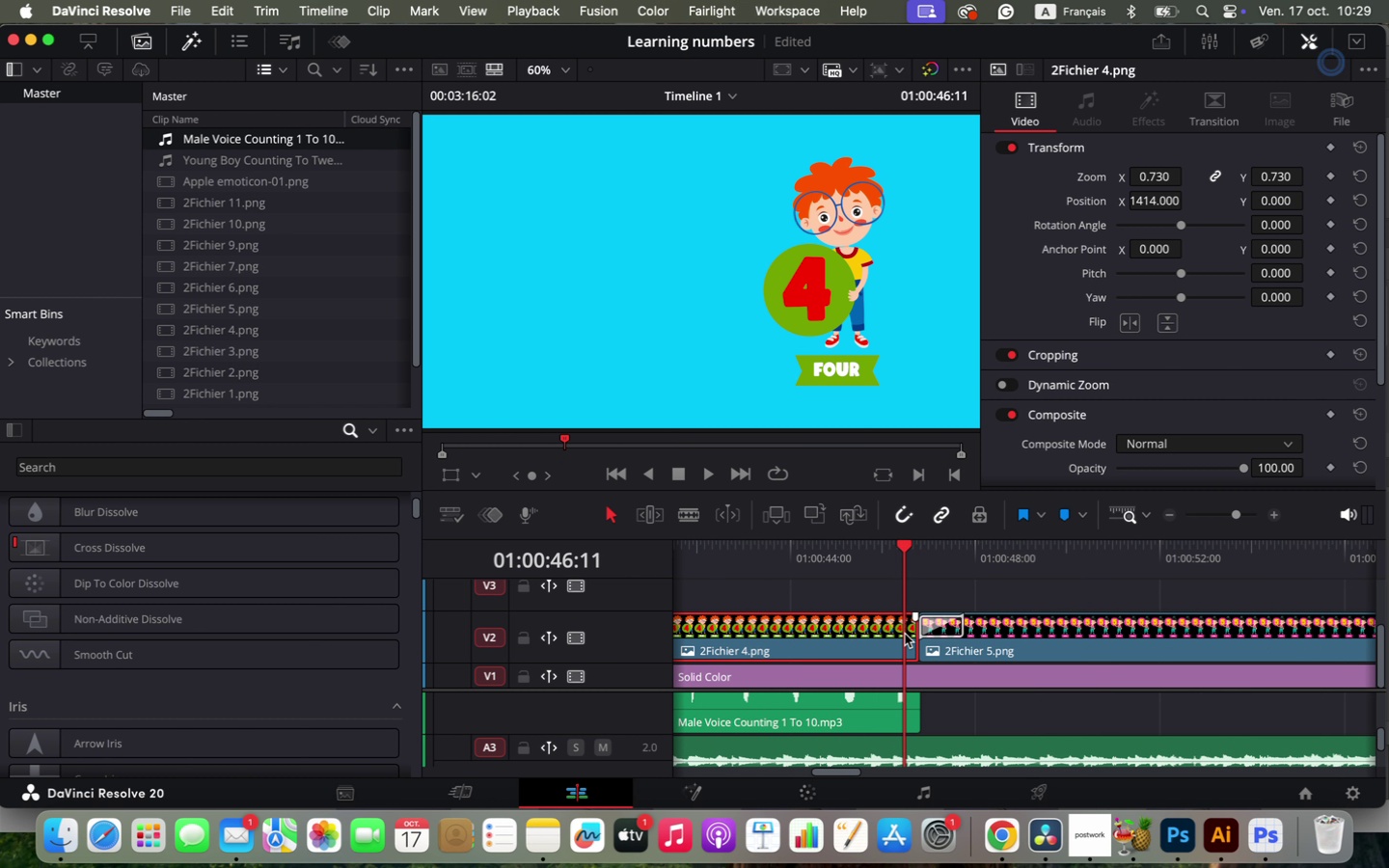 
left_click_drag(start_coordinate=[907, 634], to_coordinate=[879, 633])
 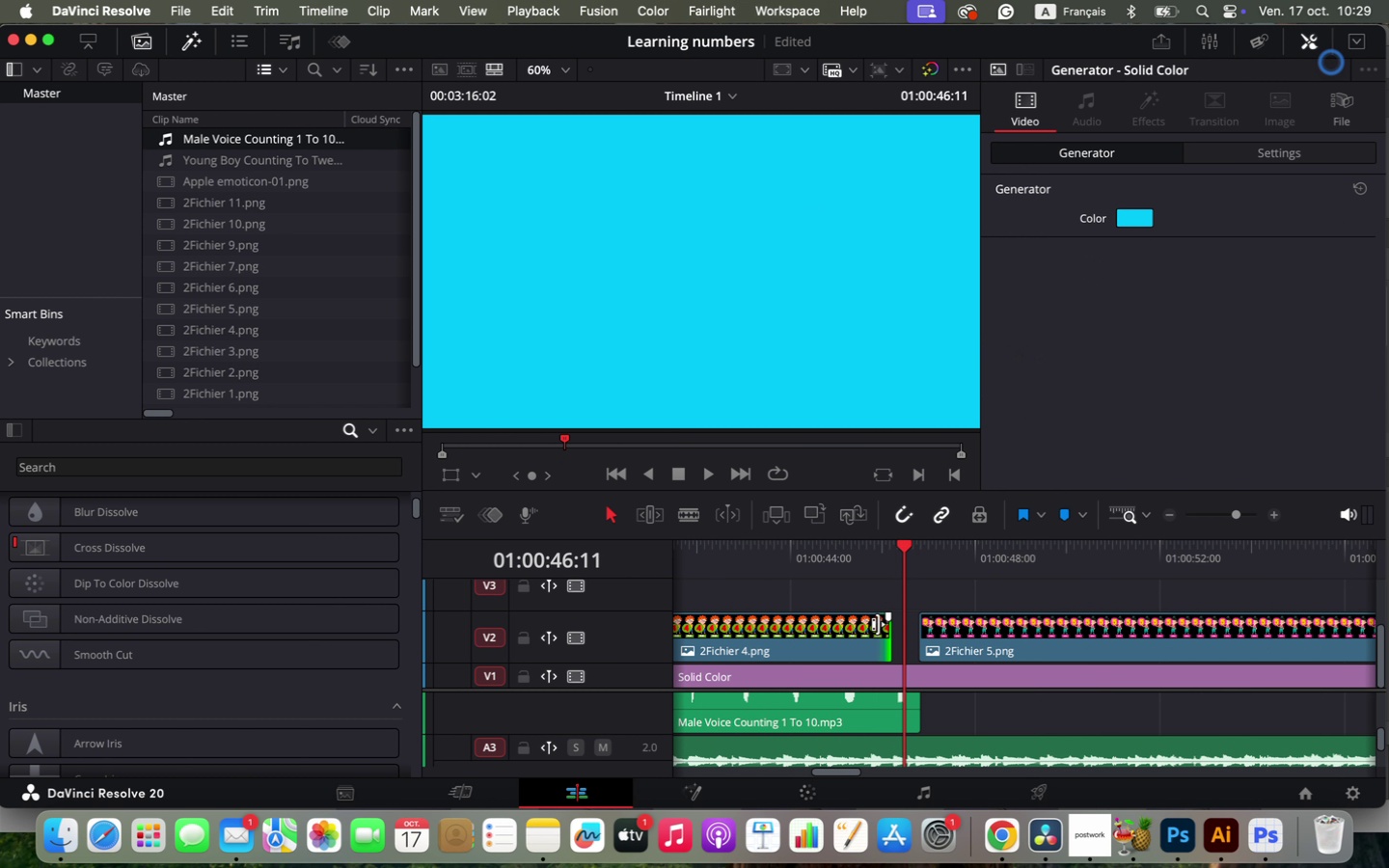 
right_click([878, 624])
 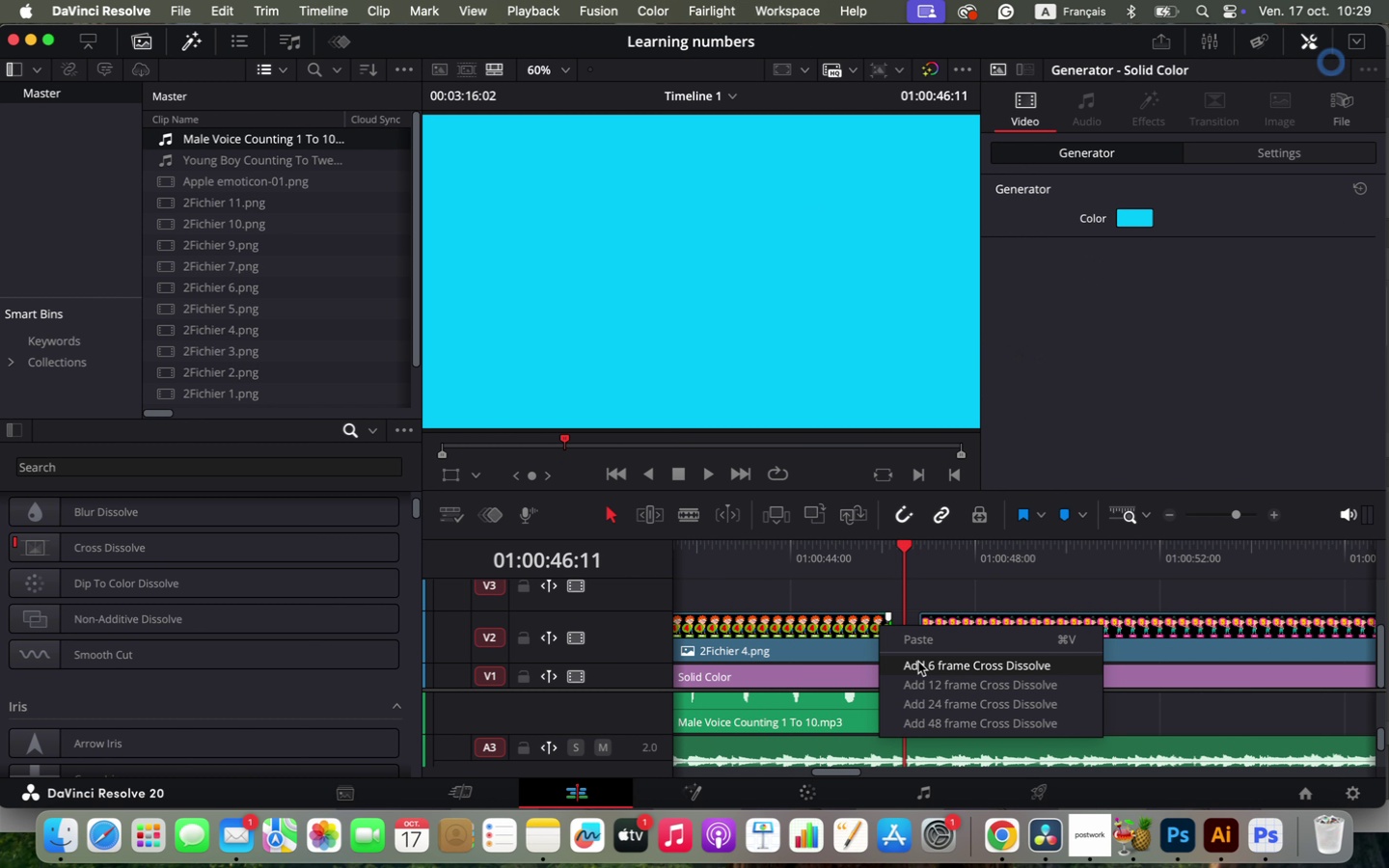 
left_click([918, 662])
 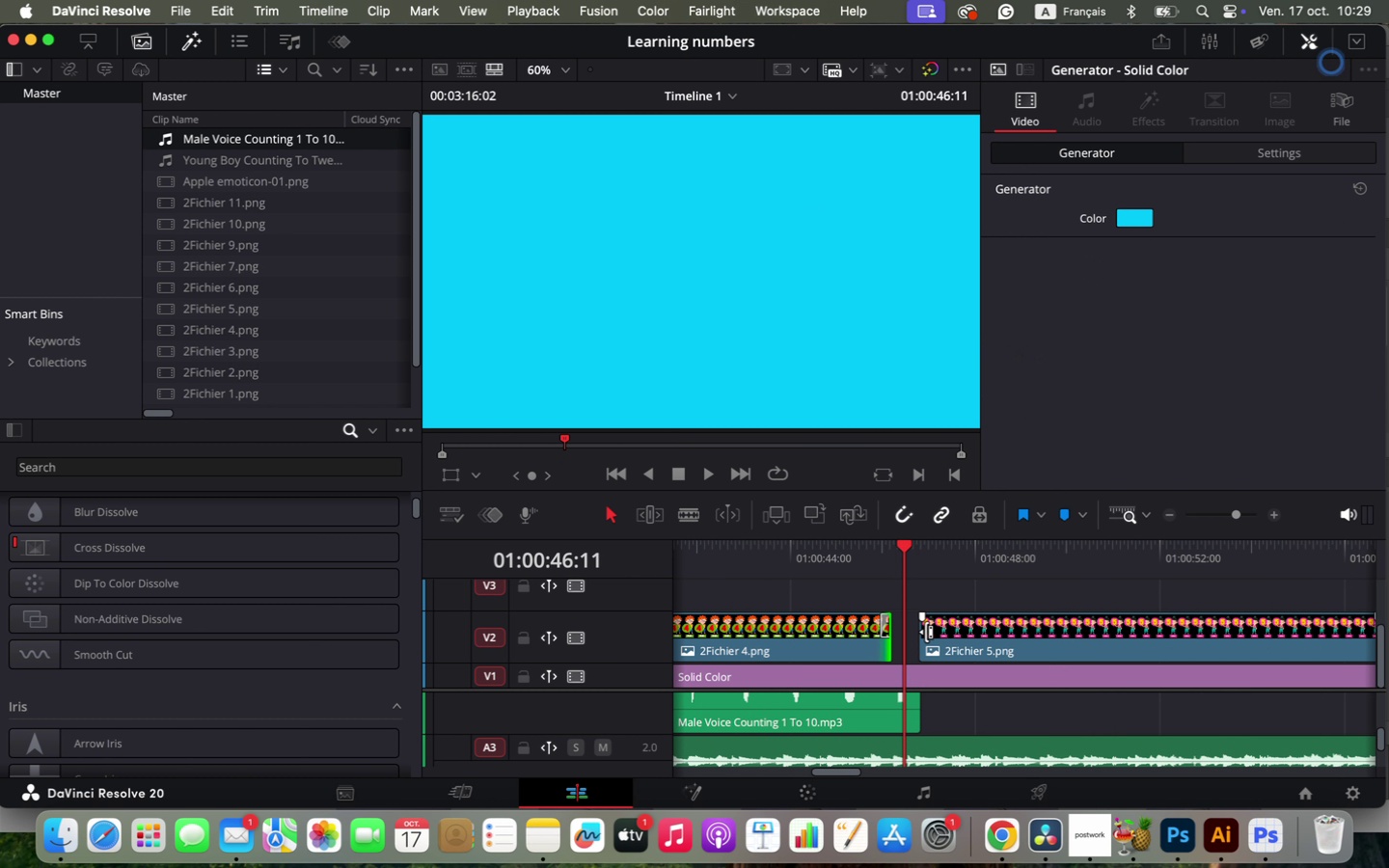 
left_click([926, 632])
 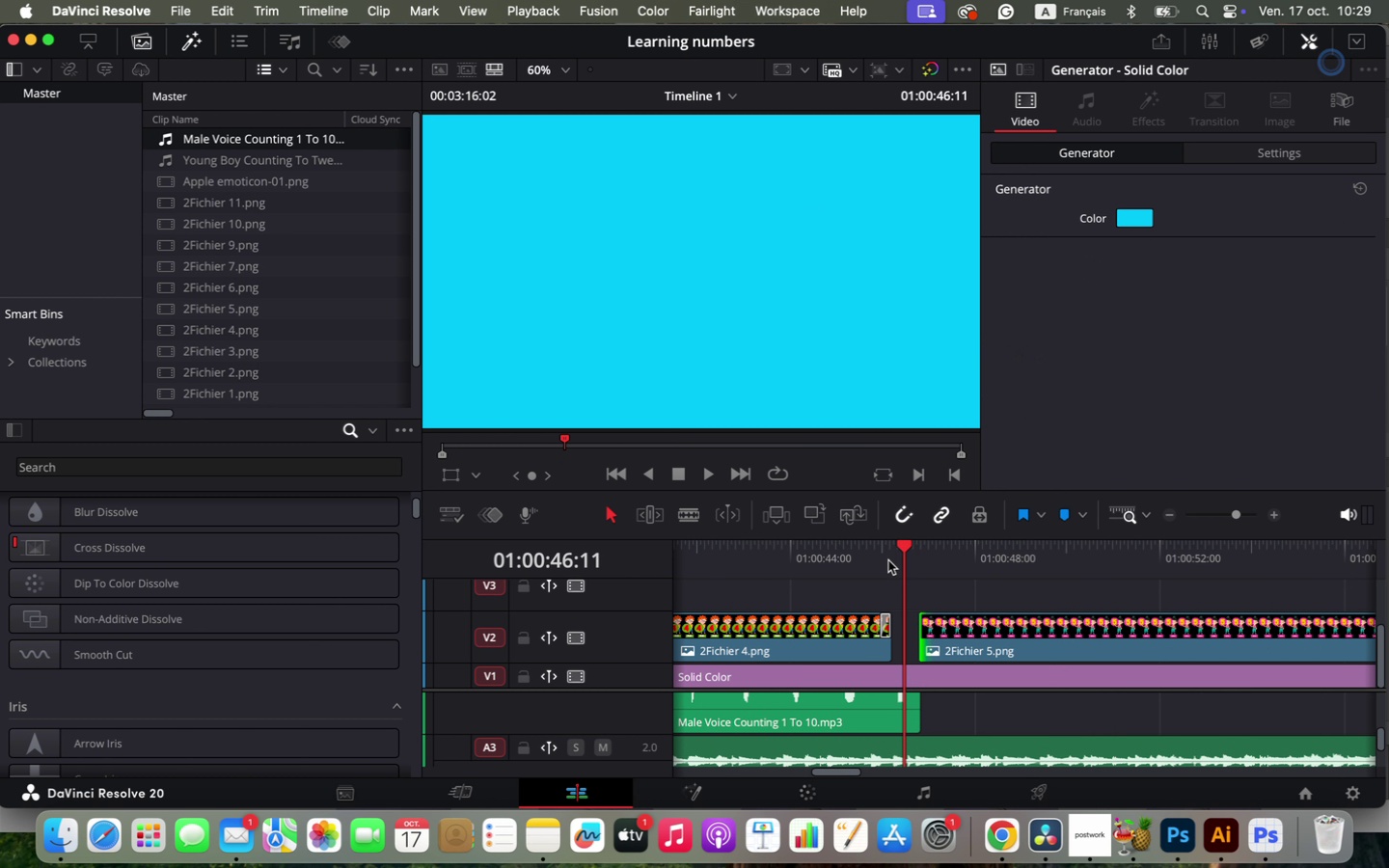 
left_click([879, 553])
 